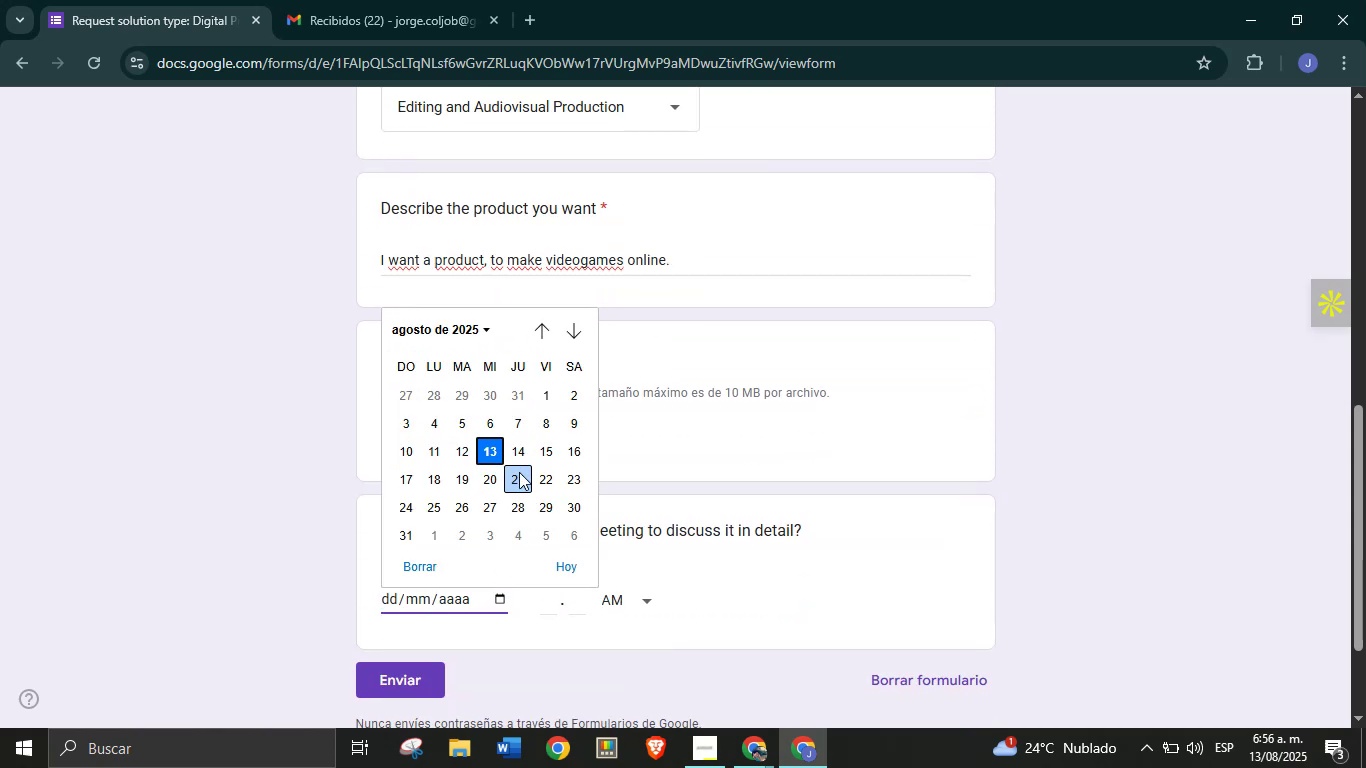 
left_click([520, 454])
 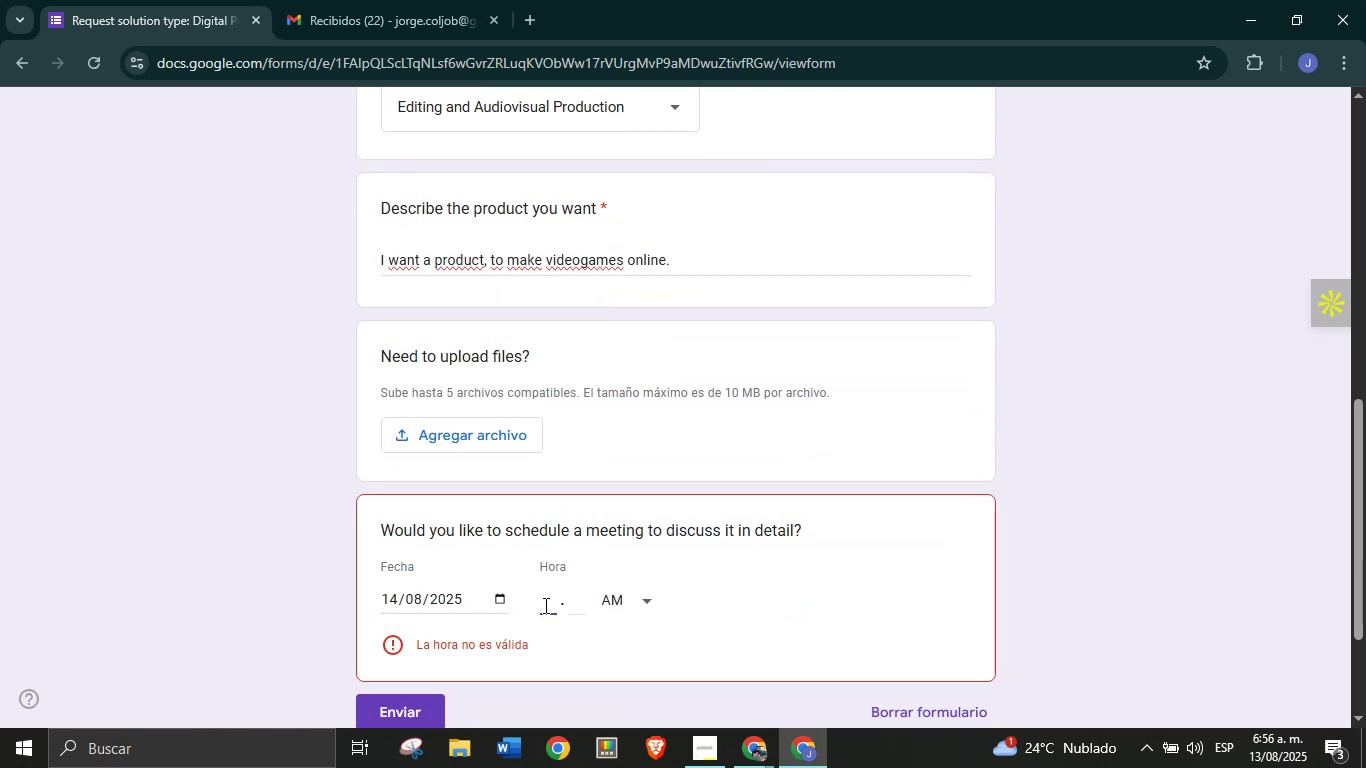 
type(06)
 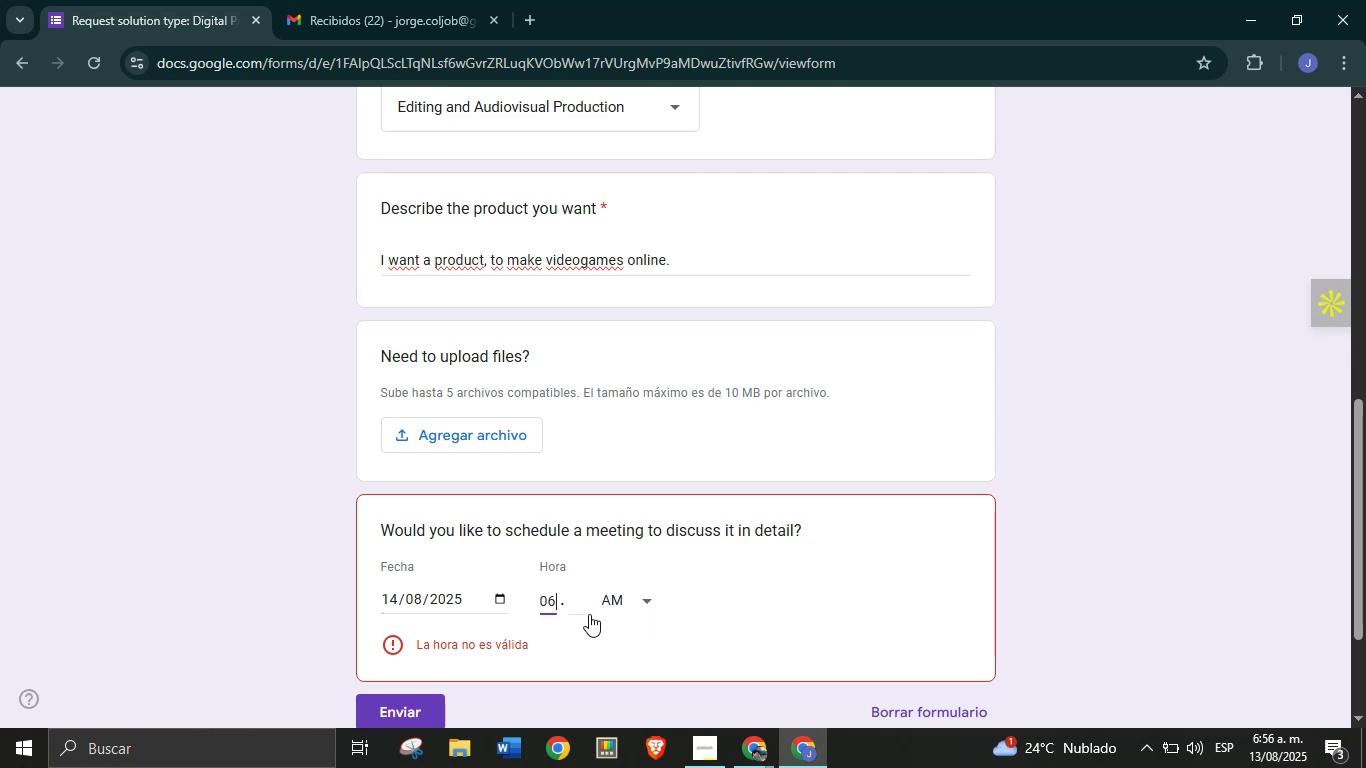 
left_click([576, 601])
 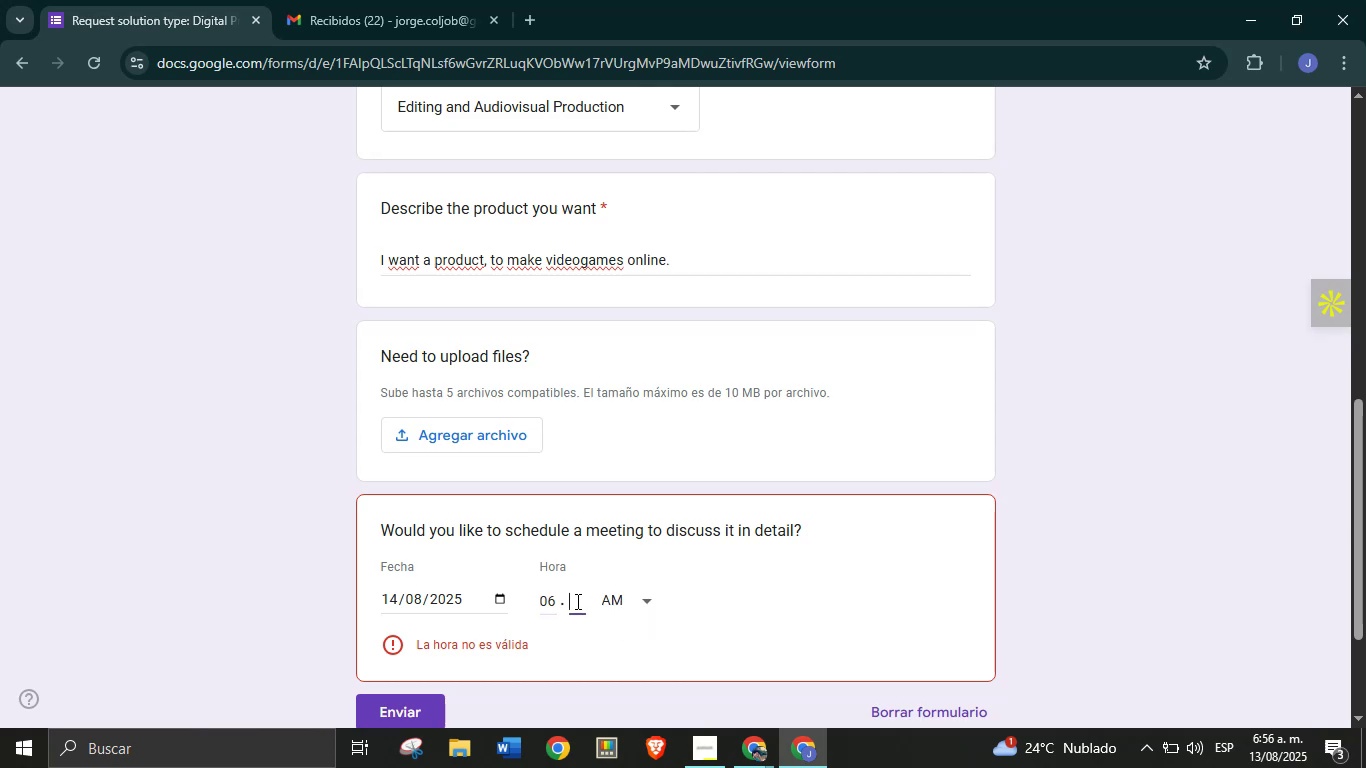 
type(00)
 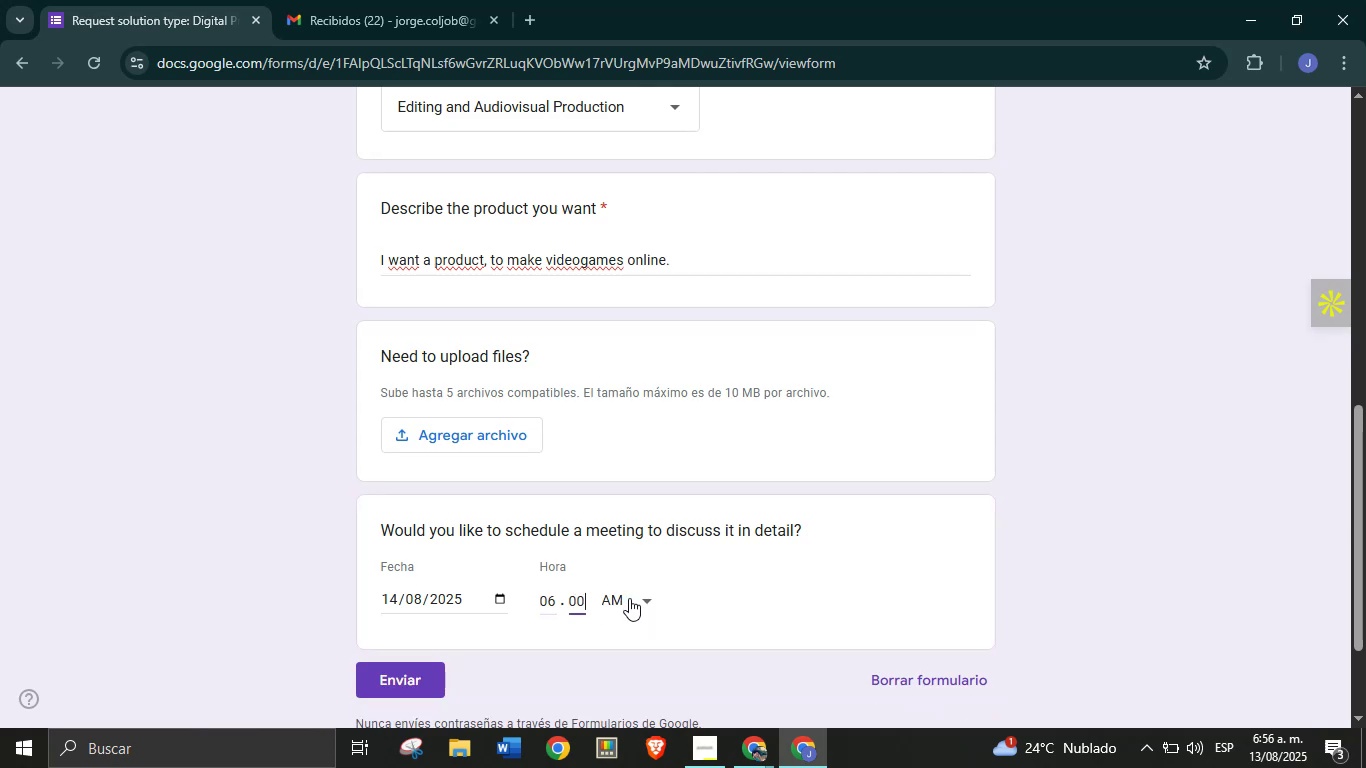 
left_click([635, 597])
 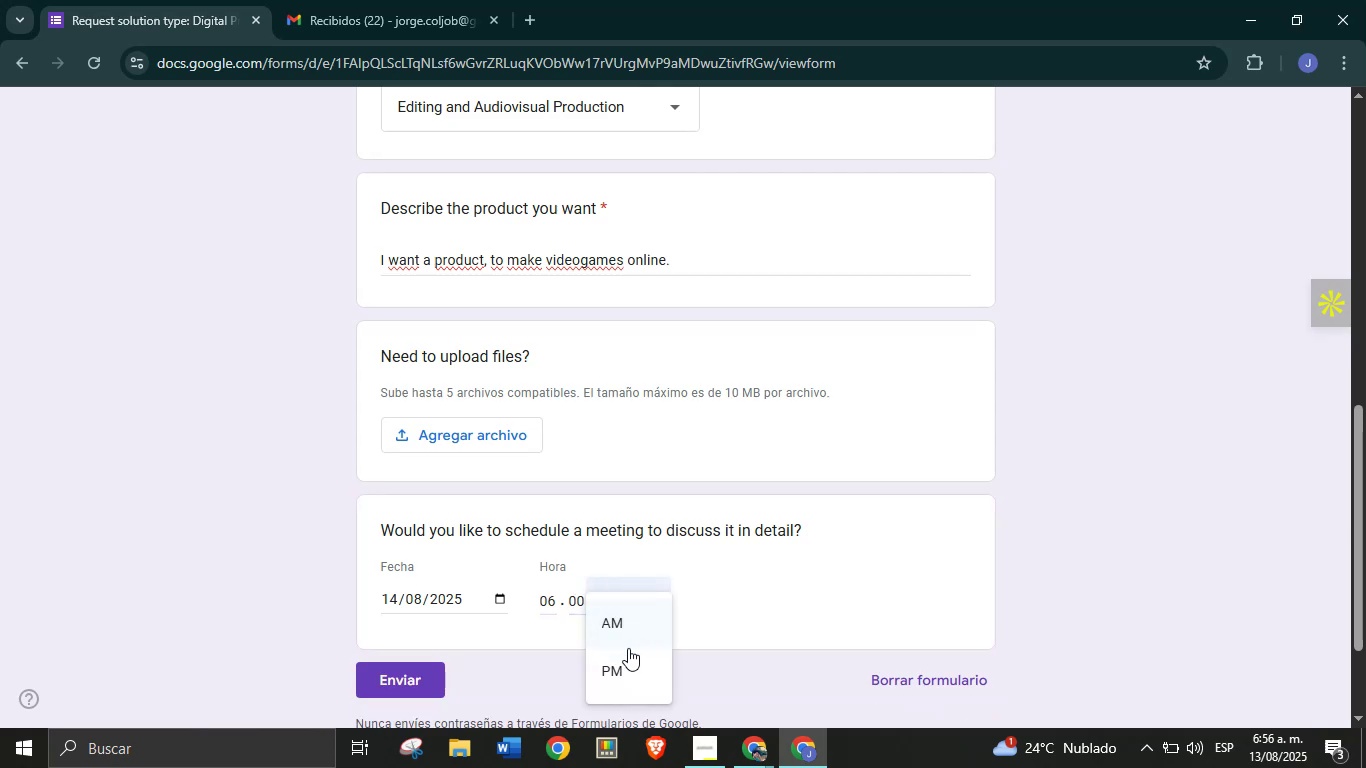 
left_click([626, 665])
 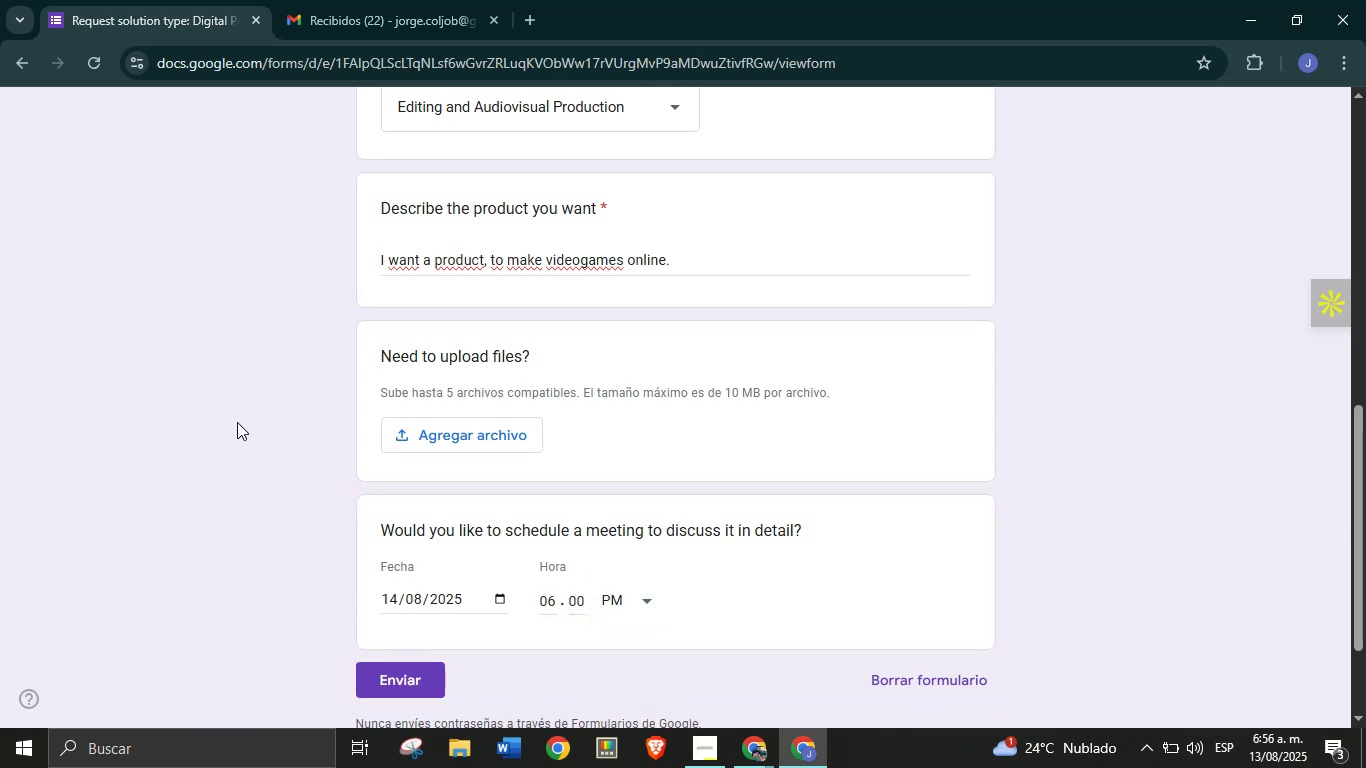 
scroll: coordinate [241, 396], scroll_direction: up, amount: 1.0
 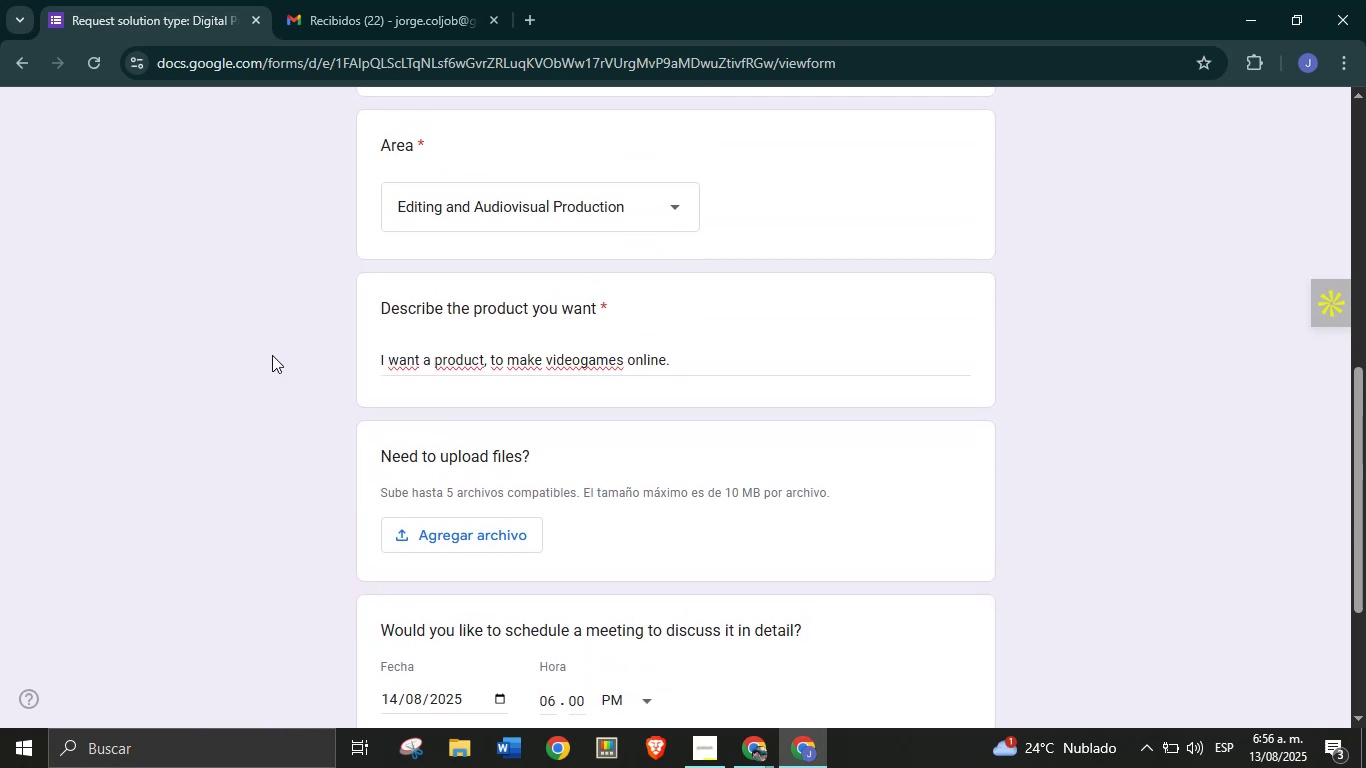 
scroll: coordinate [318, 380], scroll_direction: down, amount: 1.0
 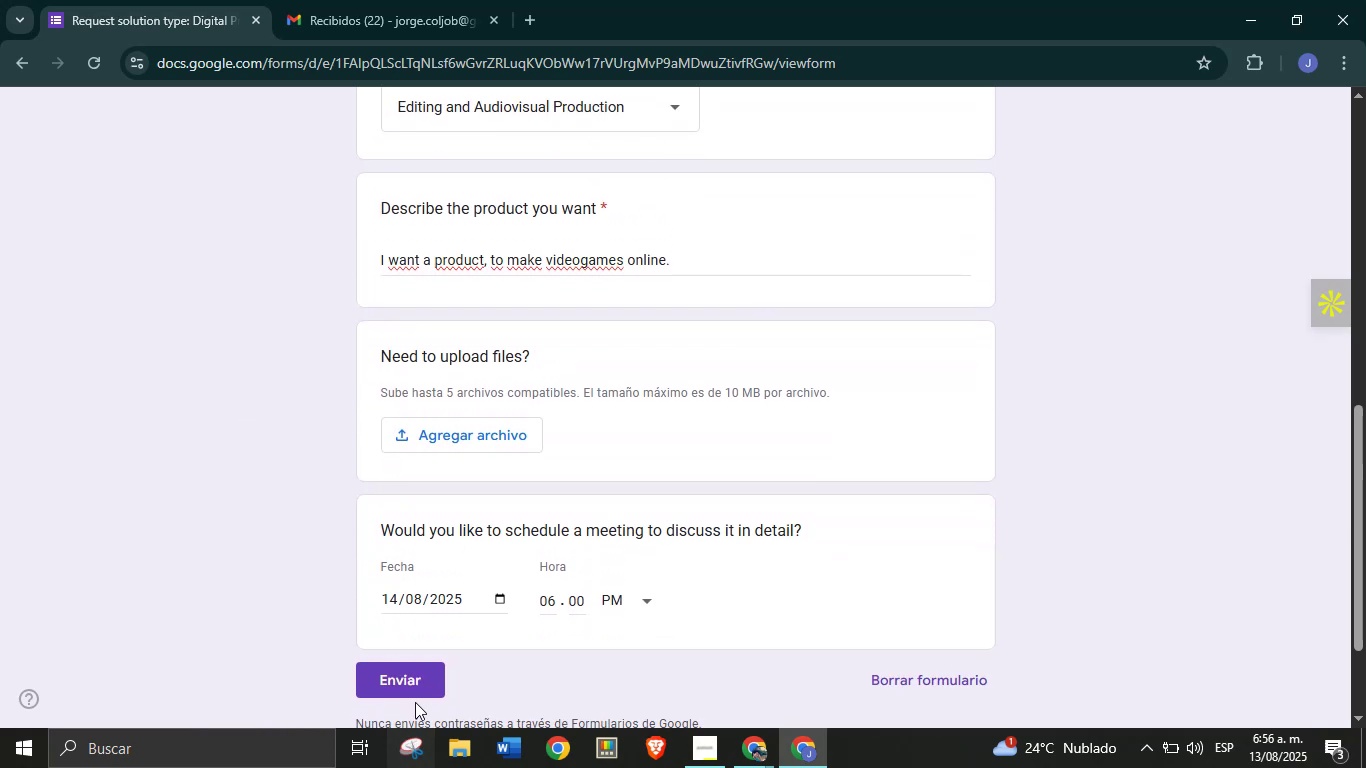 
left_click([416, 683])
 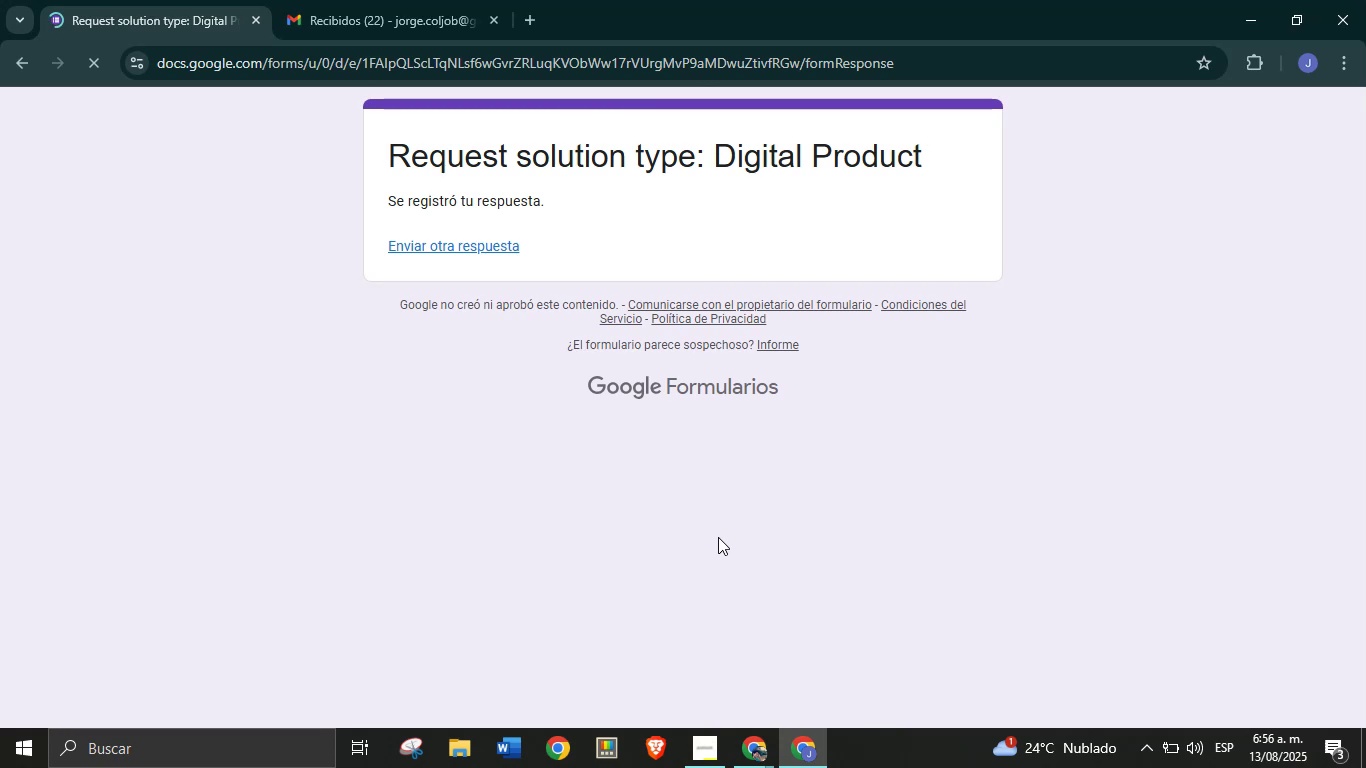 
left_click([757, 759])
 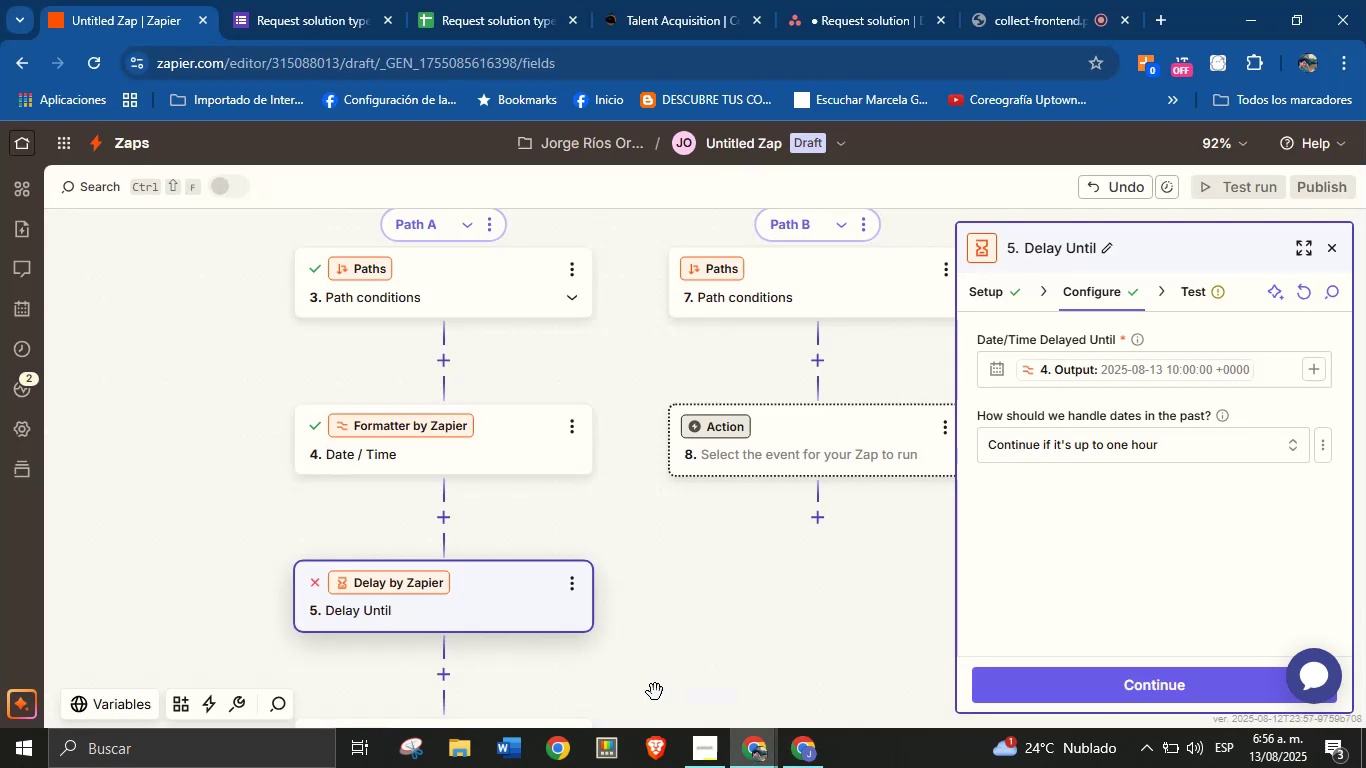 
scroll: coordinate [582, 366], scroll_direction: up, amount: 9.0
 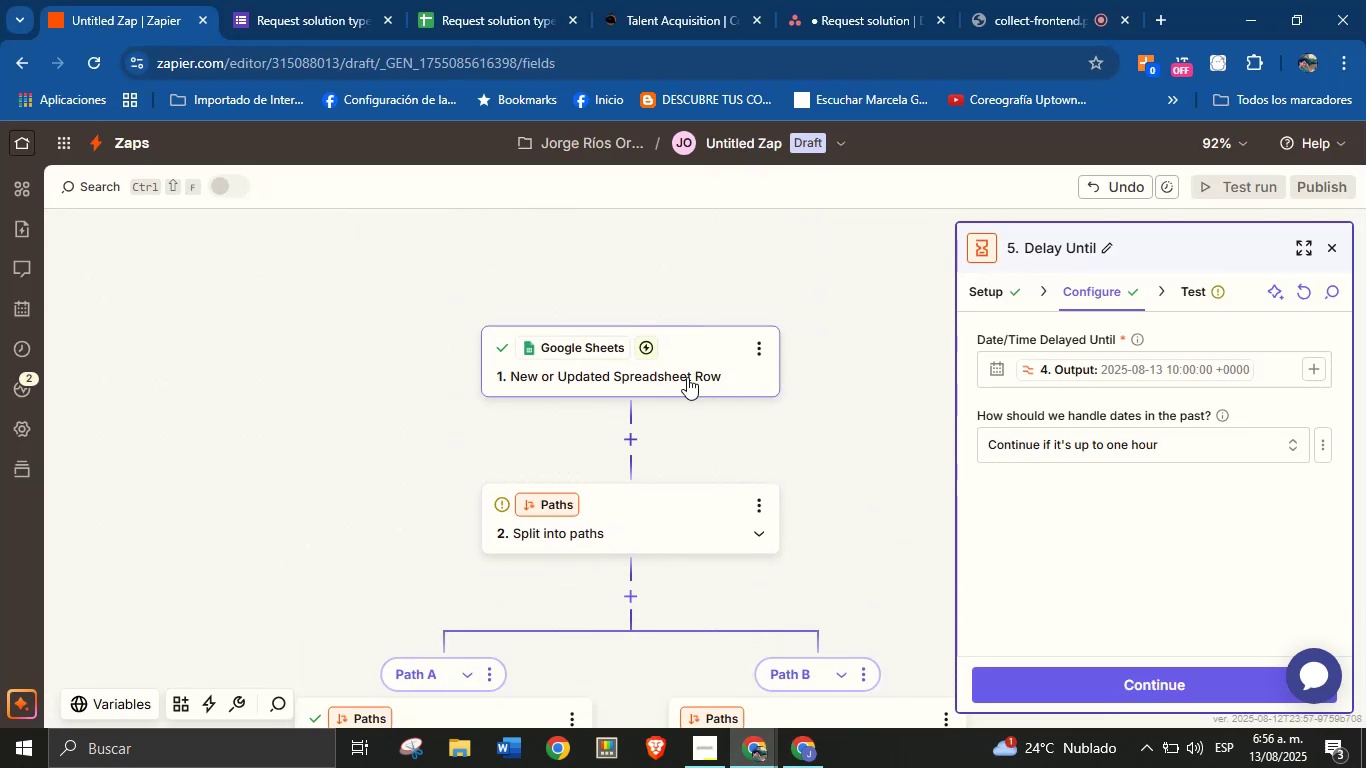 
left_click([709, 372])
 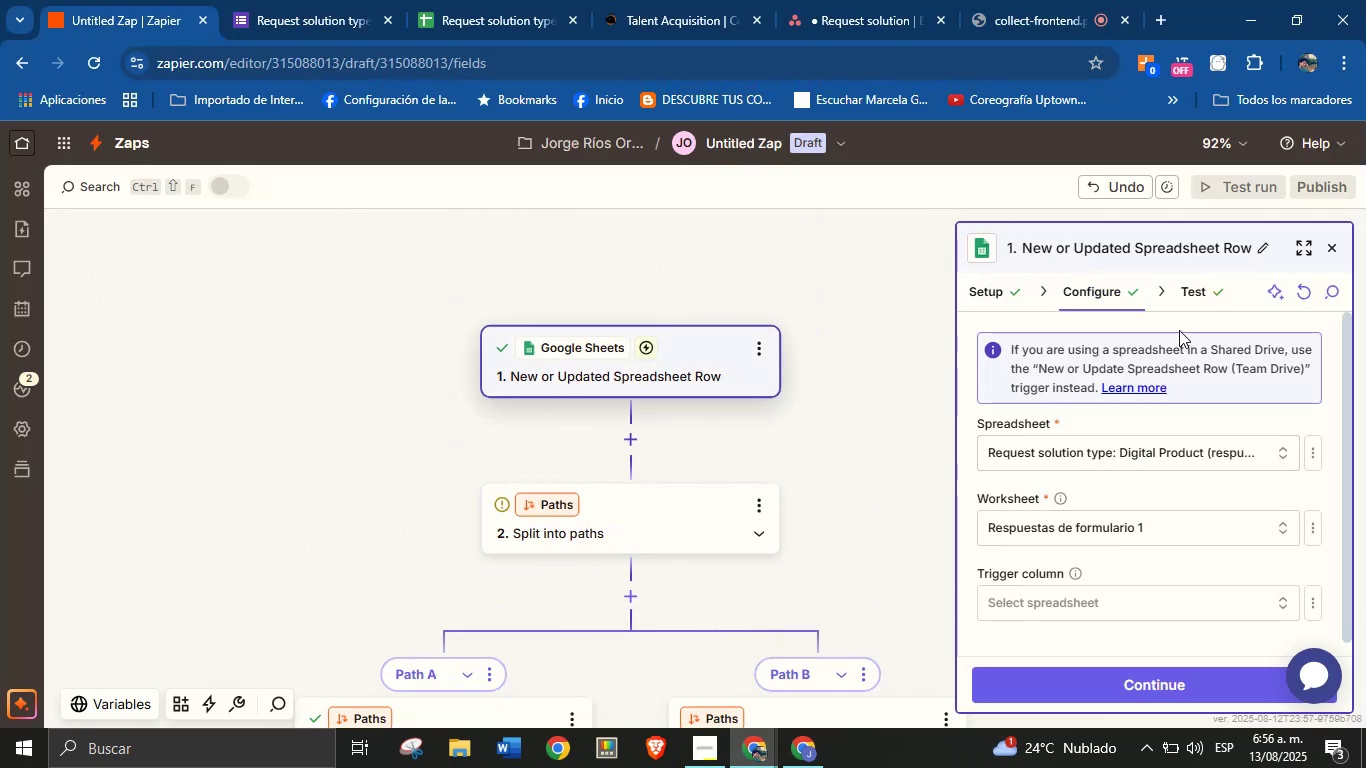 
left_click([1189, 287])
 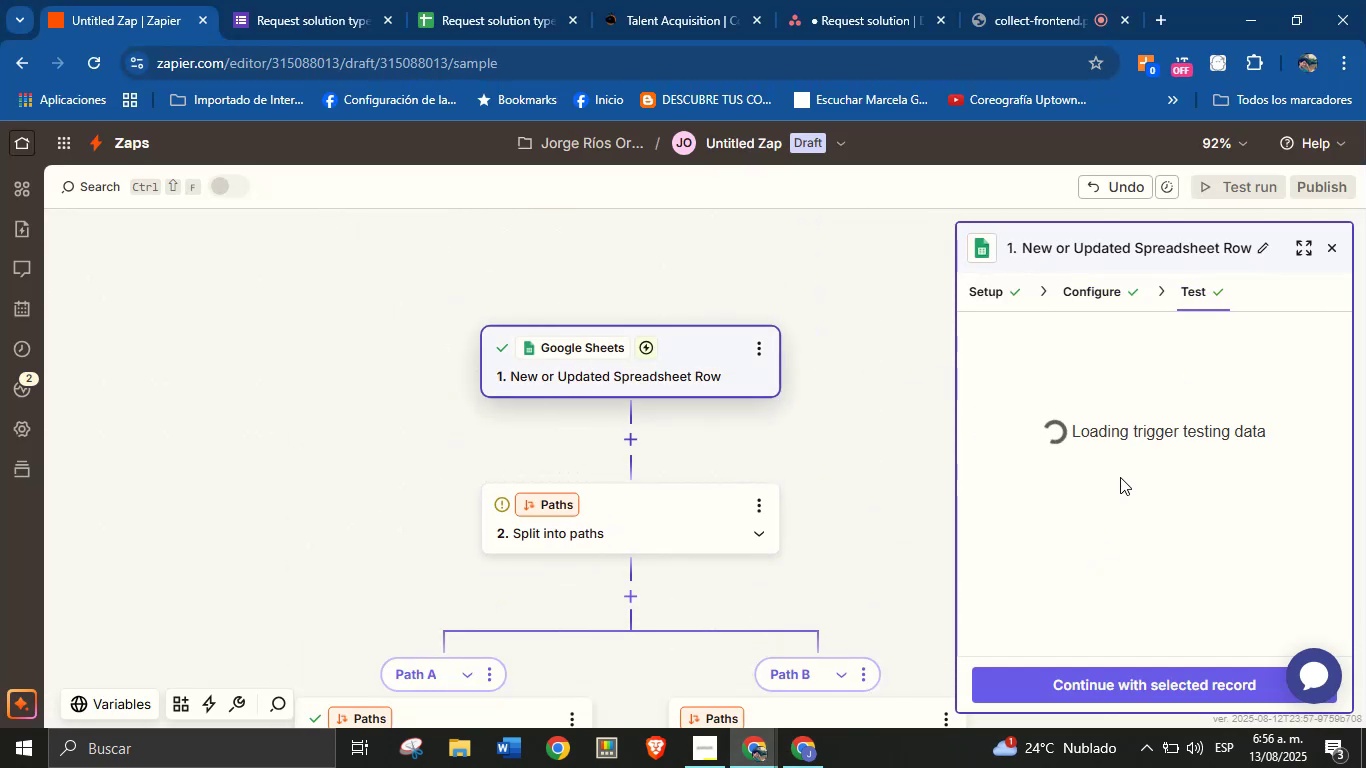 
left_click([1130, 466])
 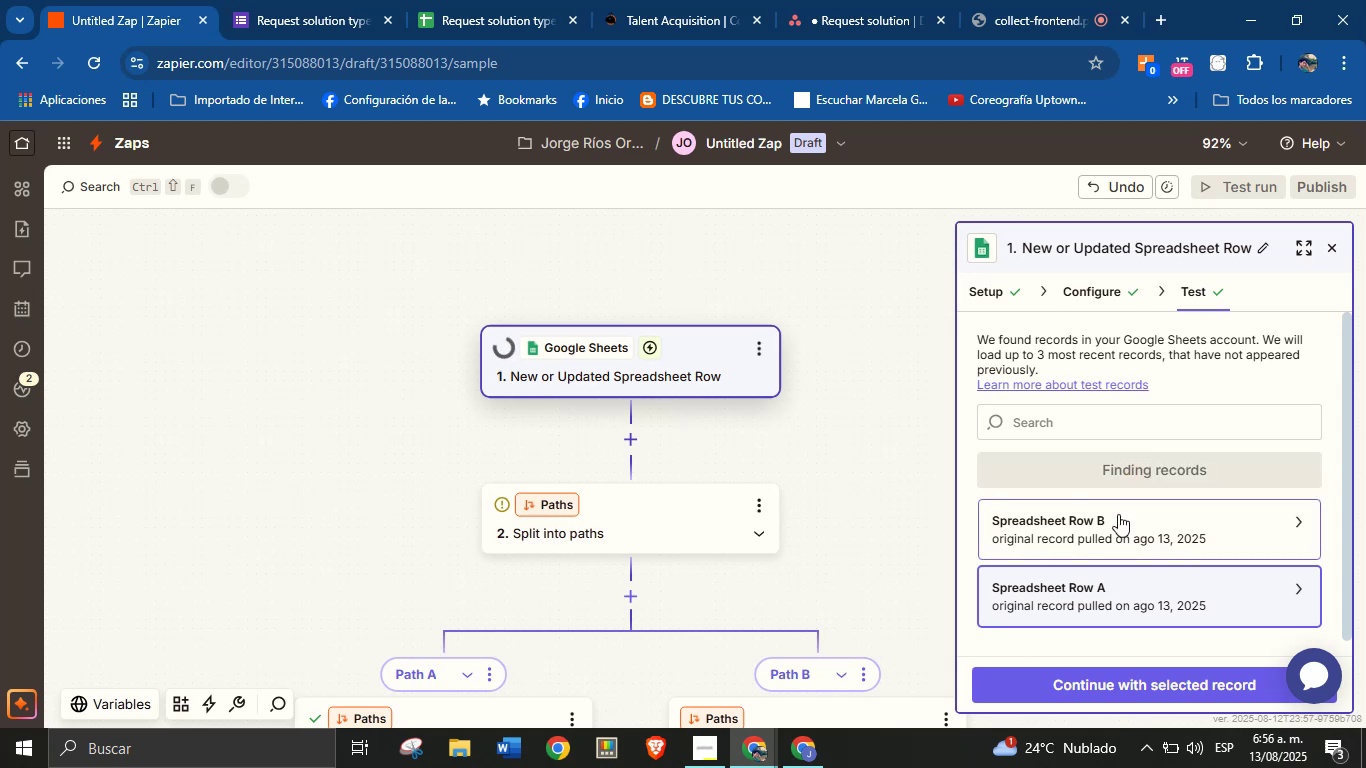 
left_click([530, 0])
 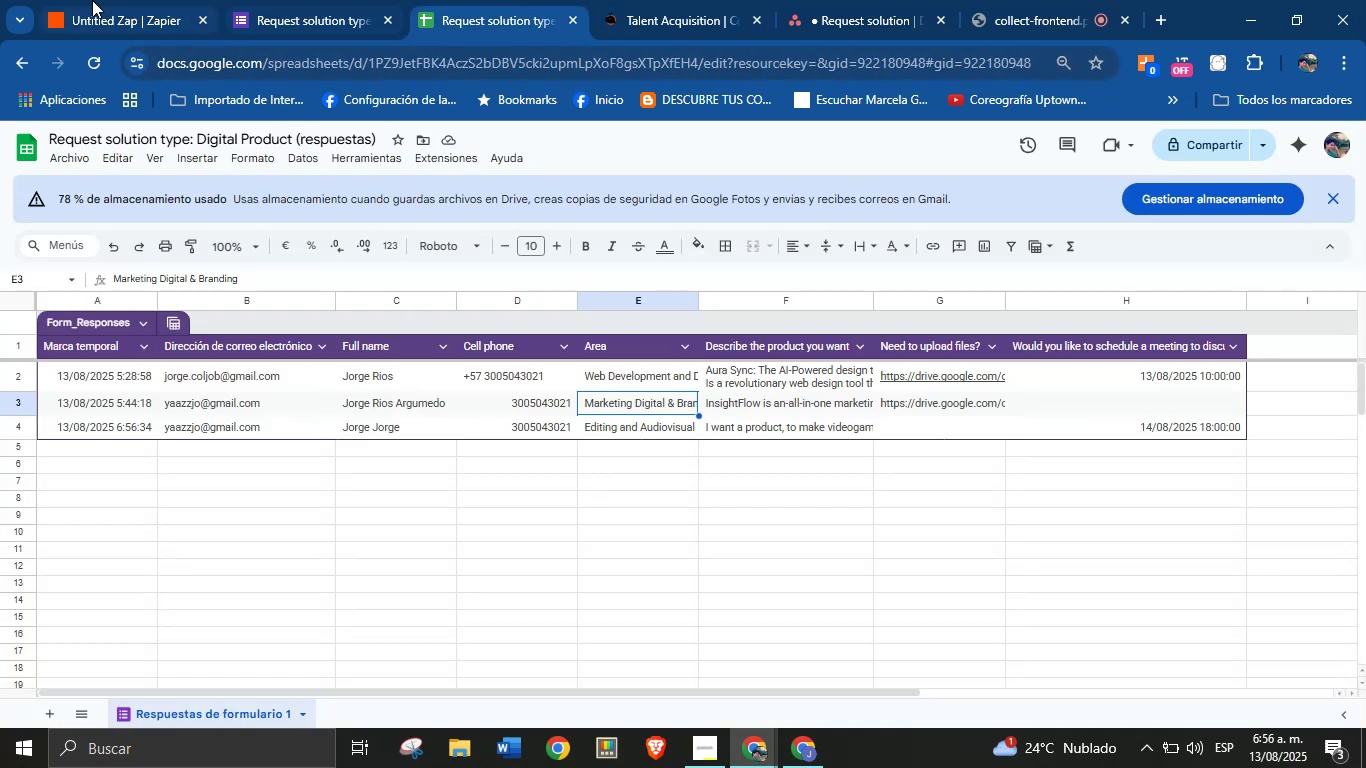 
wait(5.97)
 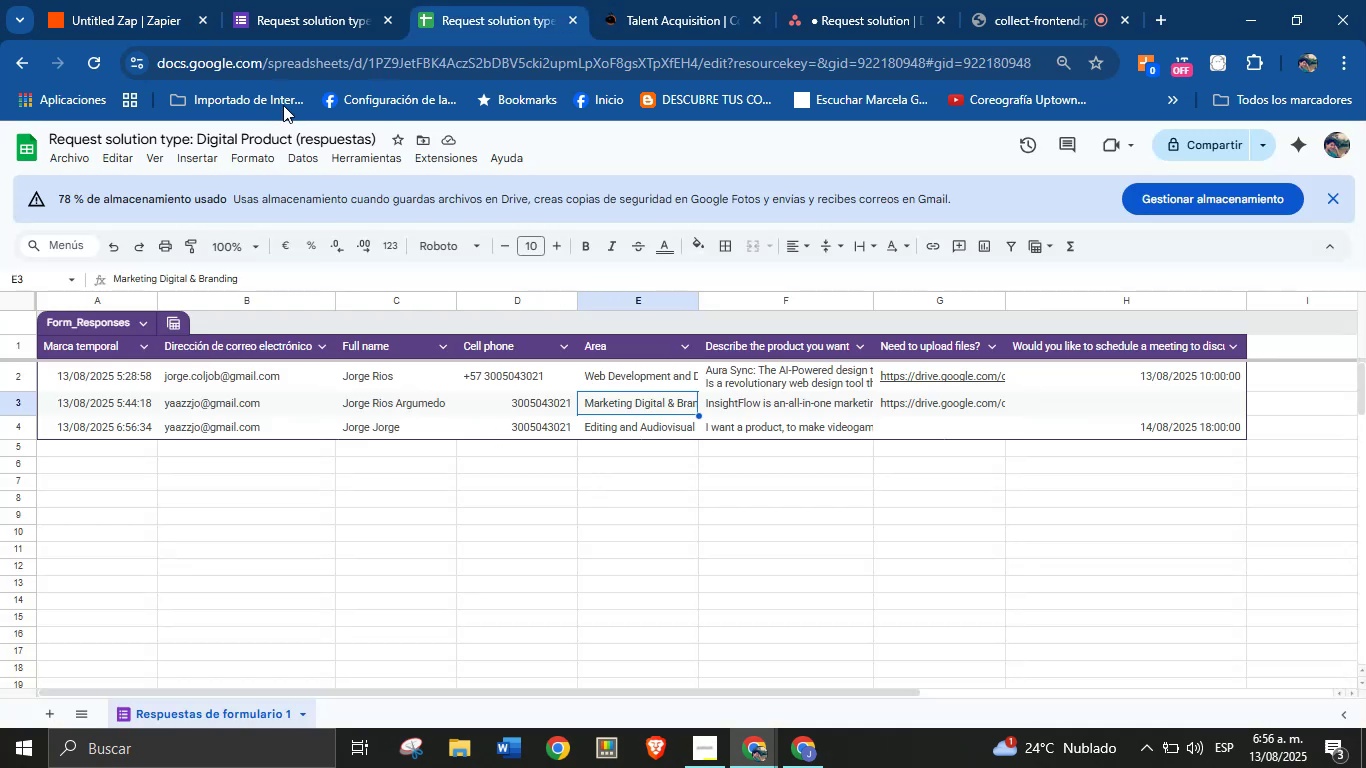 
scroll: coordinate [1160, 555], scroll_direction: down, amount: 3.0
 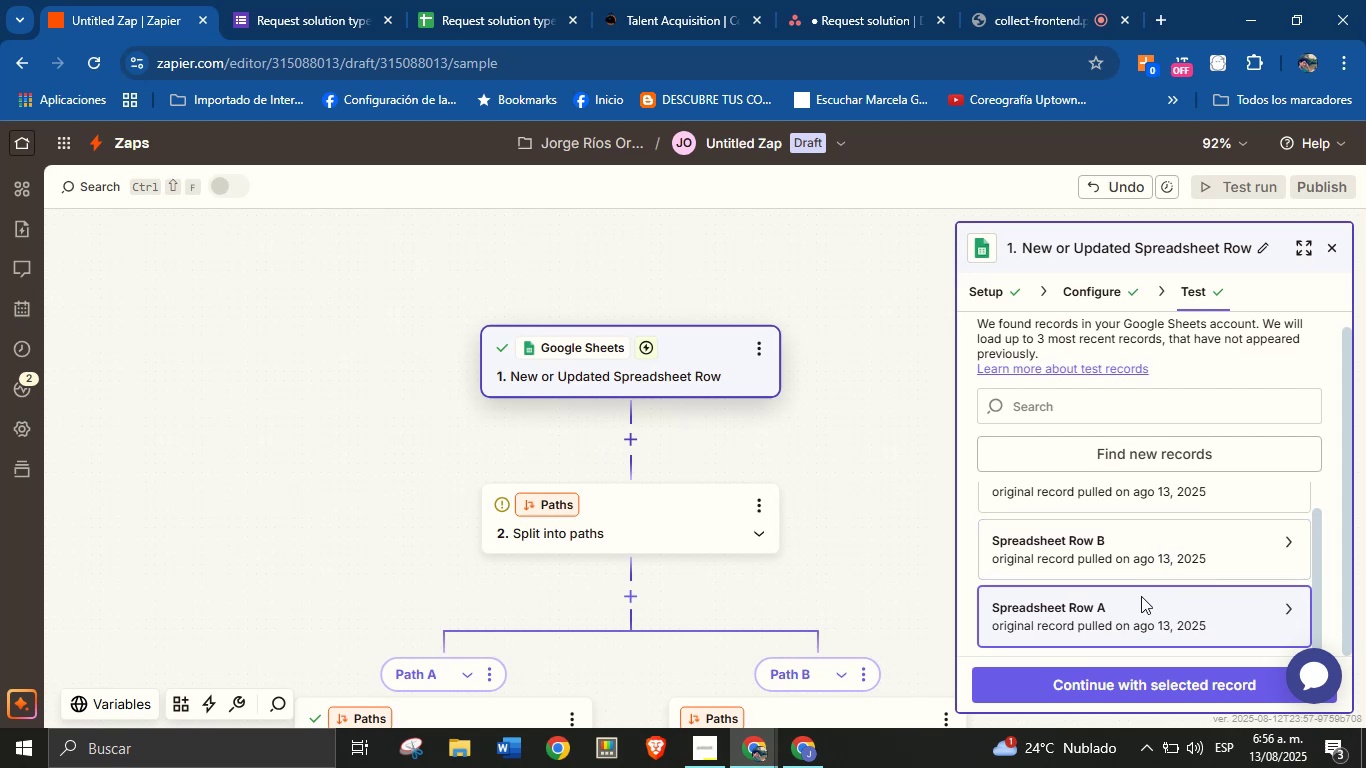 
scroll: coordinate [1141, 552], scroll_direction: up, amount: 2.0
 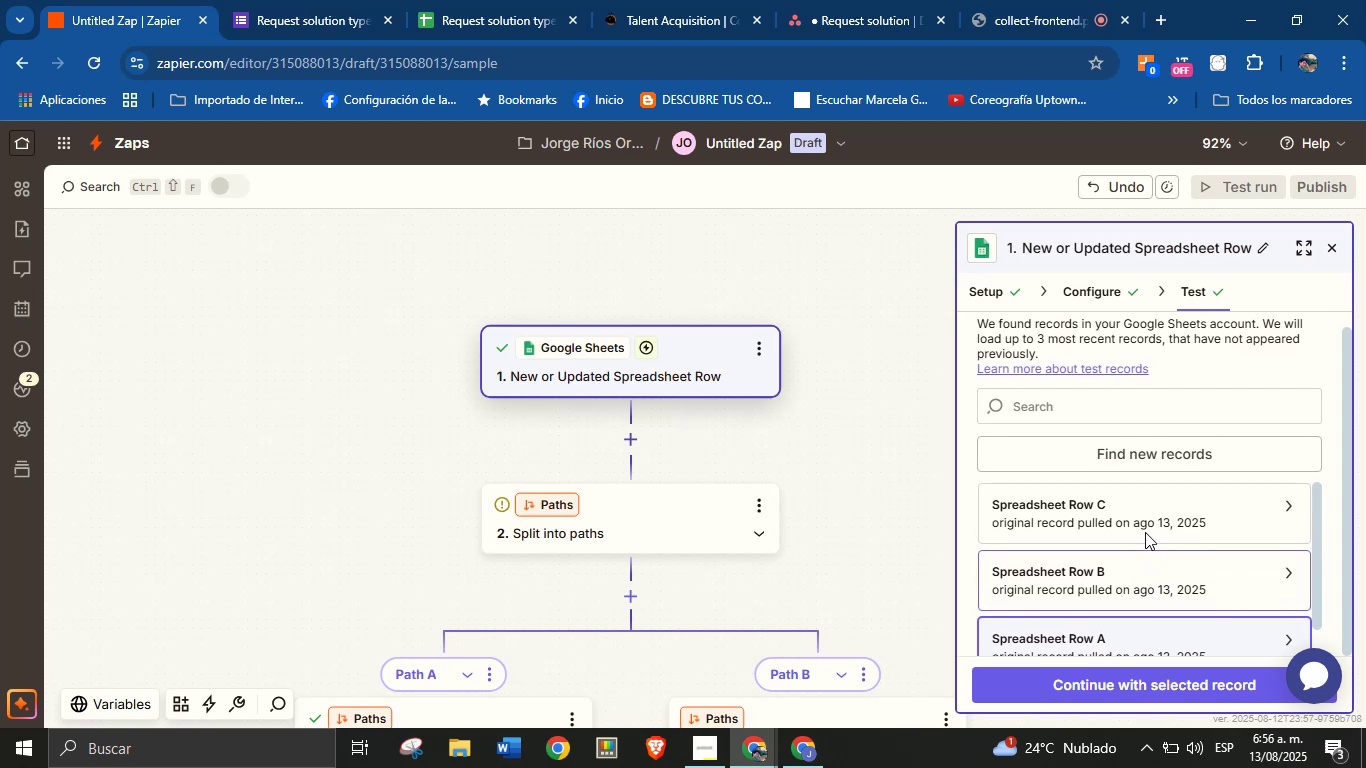 
left_click([1152, 512])
 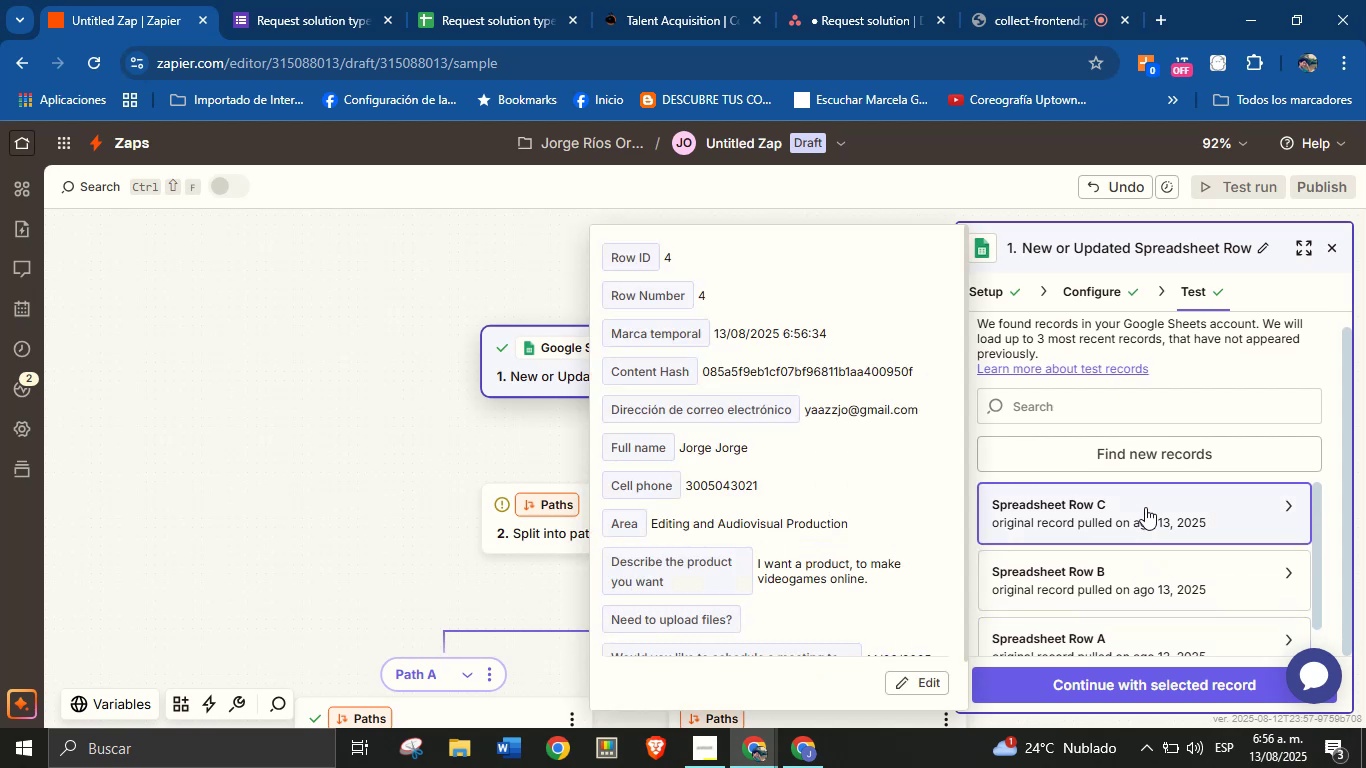 
left_click([1156, 682])
 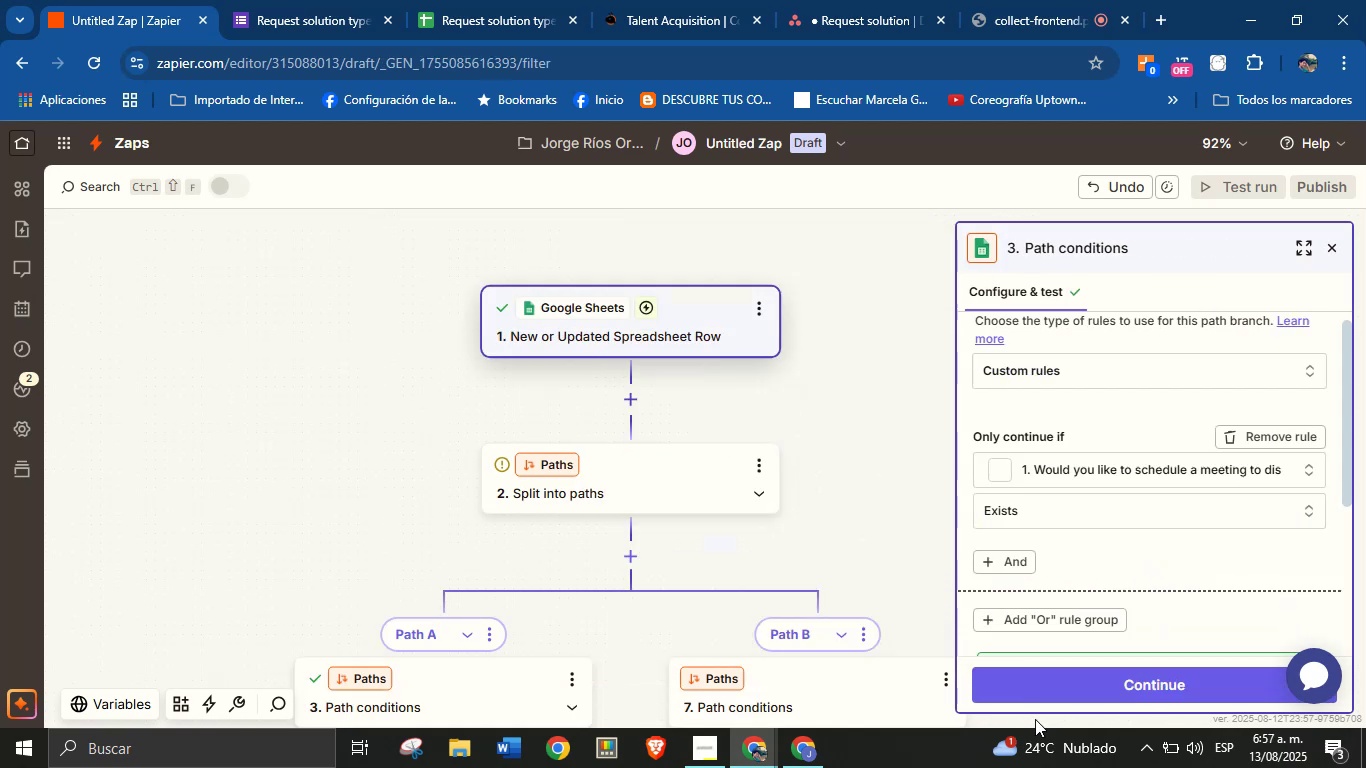 
scroll: coordinate [816, 576], scroll_direction: down, amount: 3.0
 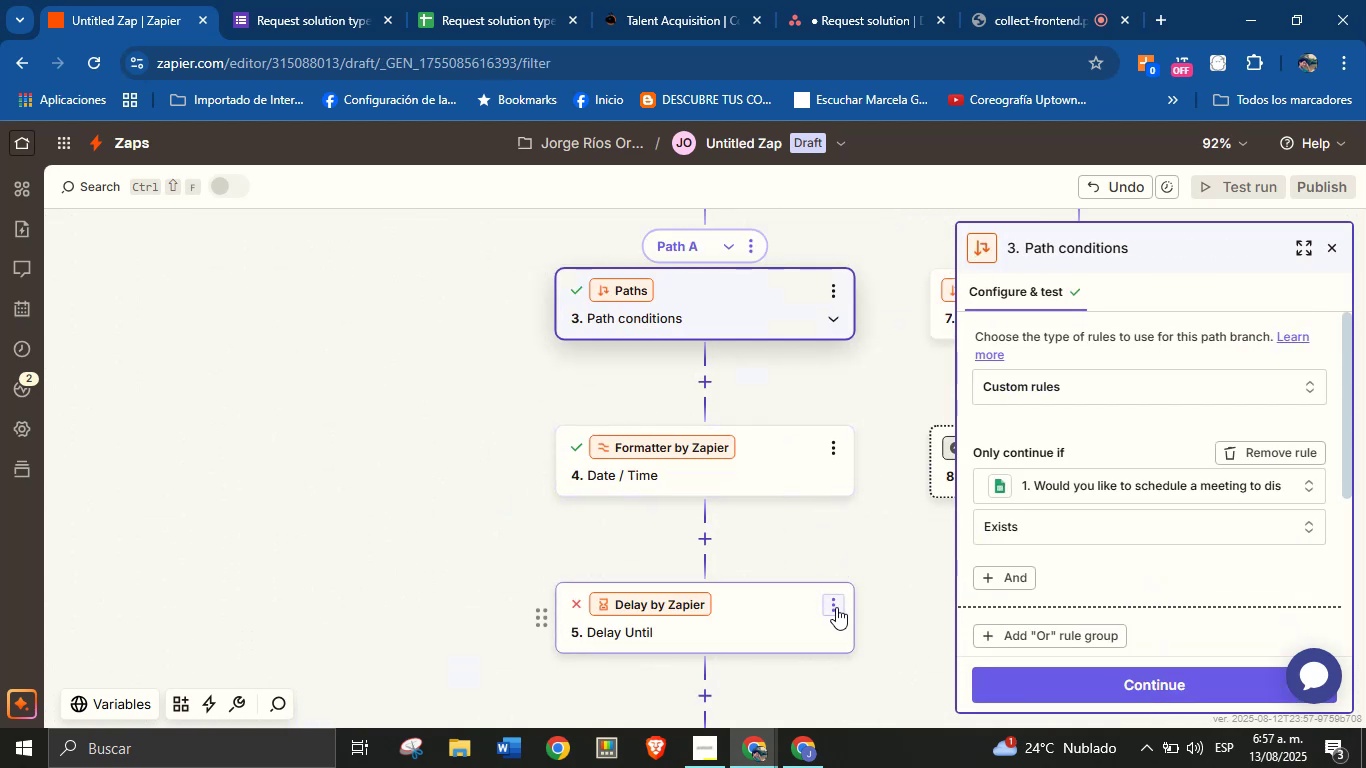 
left_click([782, 617])
 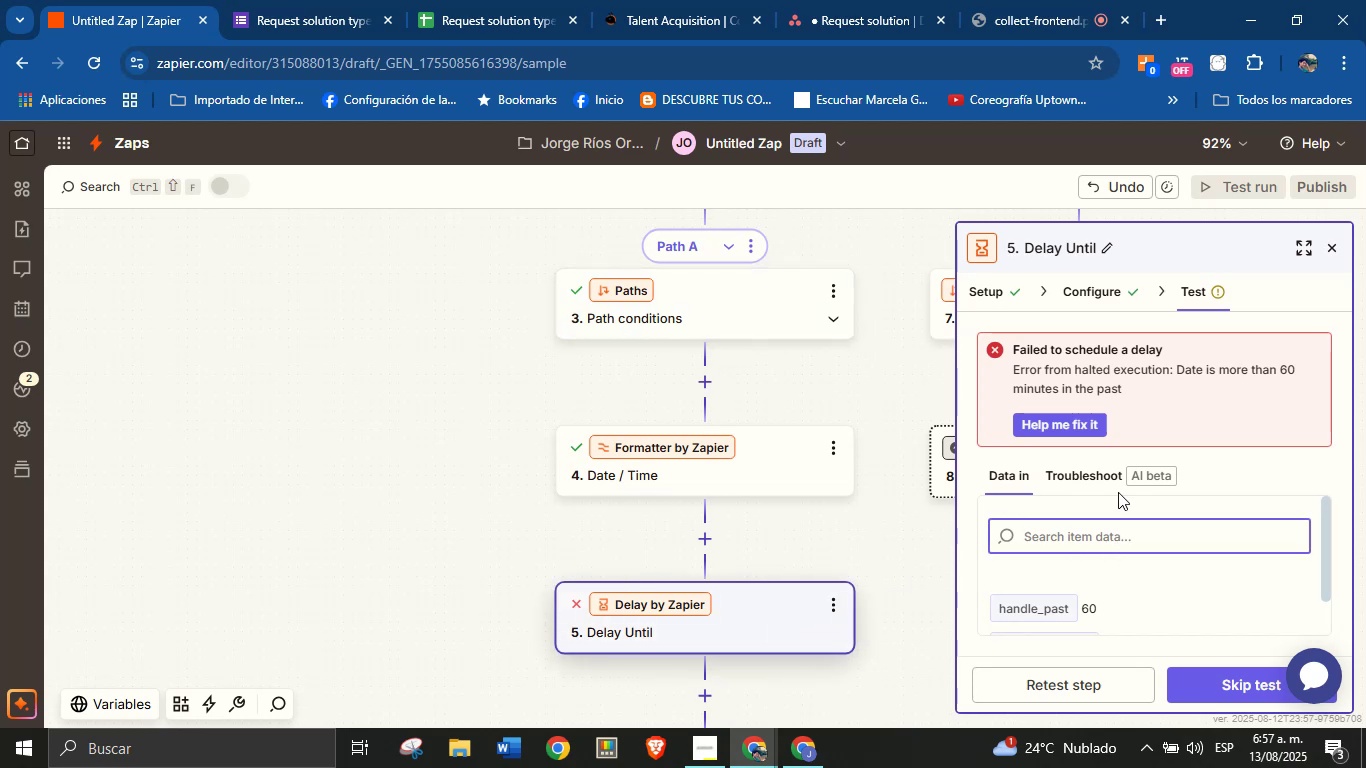 
left_click([1111, 281])
 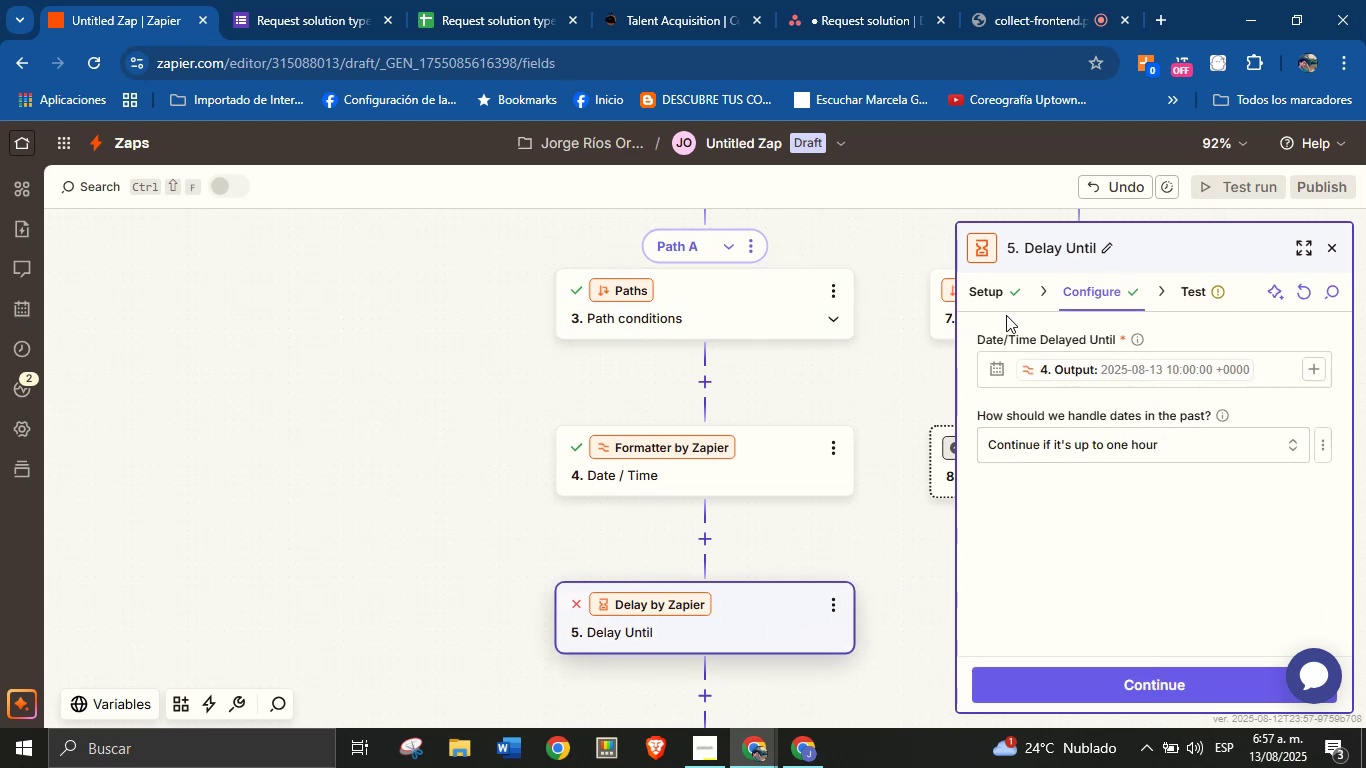 
left_click([776, 454])
 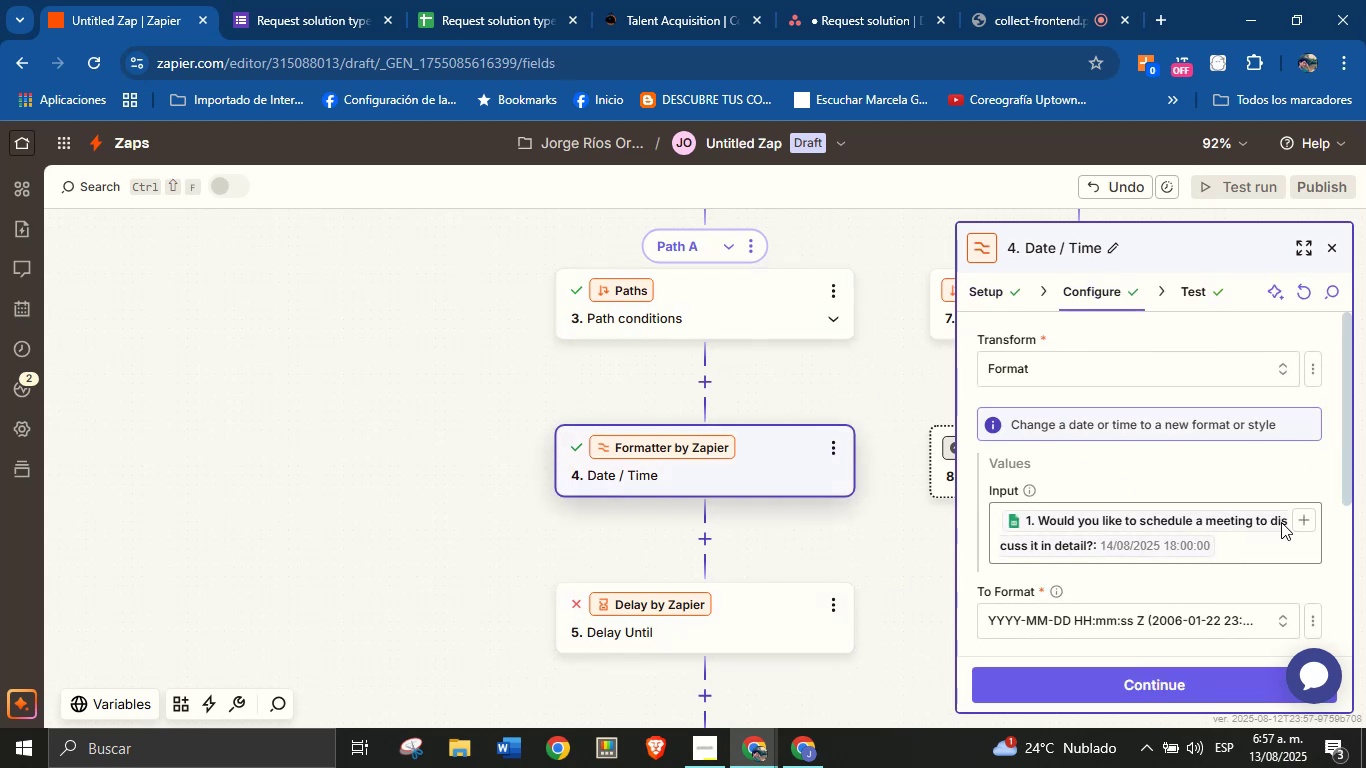 
scroll: coordinate [1205, 544], scroll_direction: down, amount: 1.0
 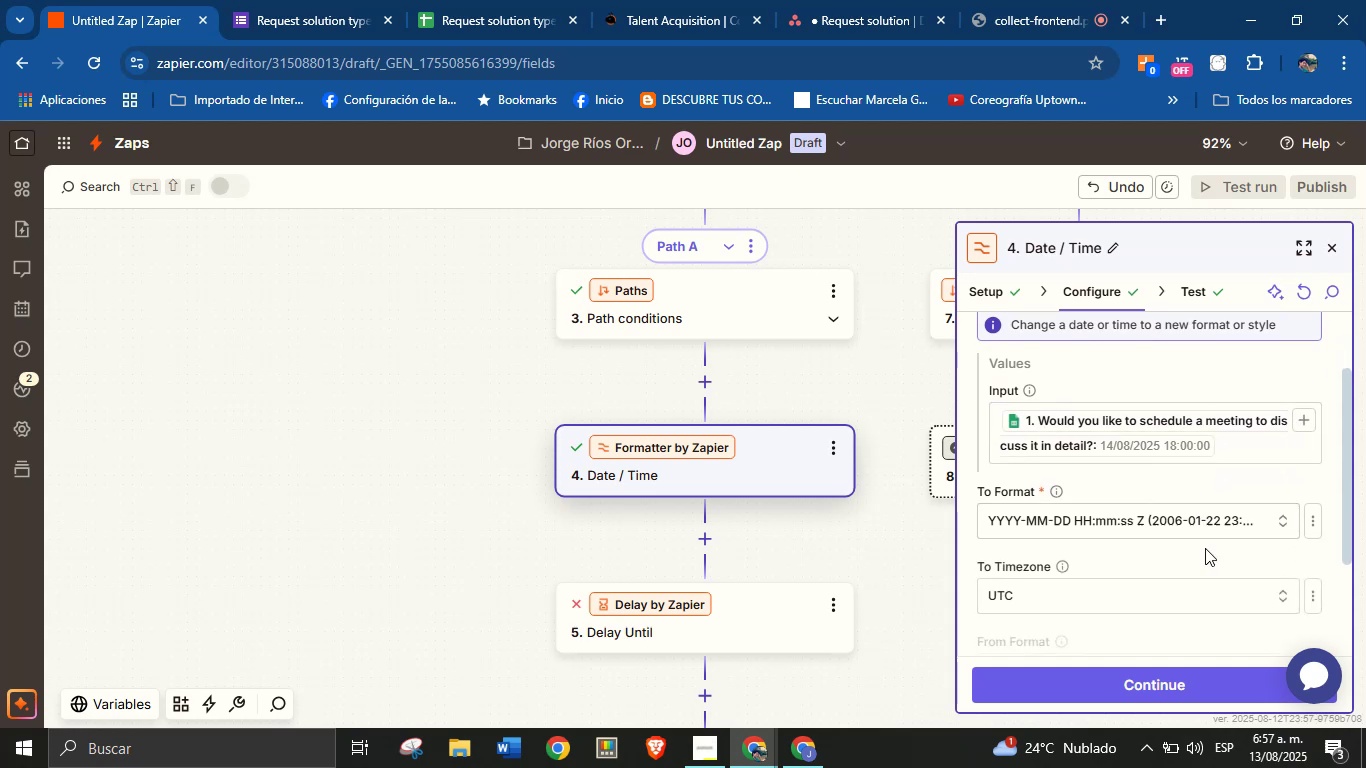 
scroll: coordinate [1197, 551], scroll_direction: none, amount: 0.0
 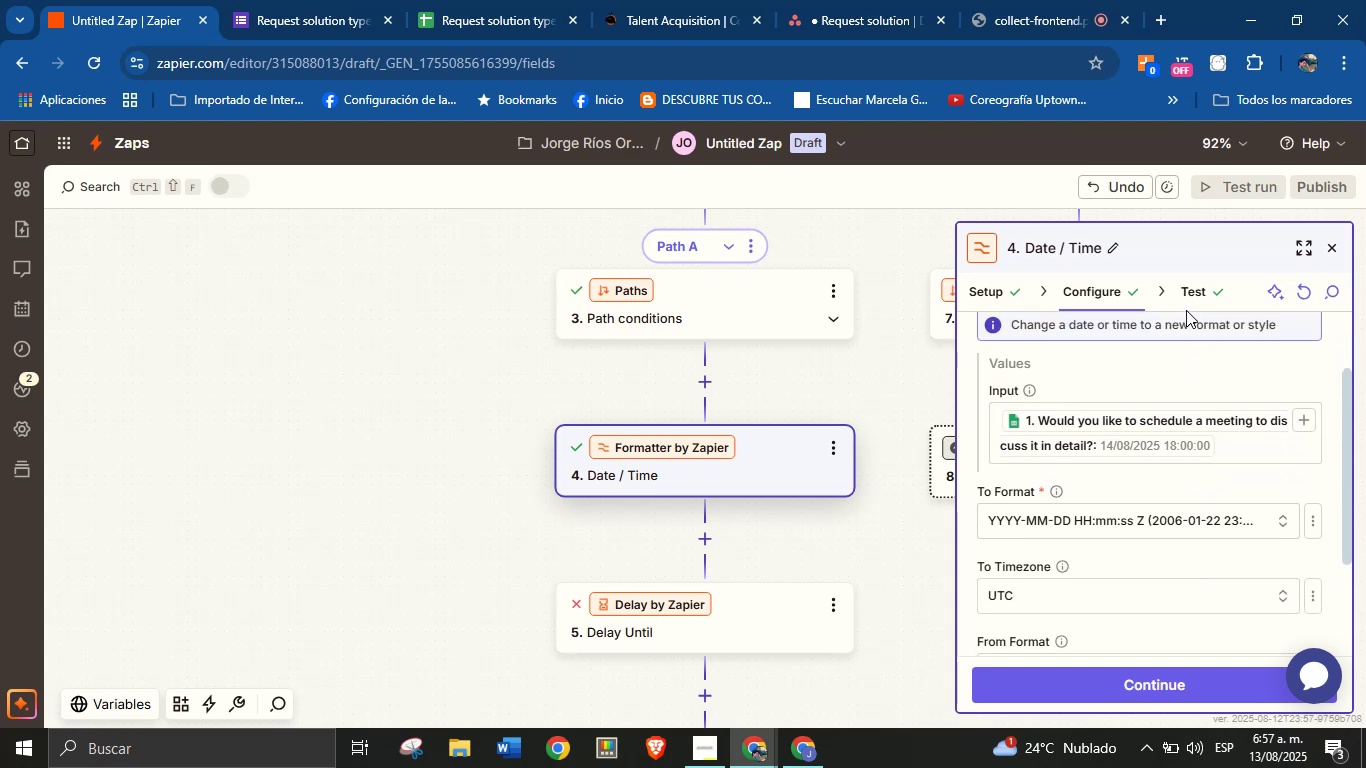 
left_click([1194, 301])
 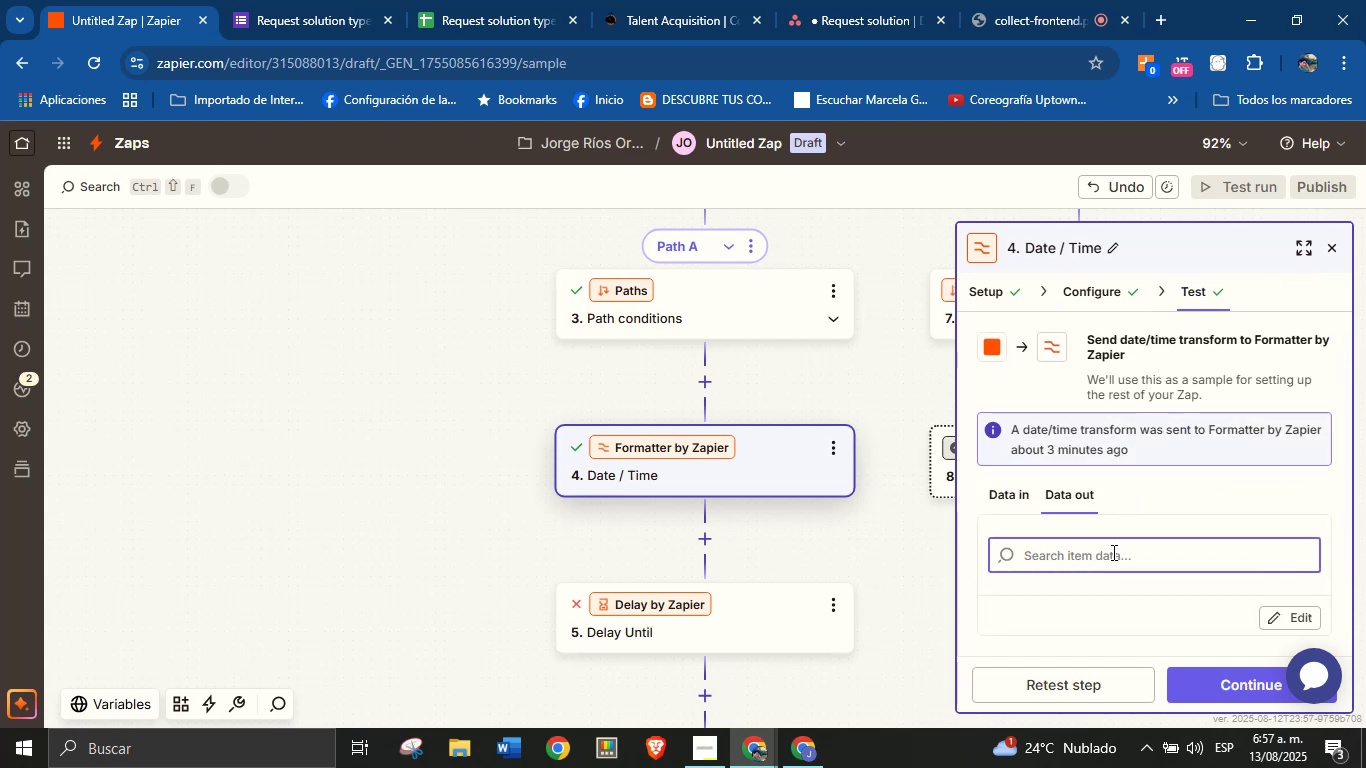 
left_click([1102, 676])
 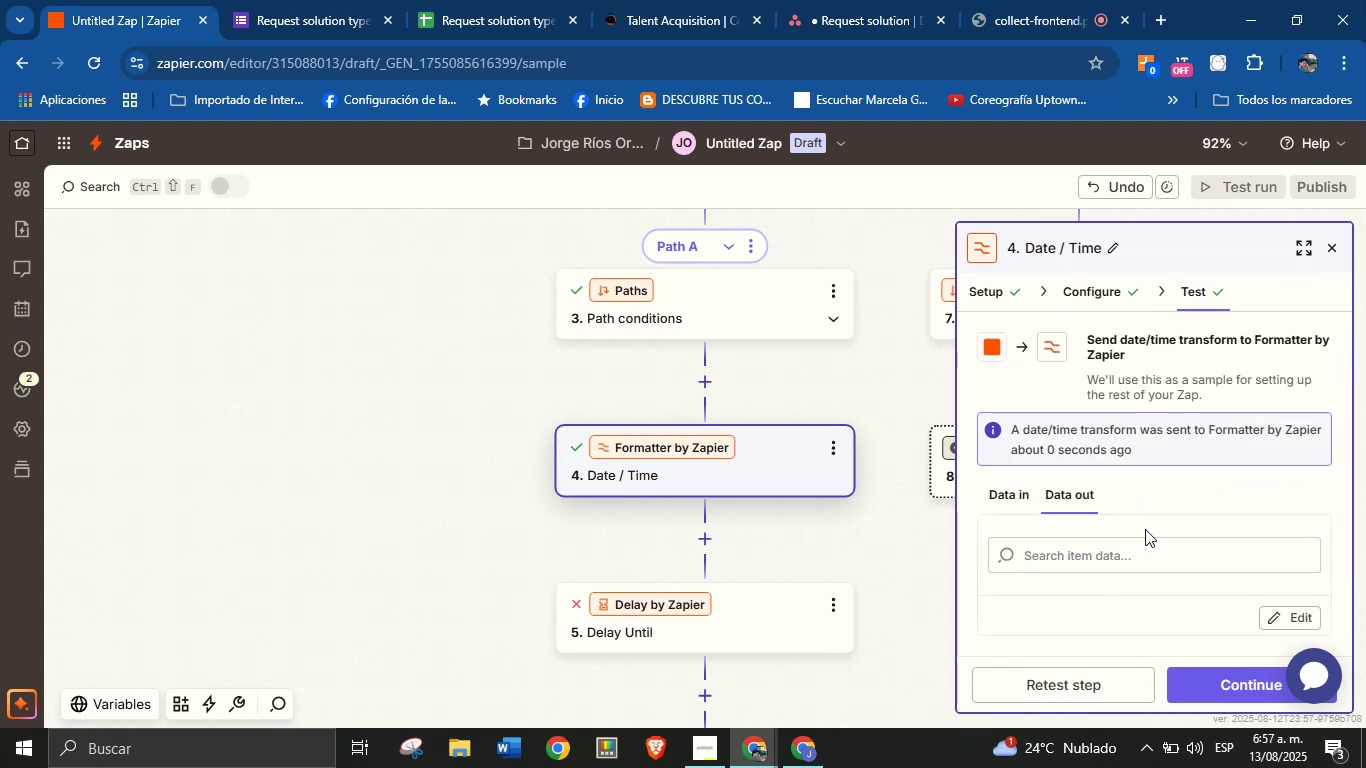 
scroll: coordinate [1102, 525], scroll_direction: down, amount: 2.0
 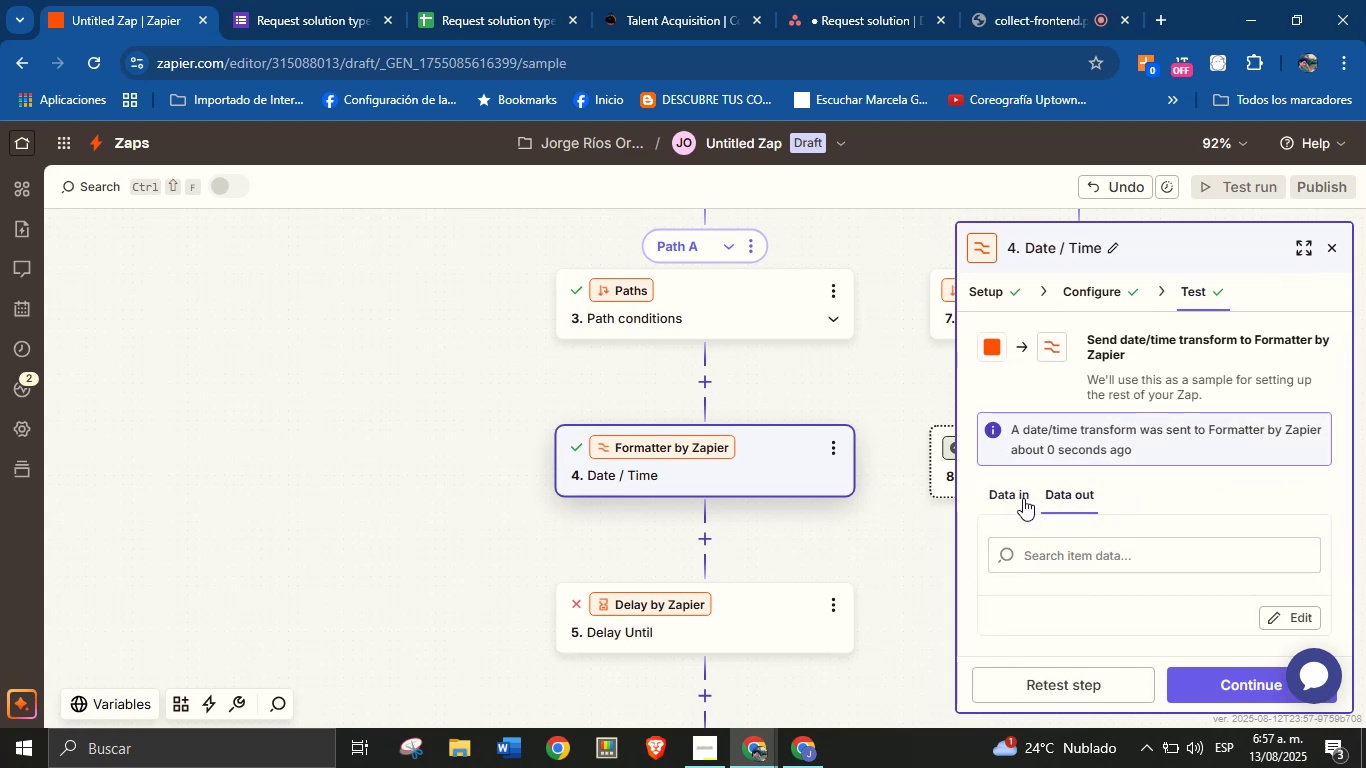 
left_click([1020, 498])
 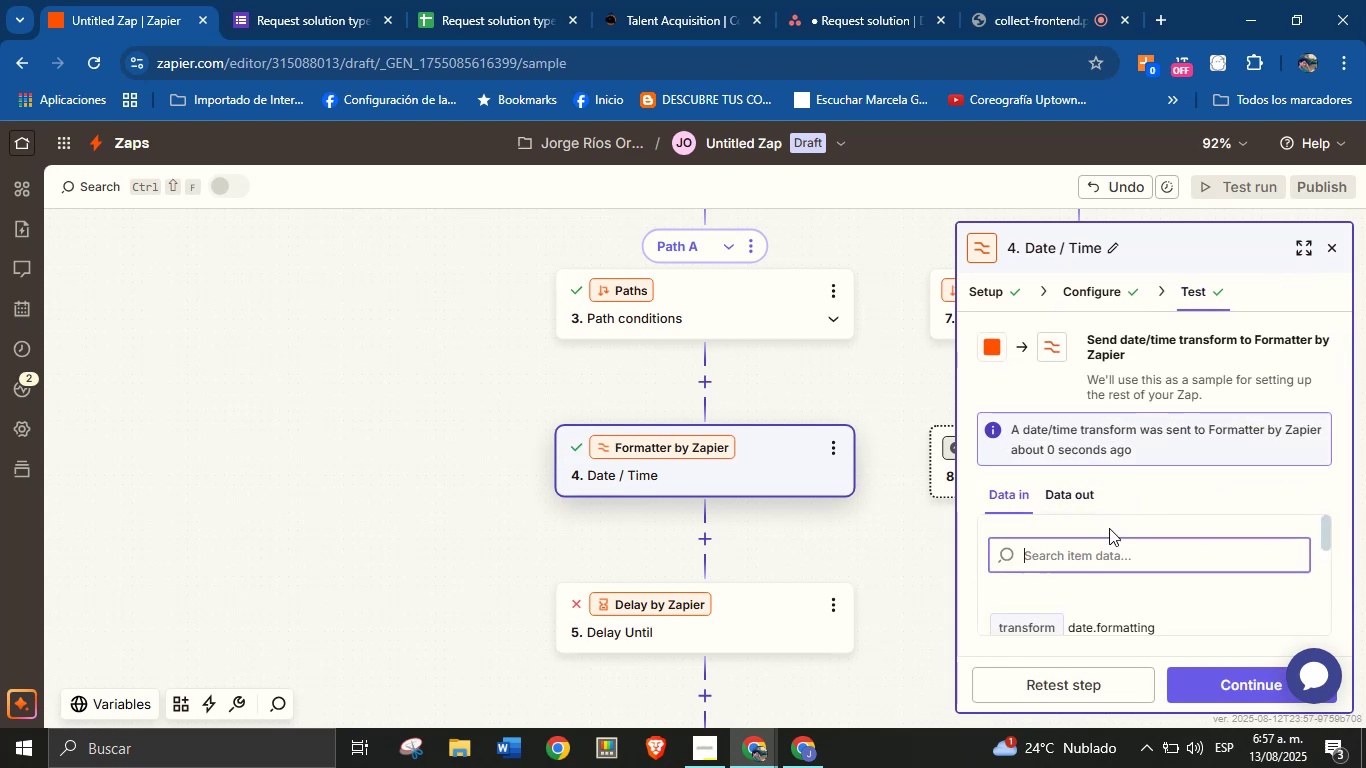 
scroll: coordinate [1179, 566], scroll_direction: down, amount: 2.0
 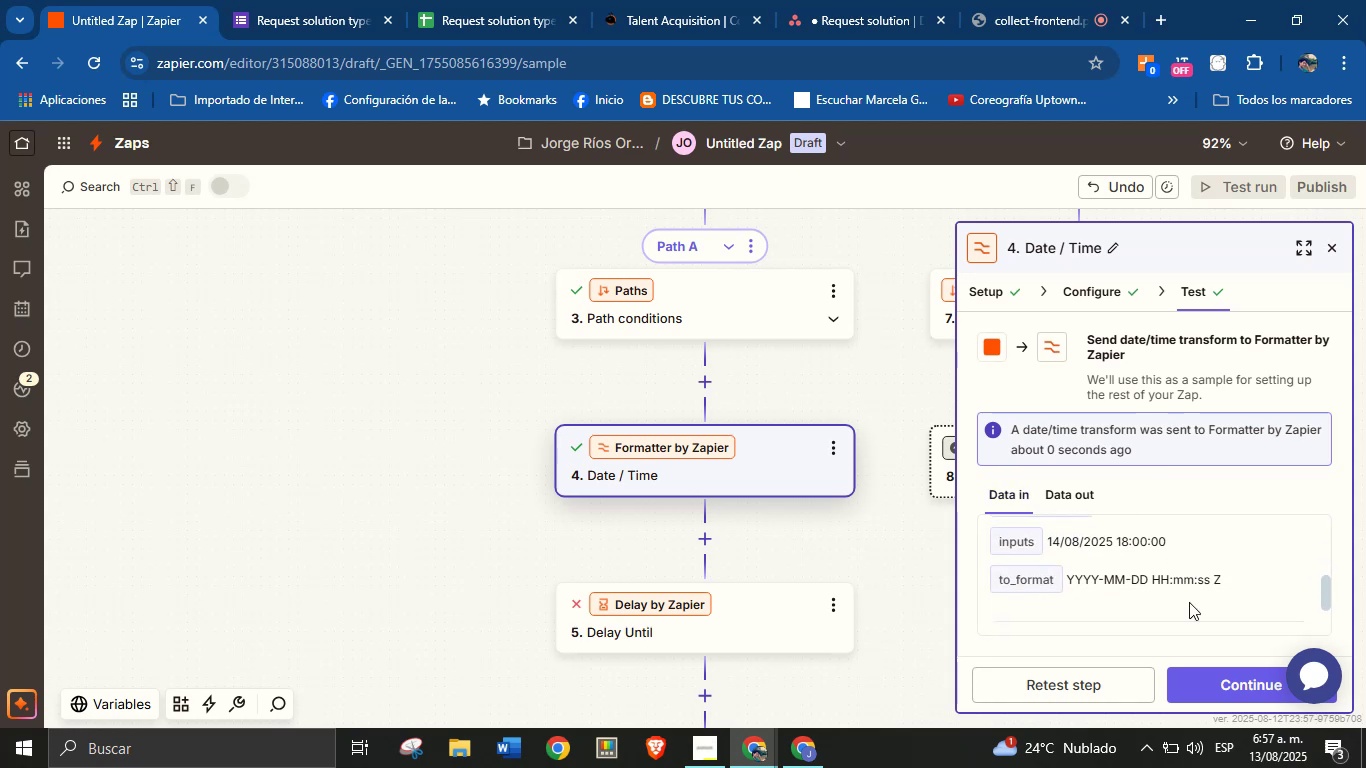 
left_click([1211, 676])
 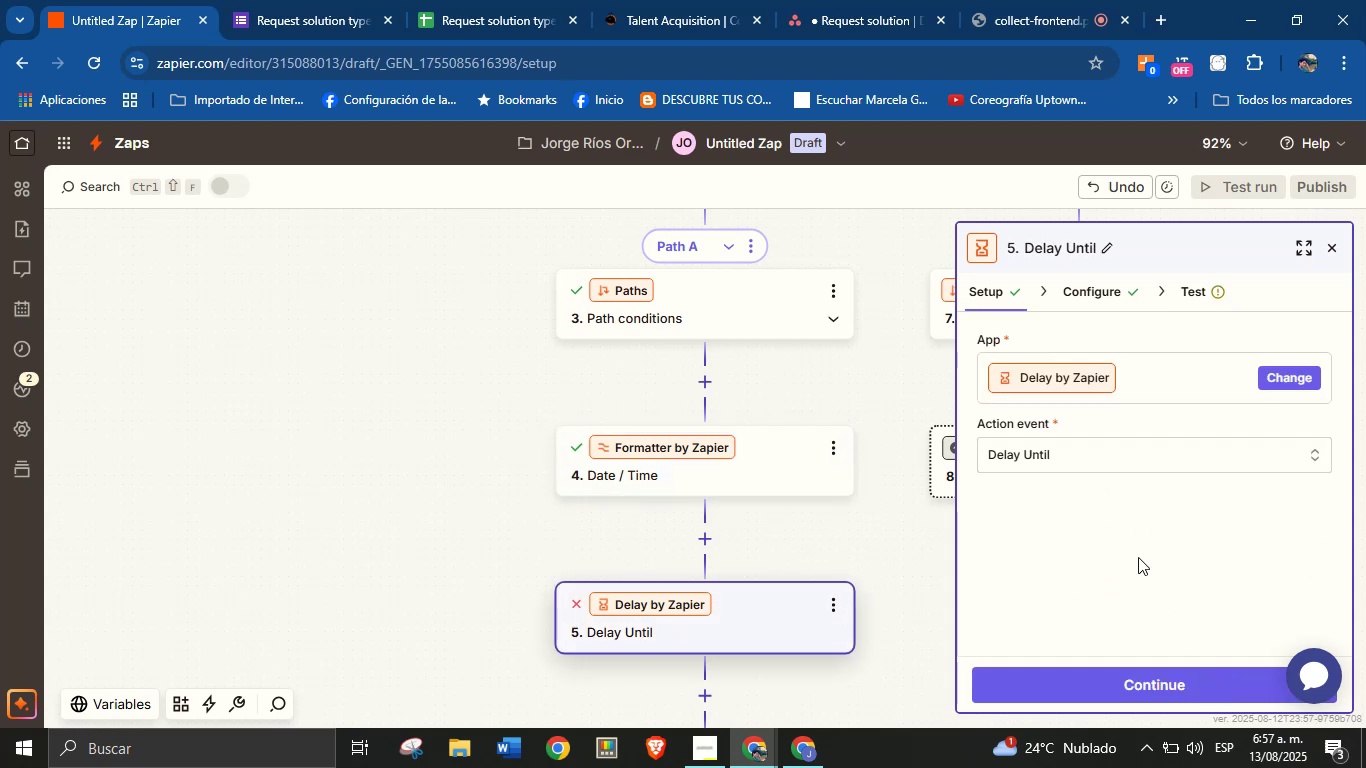 
left_click([1151, 675])
 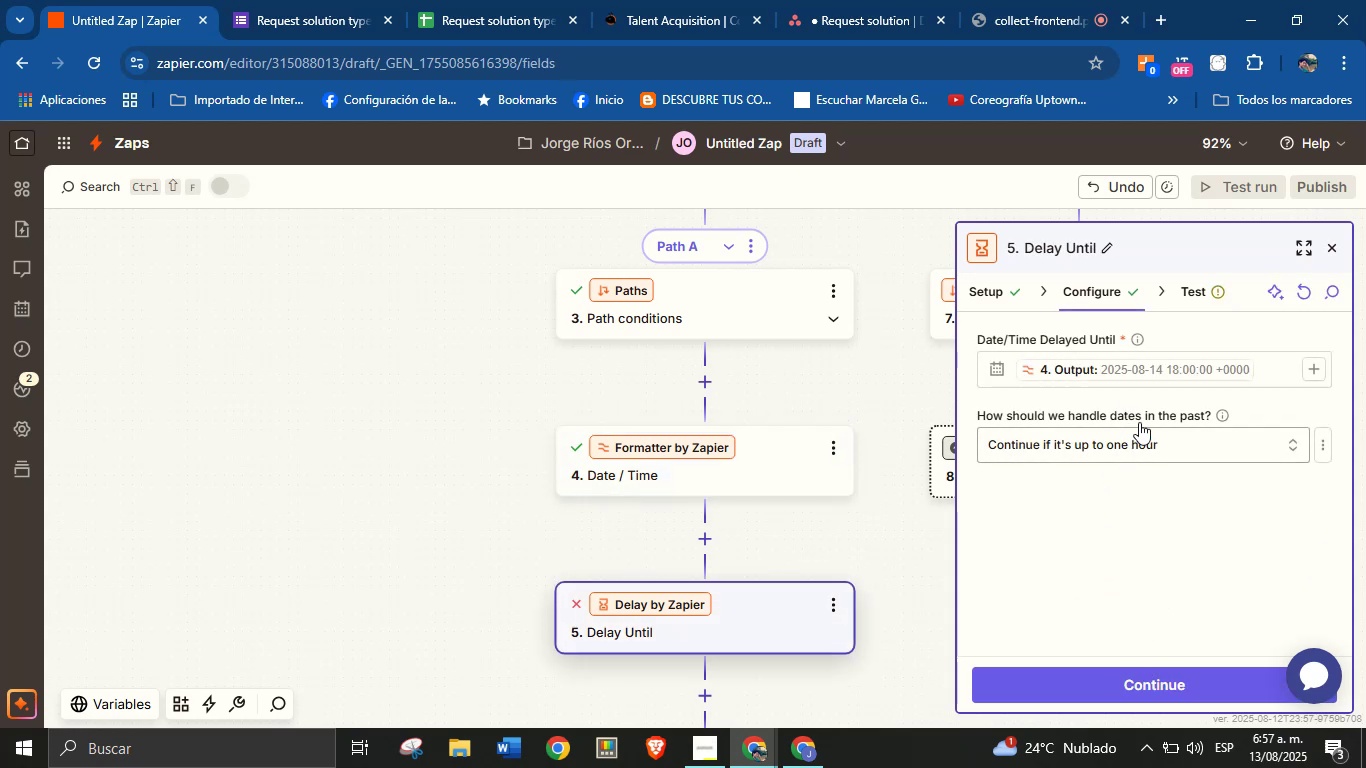 
left_click([1173, 431])
 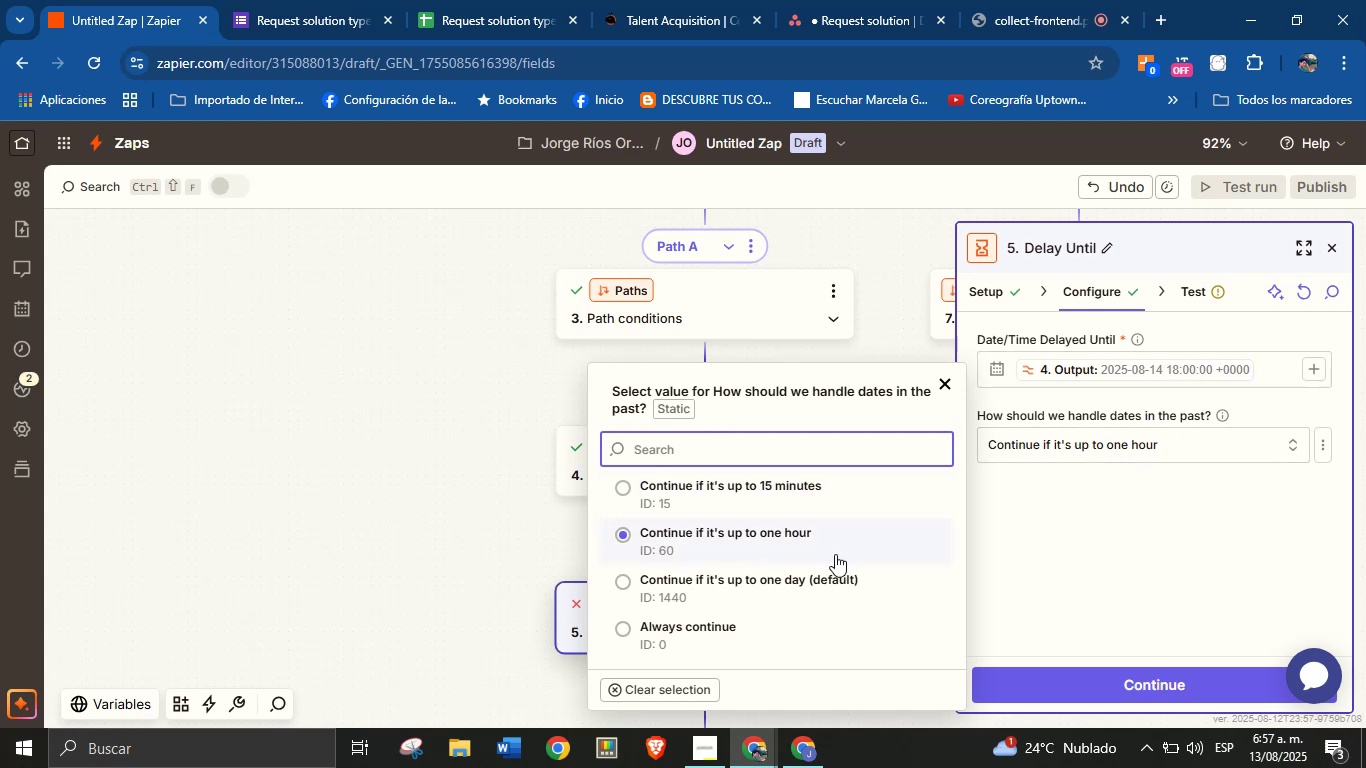 
left_click([798, 545])
 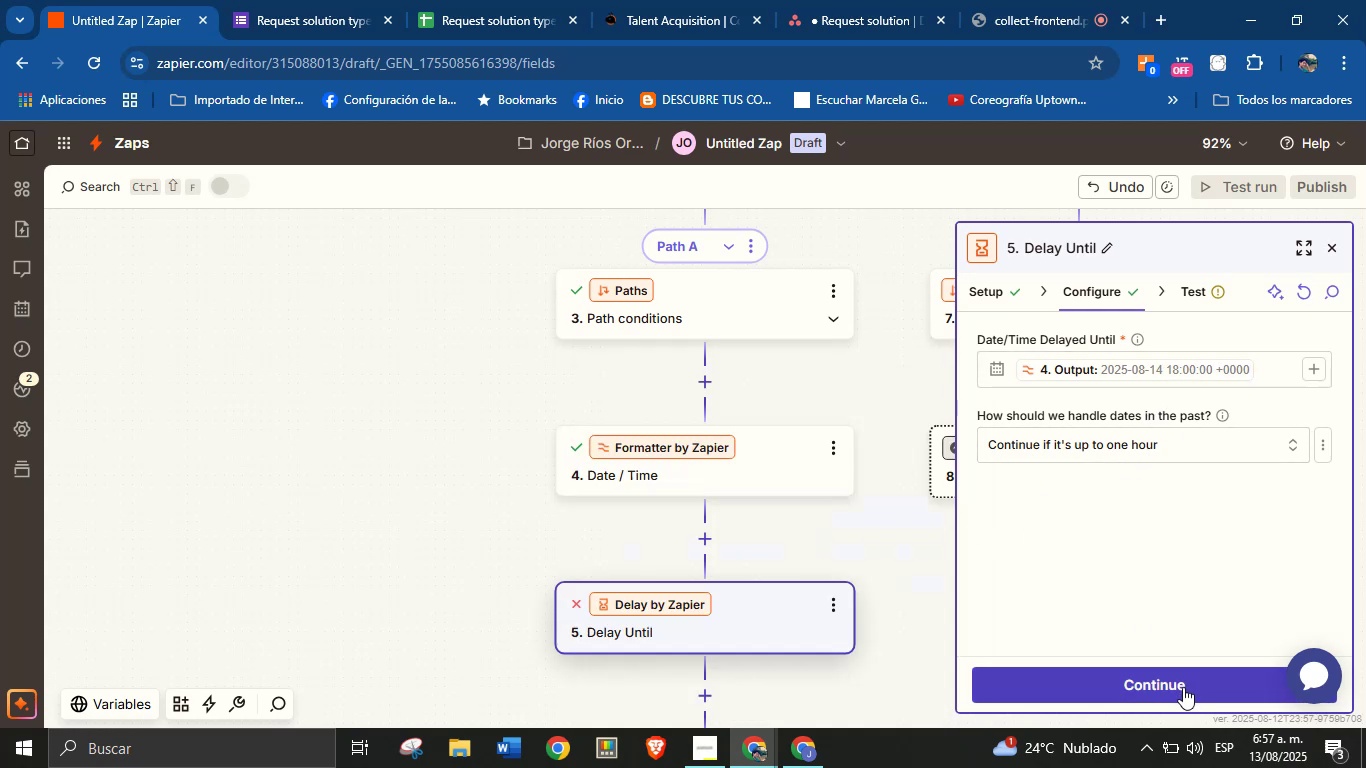 
left_click([1183, 685])
 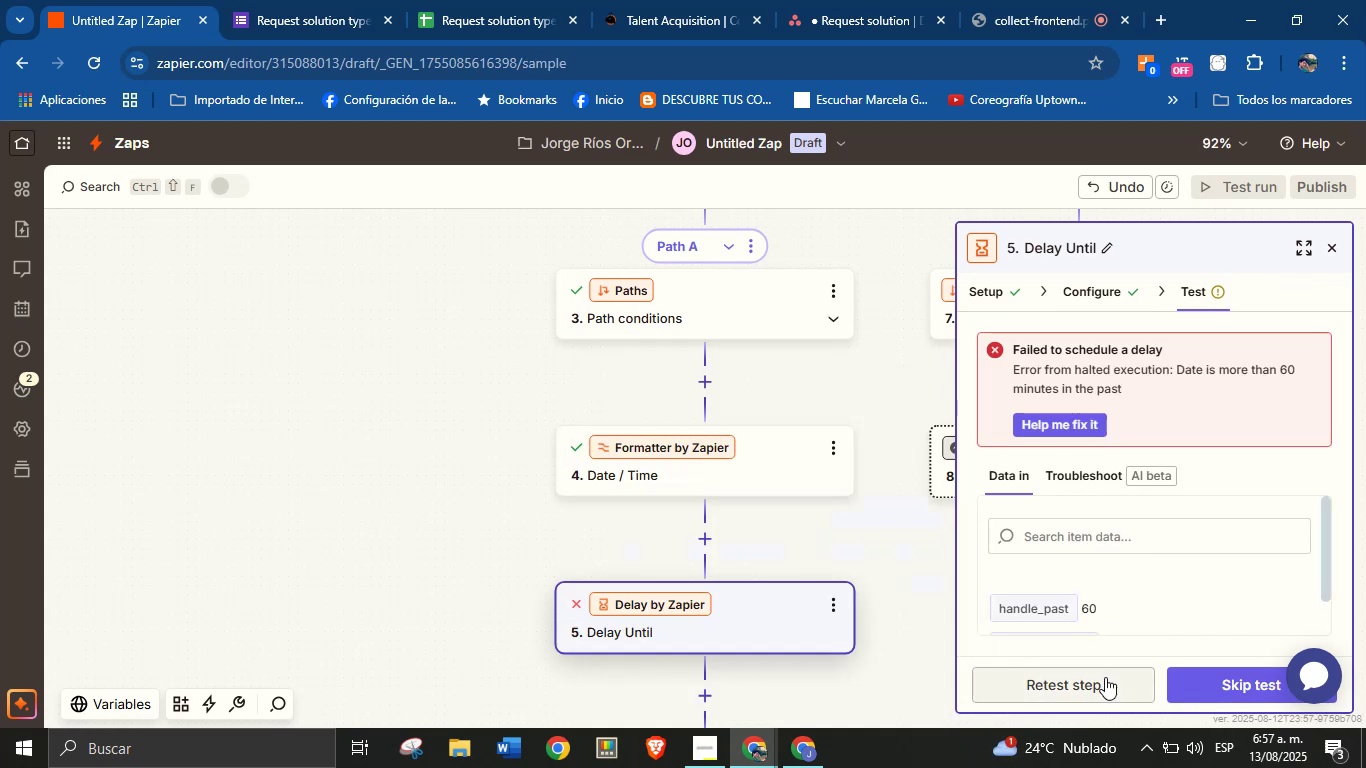 
left_click([1111, 684])
 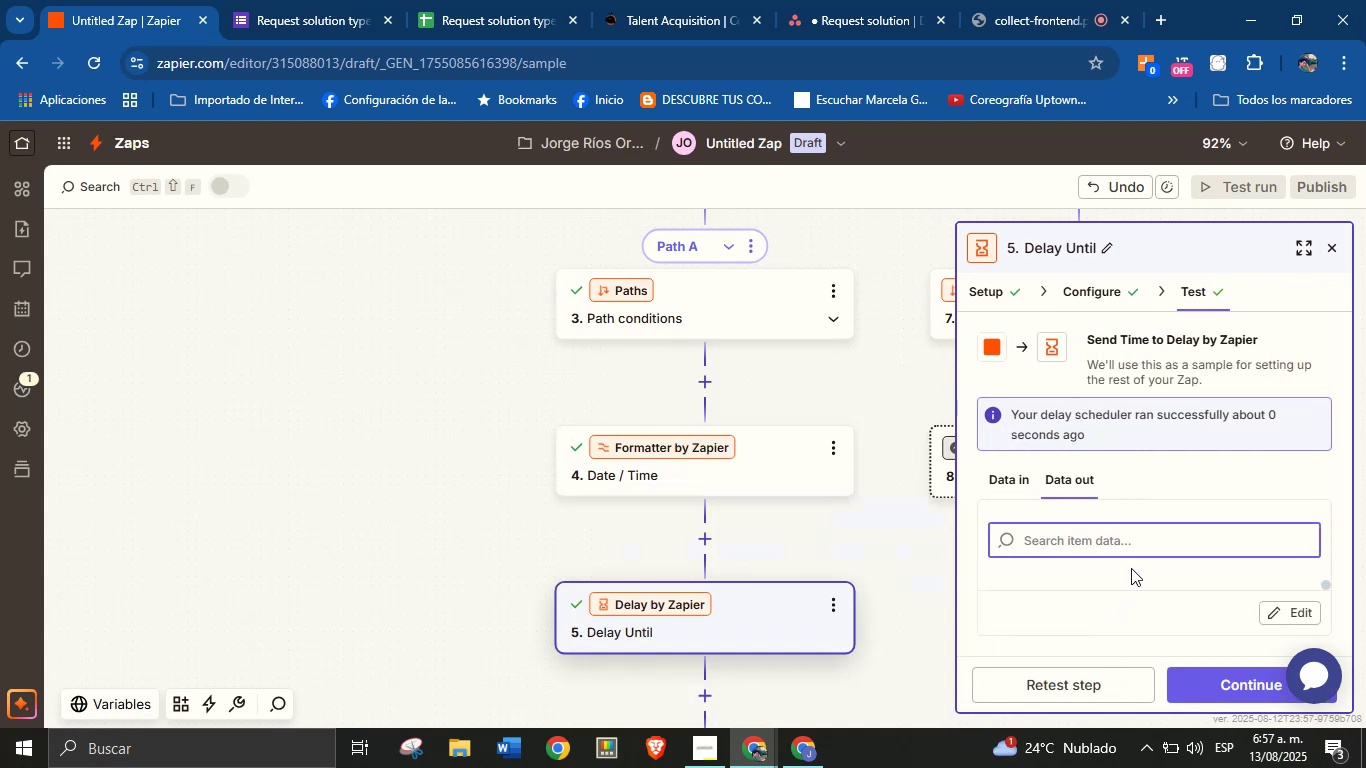 
scroll: coordinate [1149, 551], scroll_direction: down, amount: 1.0
 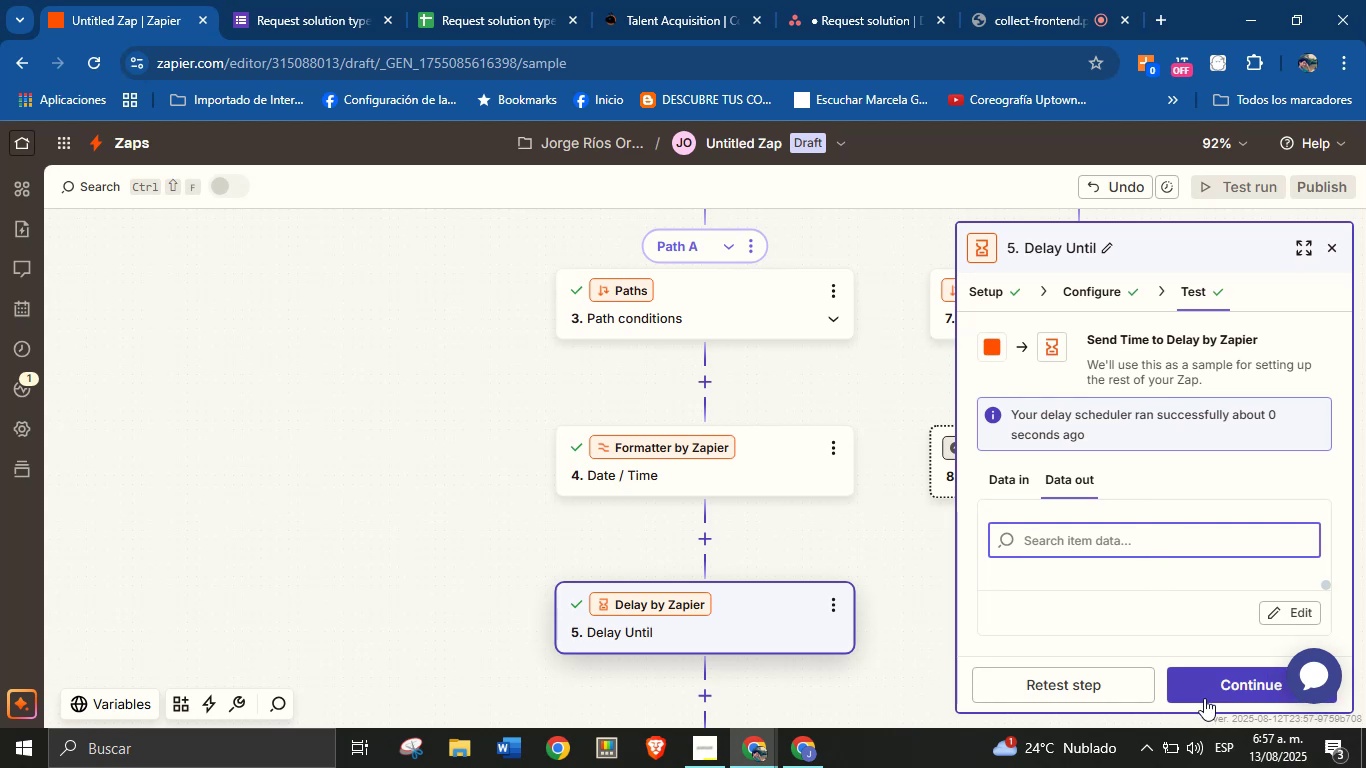 
left_click([1212, 688])
 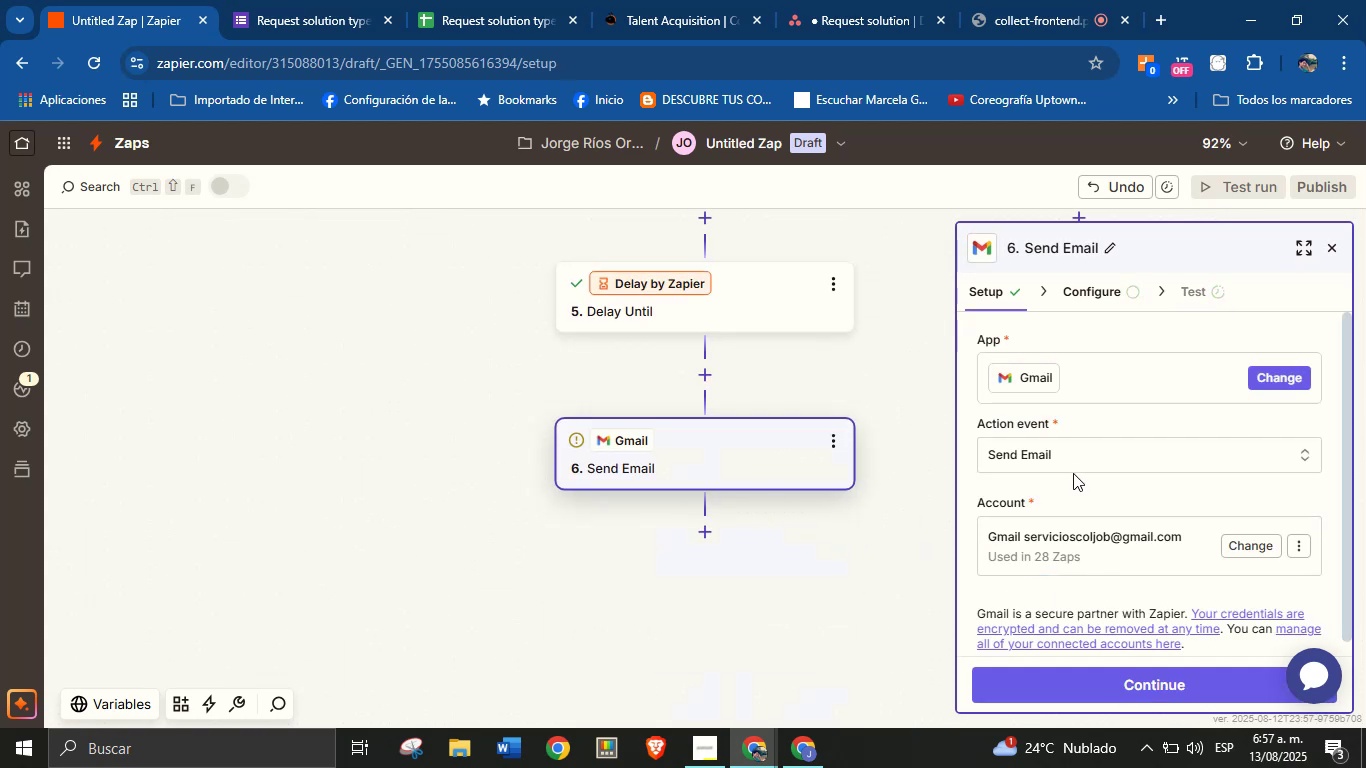 
left_click([1142, 678])
 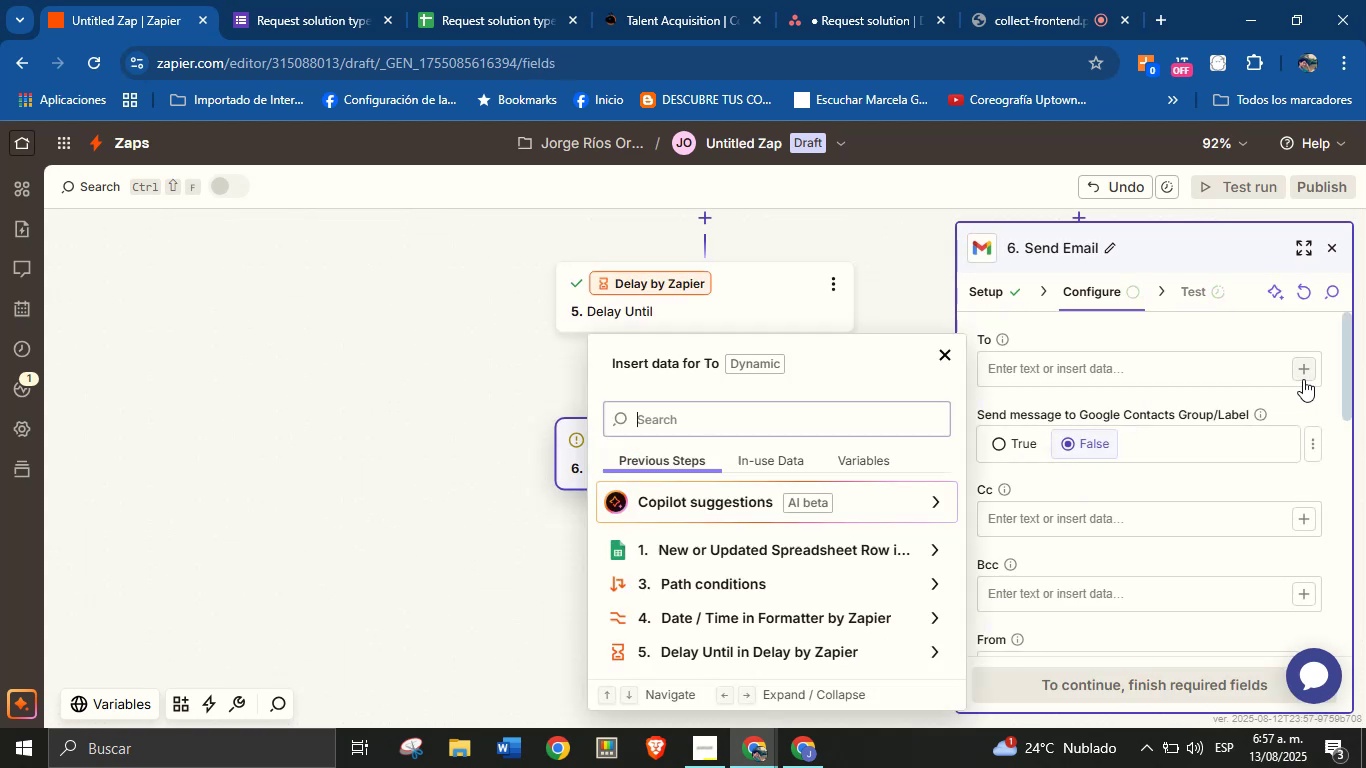 
left_click([856, 547])
 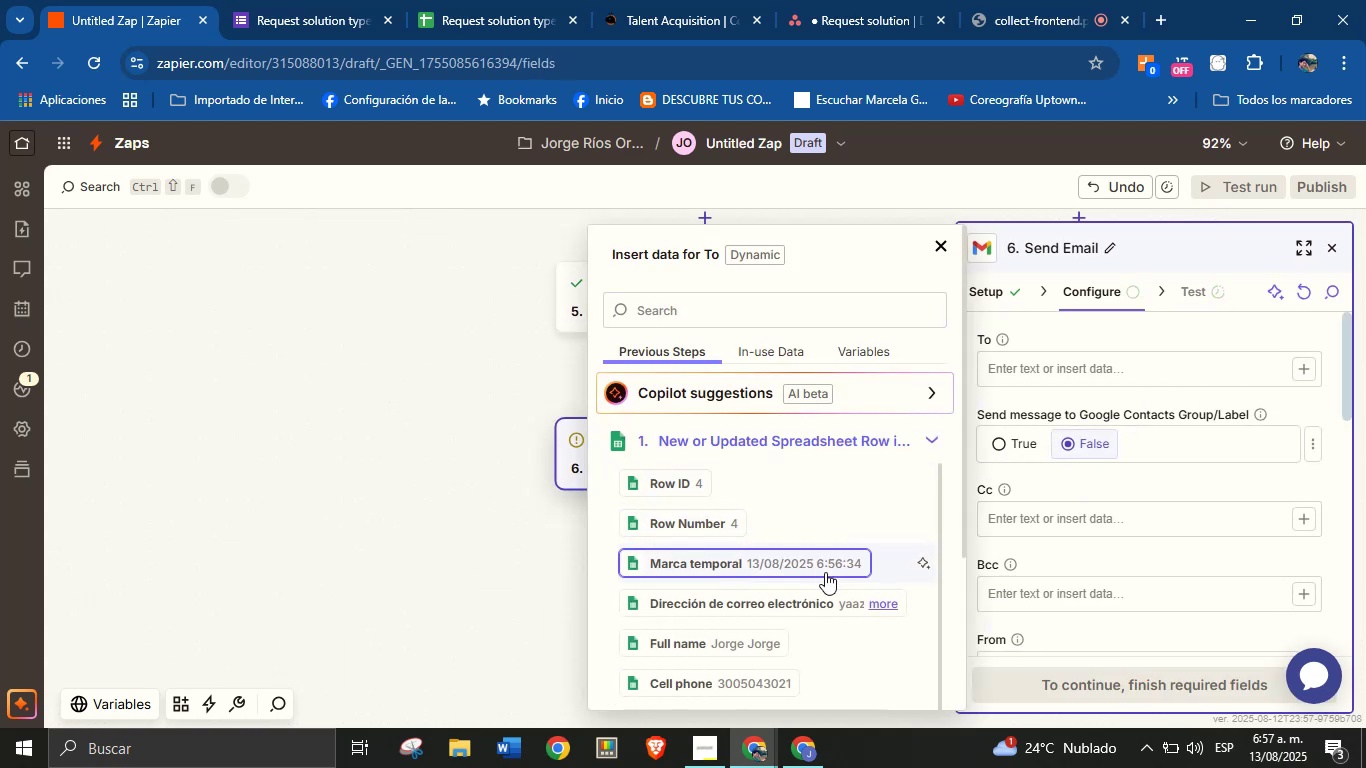 
left_click([824, 597])
 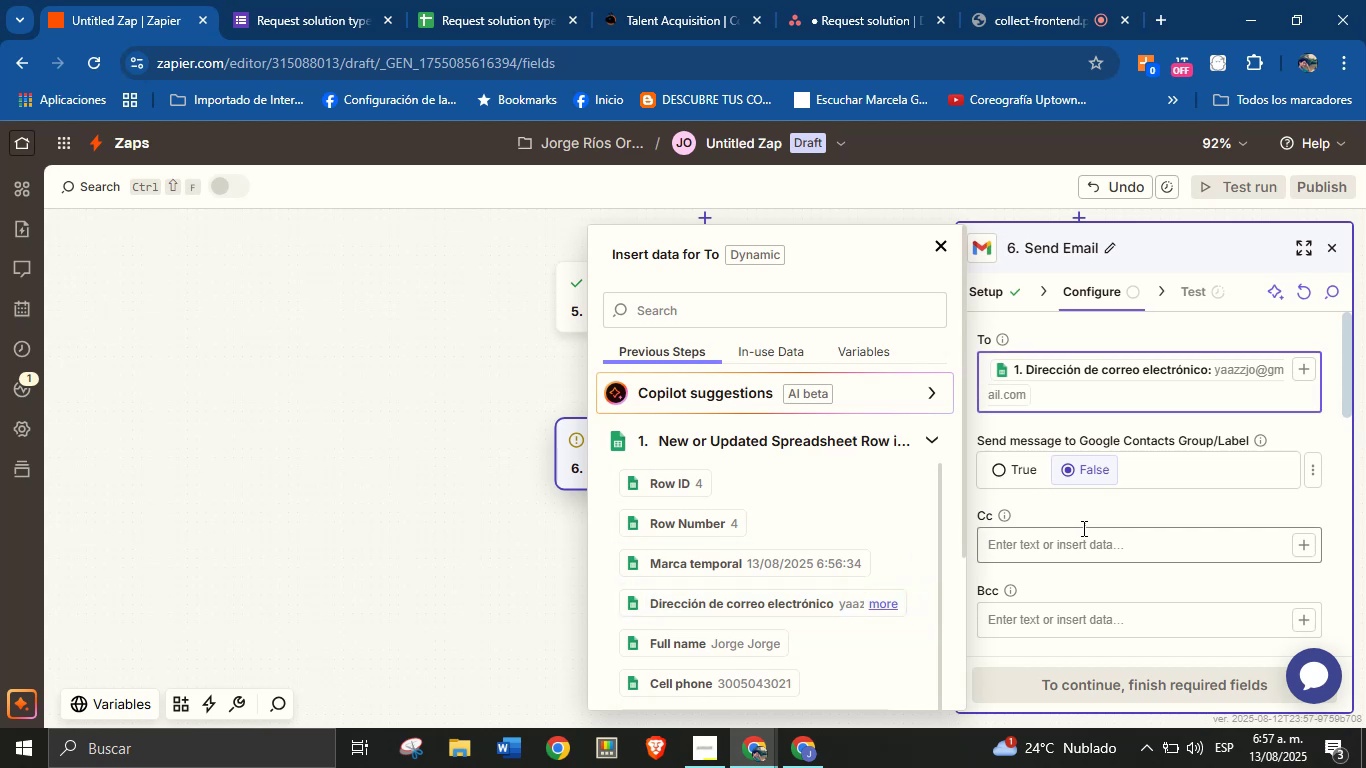 
left_click([1093, 516])
 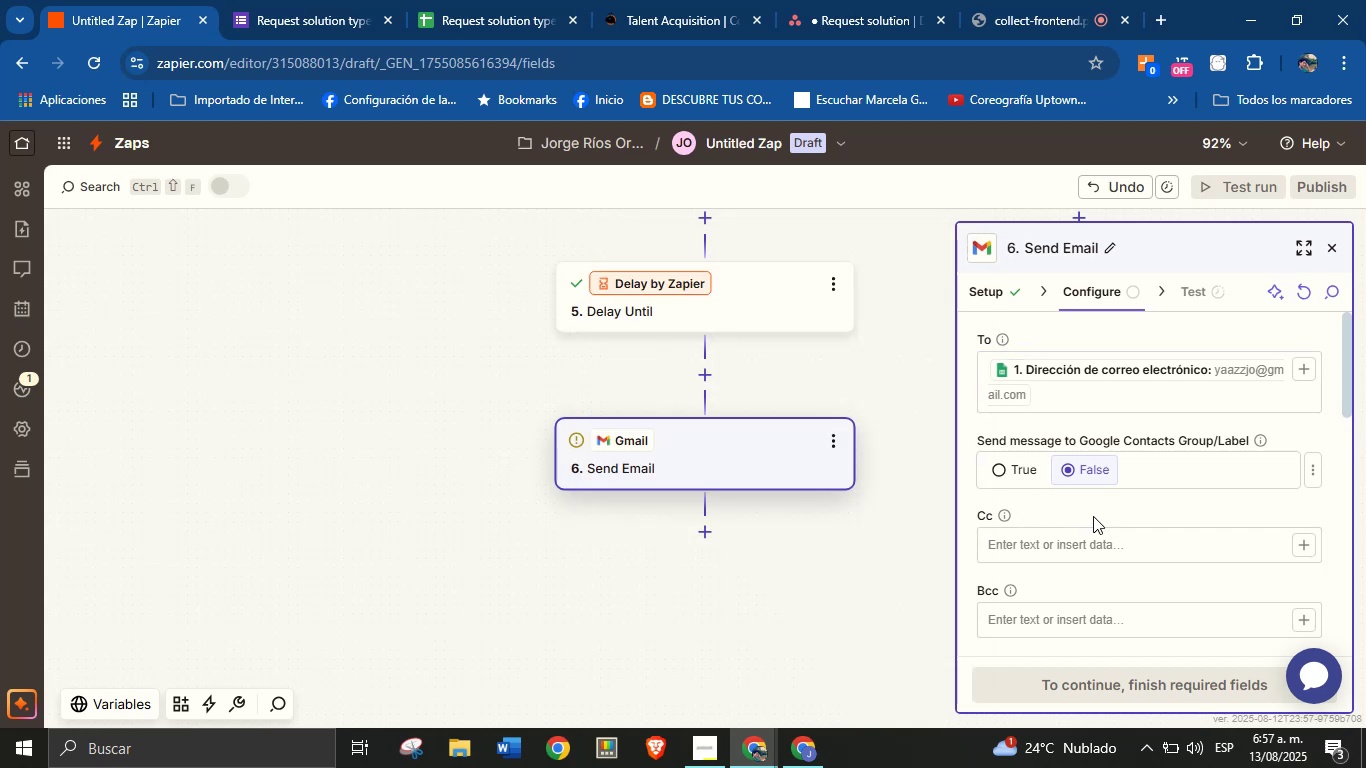 
scroll: coordinate [1093, 516], scroll_direction: up, amount: 3.0
 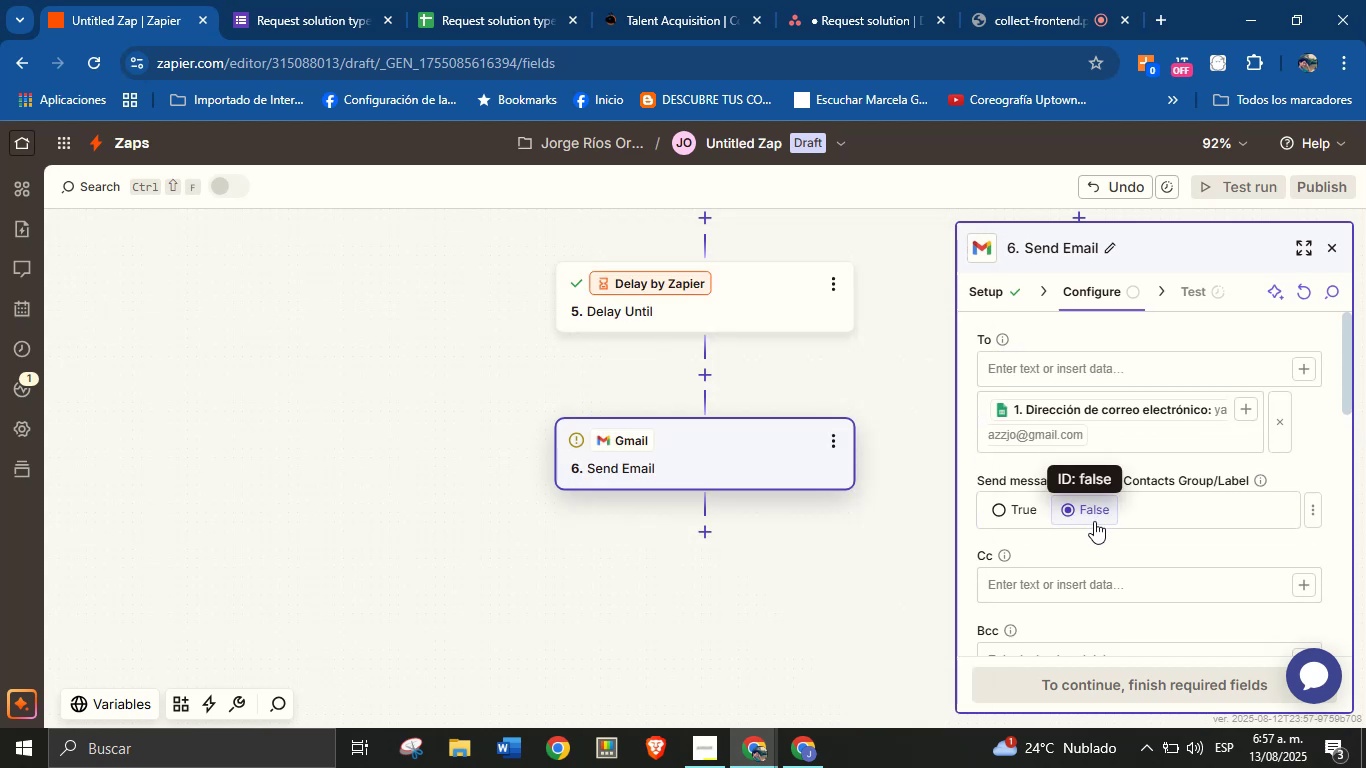 
scroll: coordinate [1179, 572], scroll_direction: down, amount: 3.0
 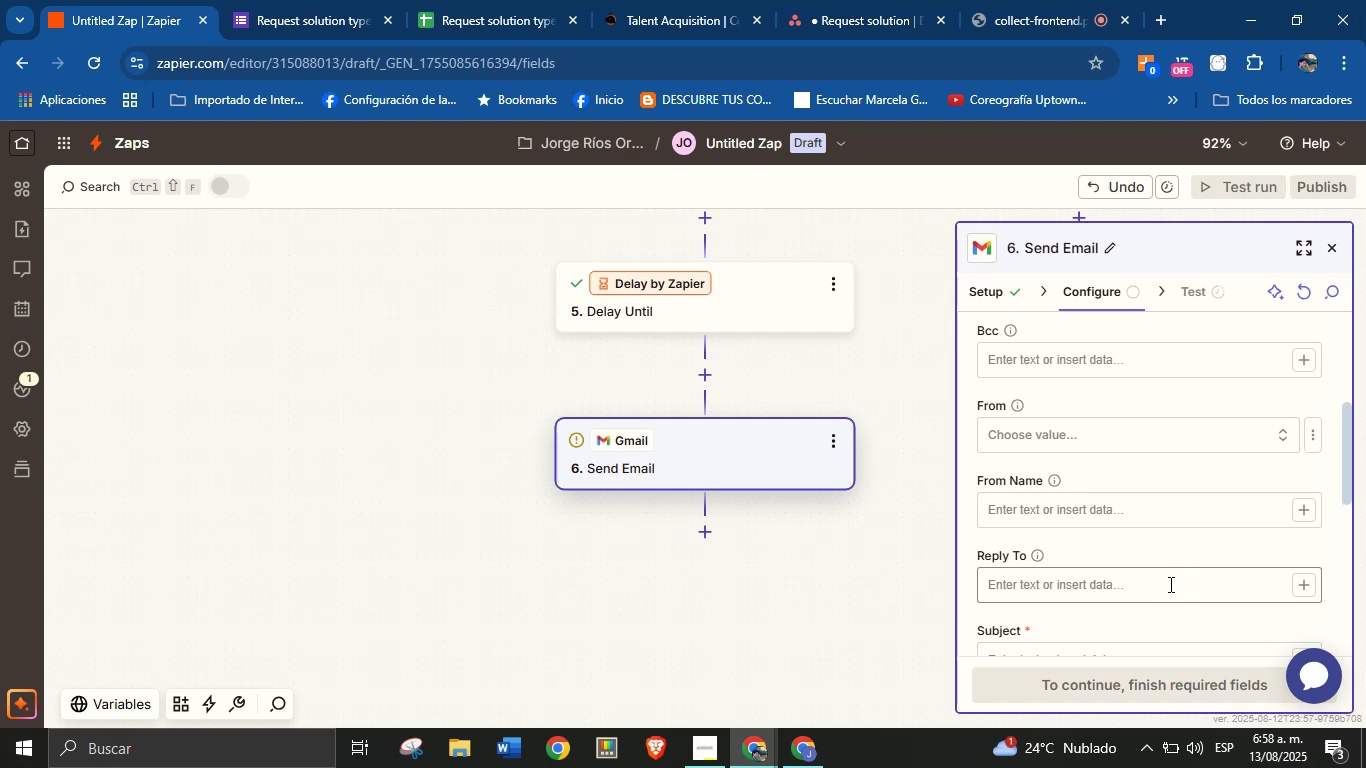 
wait(35.82)
 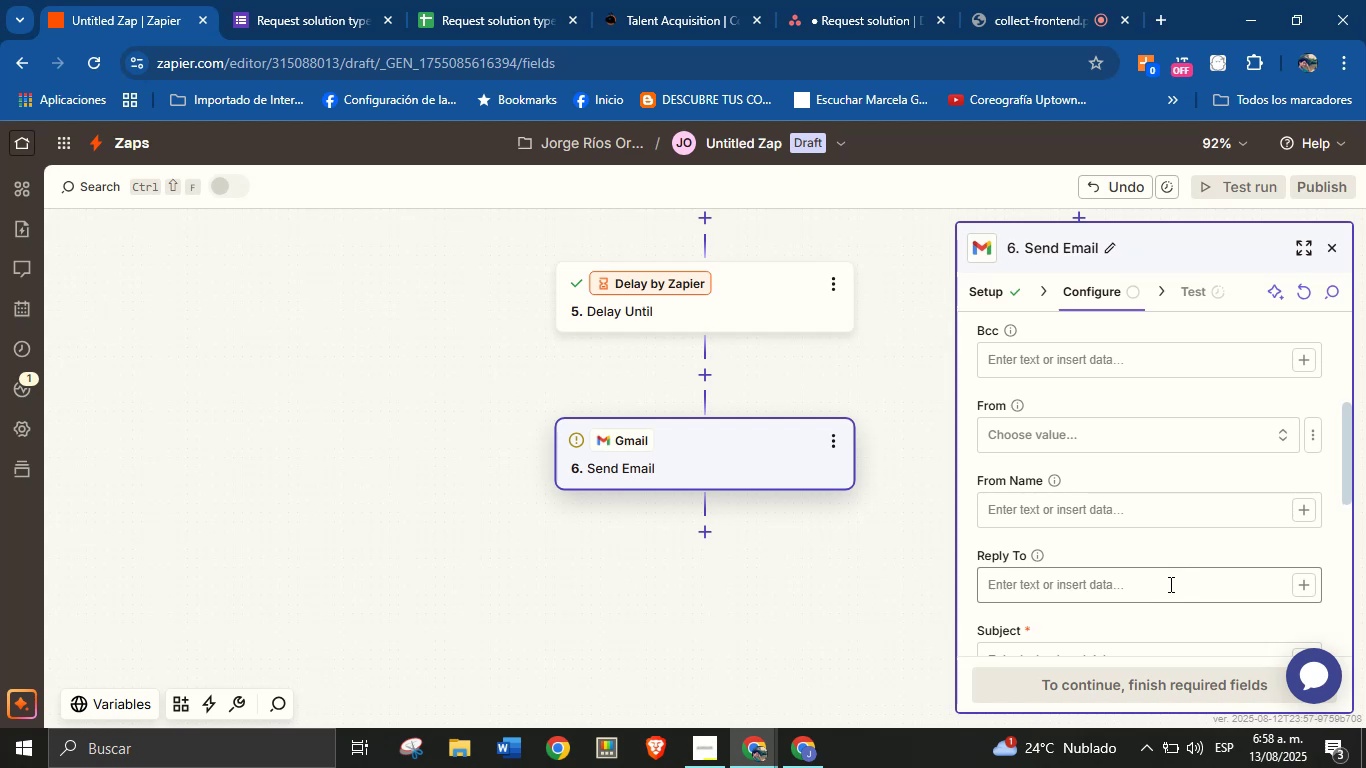 
left_click([1128, 433])
 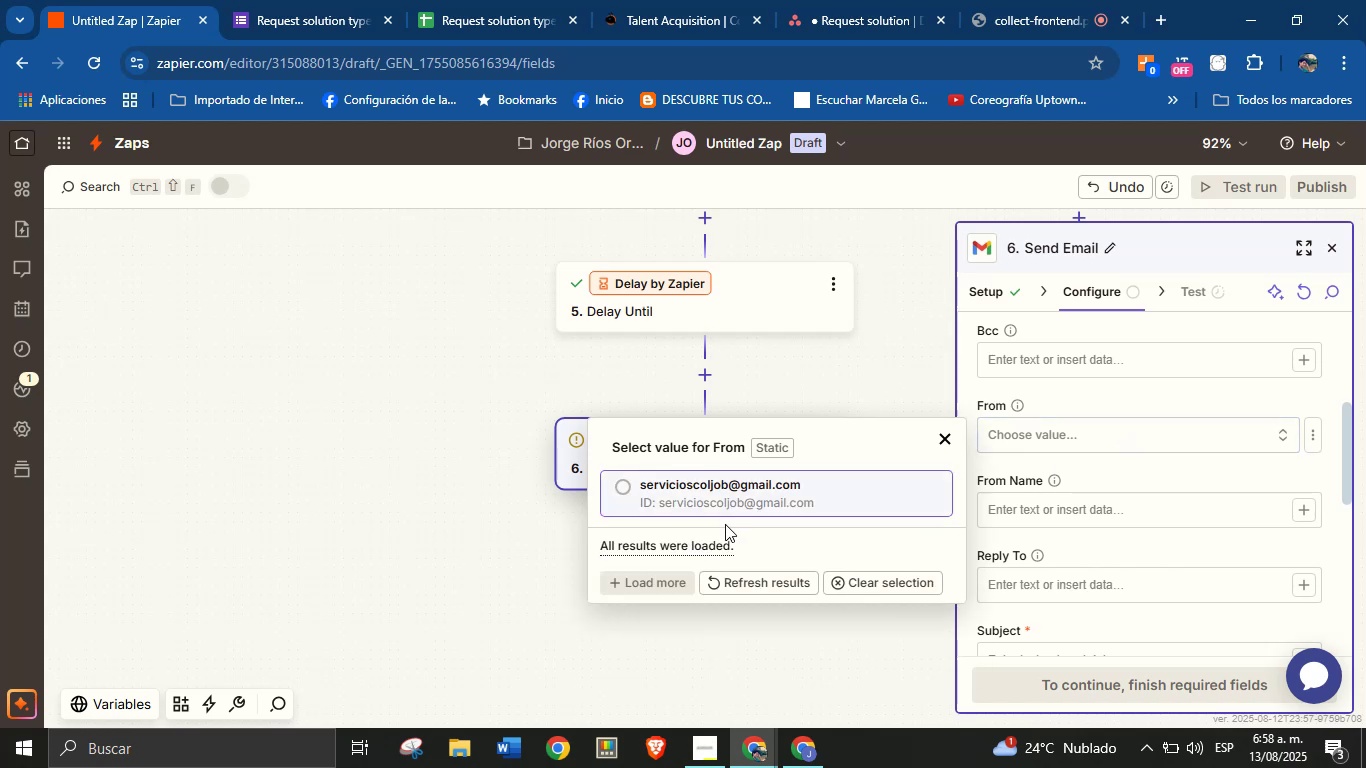 
left_click([740, 500])
 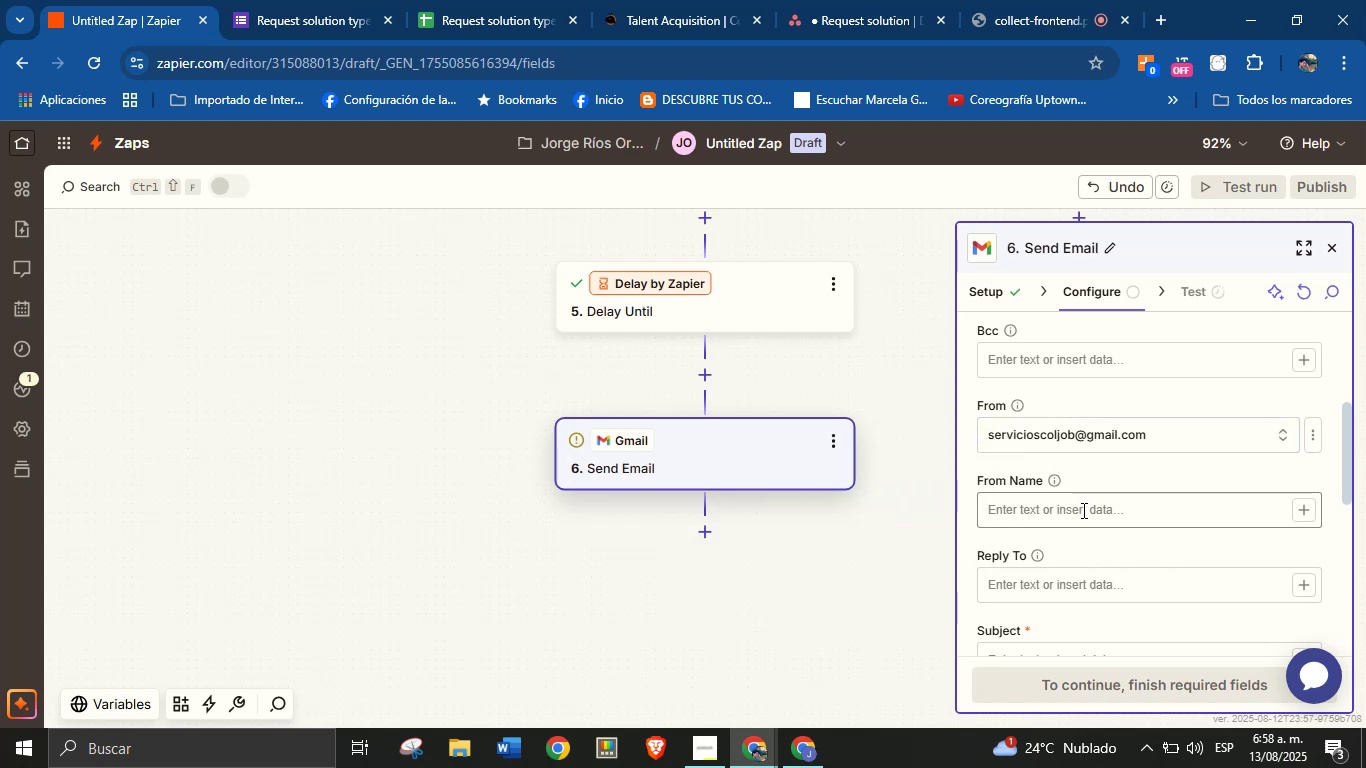 
left_click([1086, 510])
 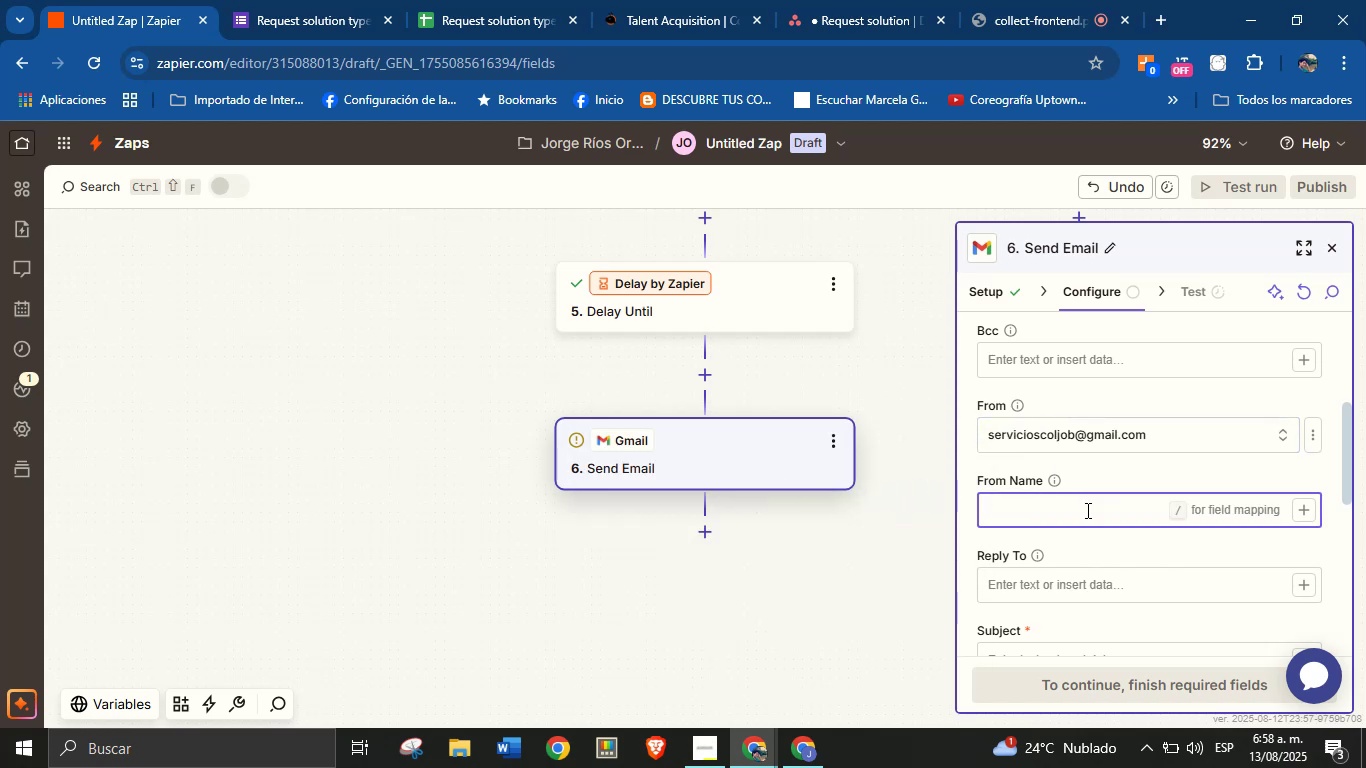 
type(Jorge from ColJob)
 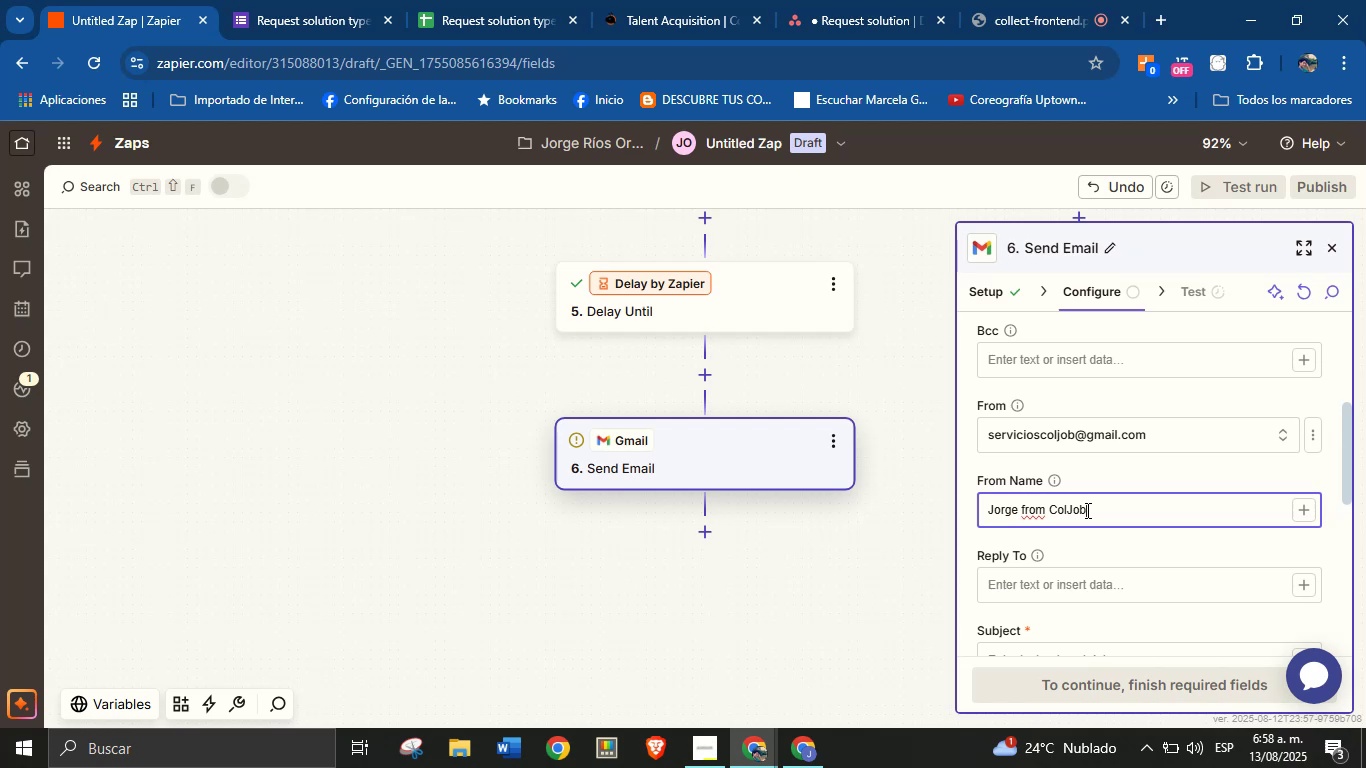 
wait(22.61)
 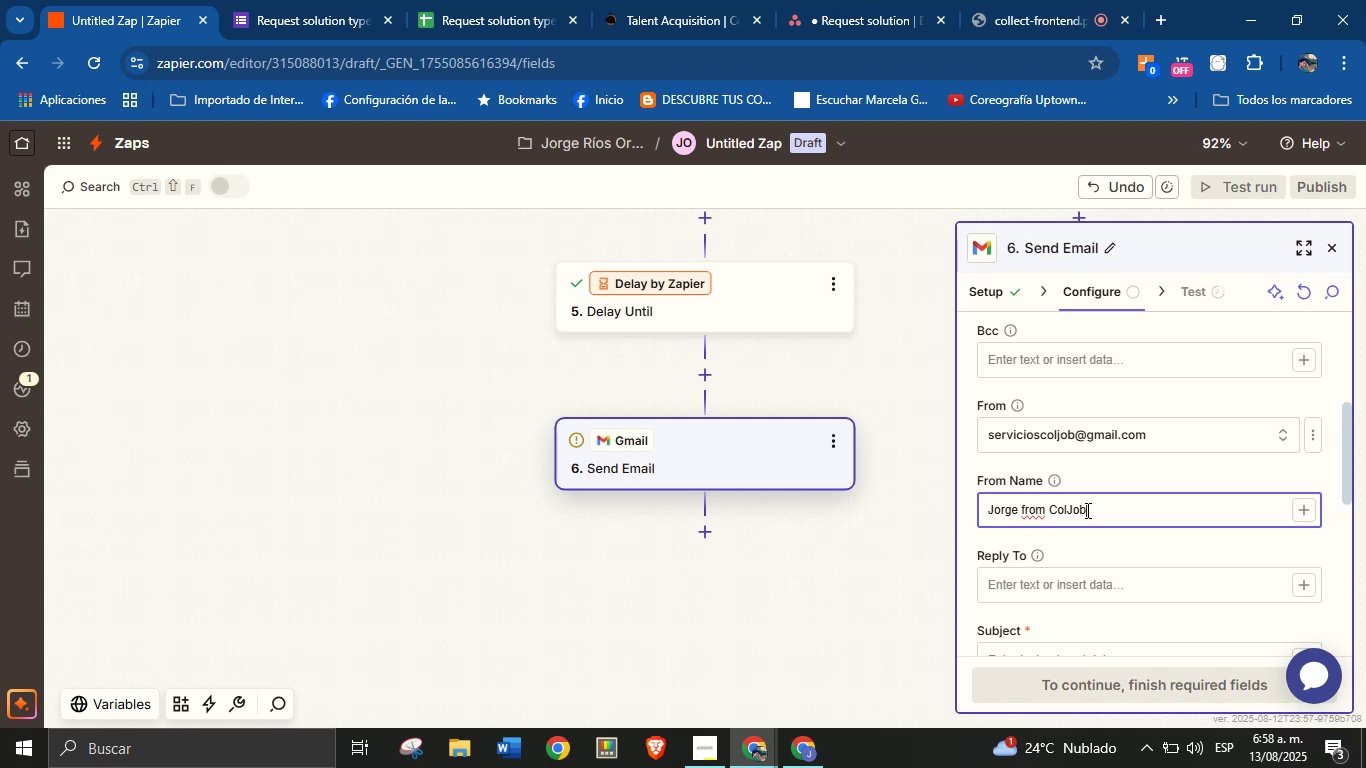 
left_click([1108, 544])
 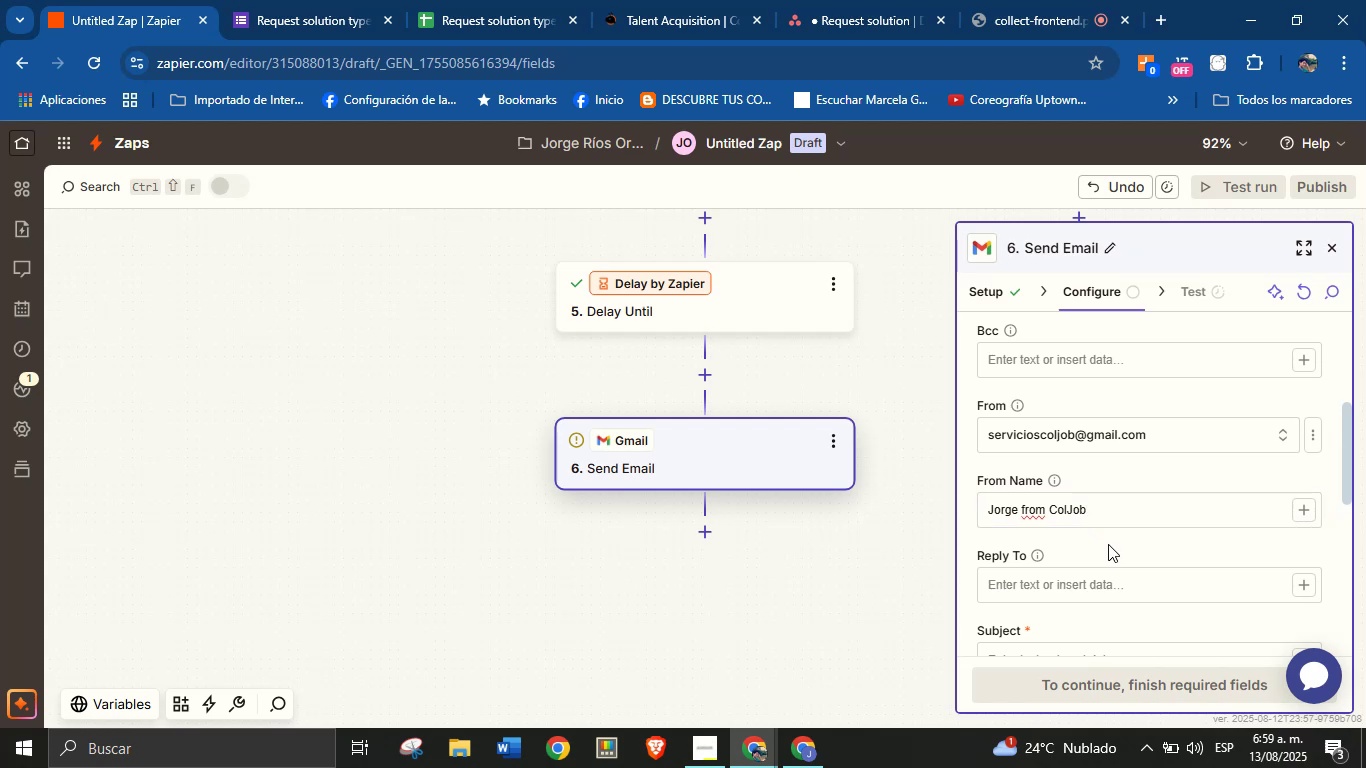 
scroll: coordinate [1108, 544], scroll_direction: none, amount: 0.0
 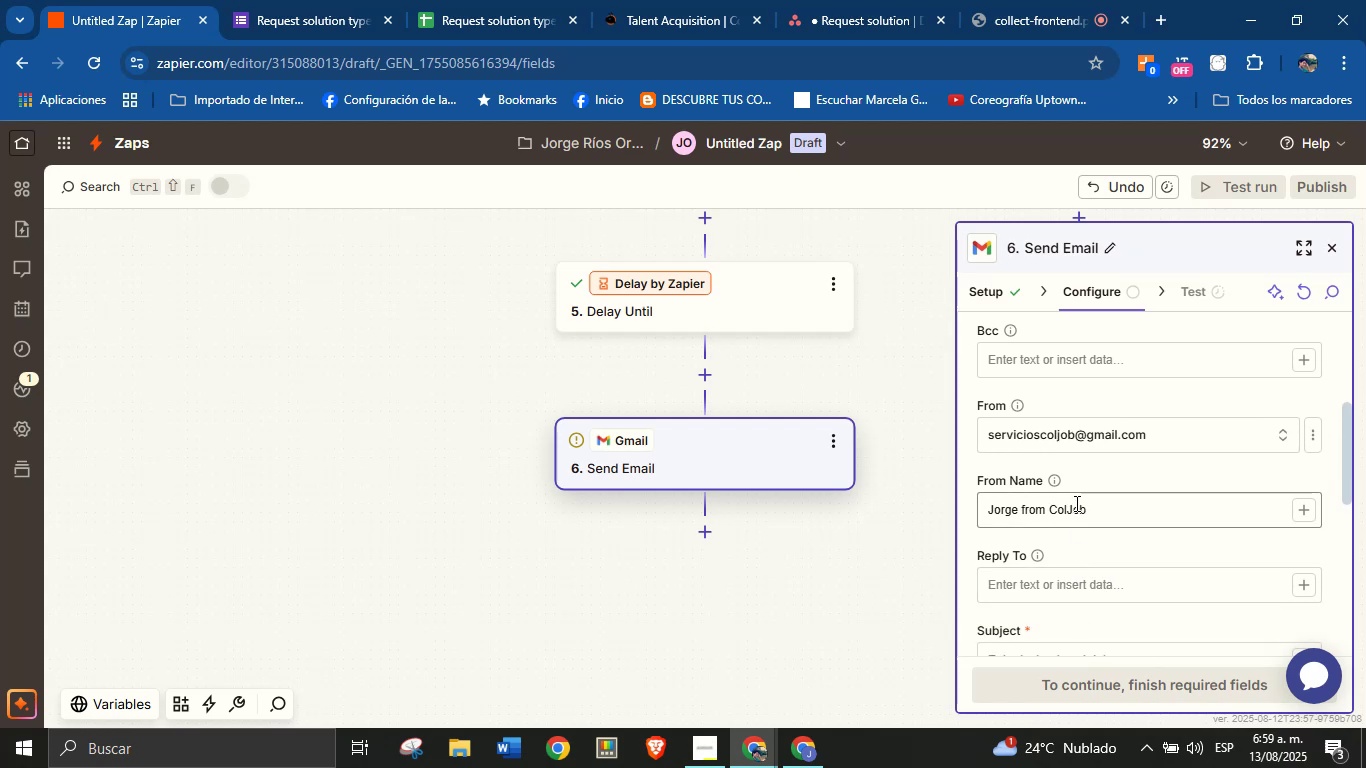 
scroll: coordinate [1101, 534], scroll_direction: down, amount: 1.0
 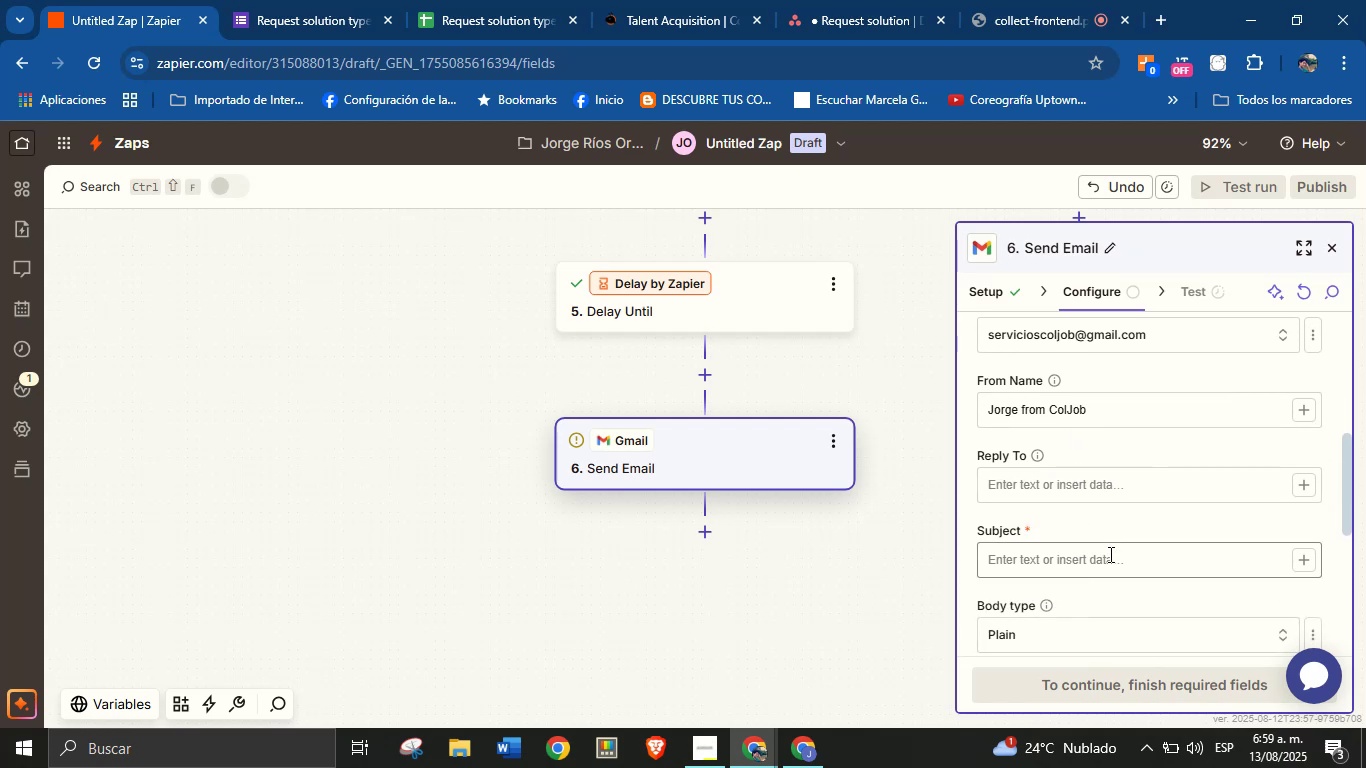 
left_click([1109, 554])
 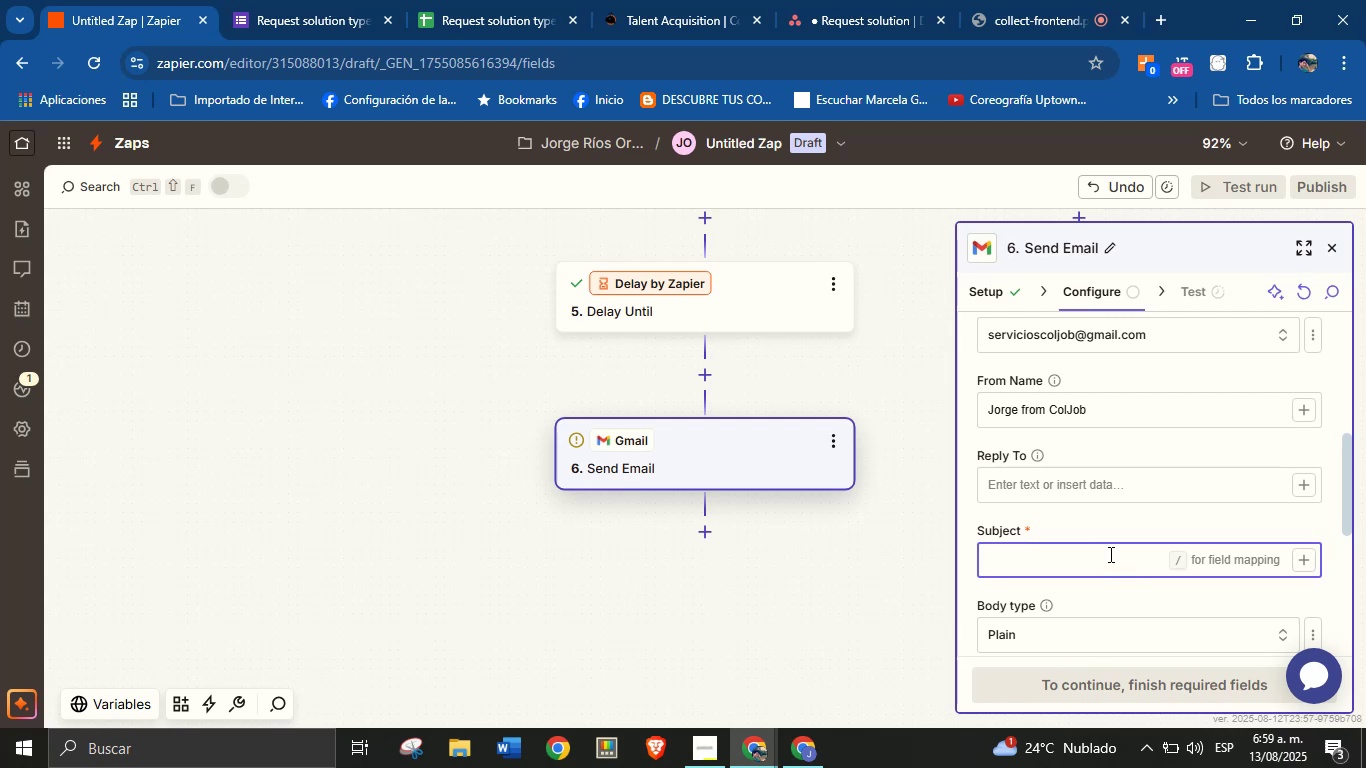 
wait(24.93)
 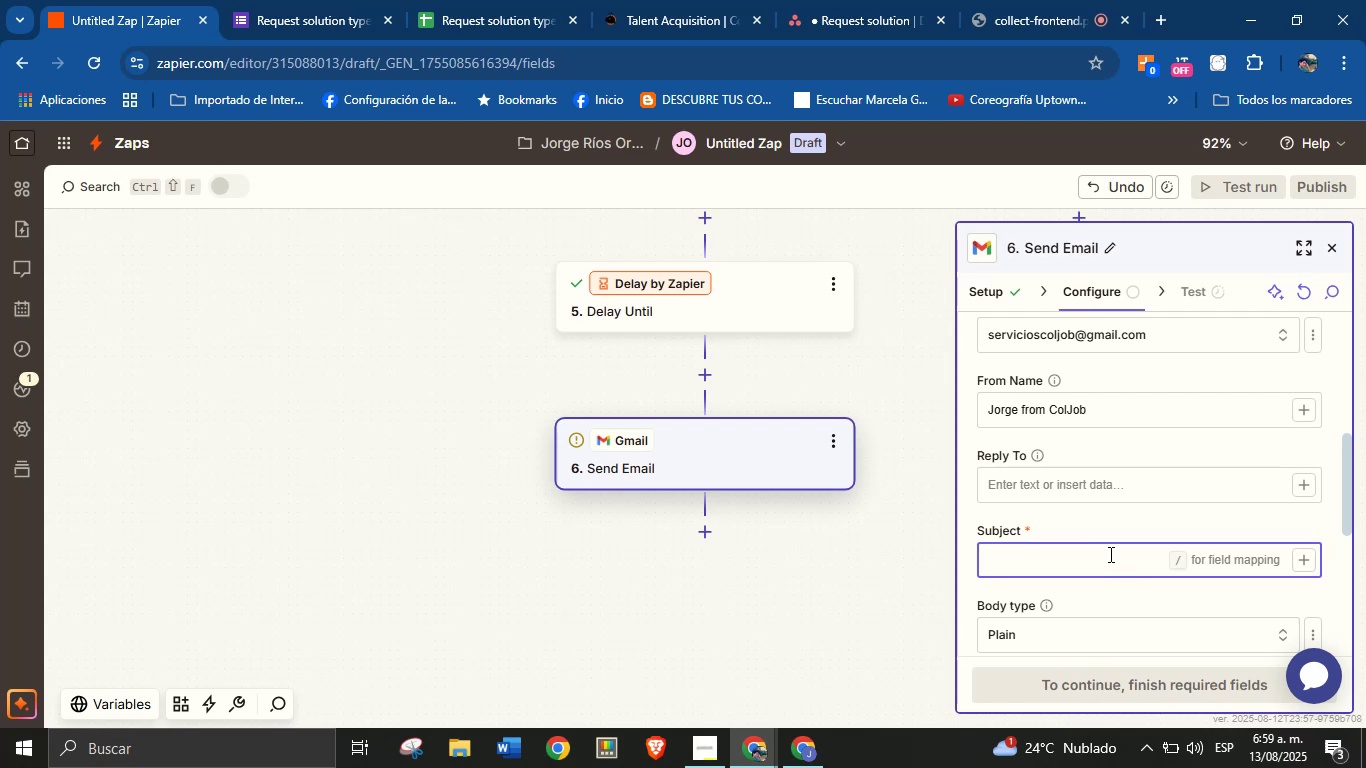 
type(Reminder> m)
key(Backspace)
 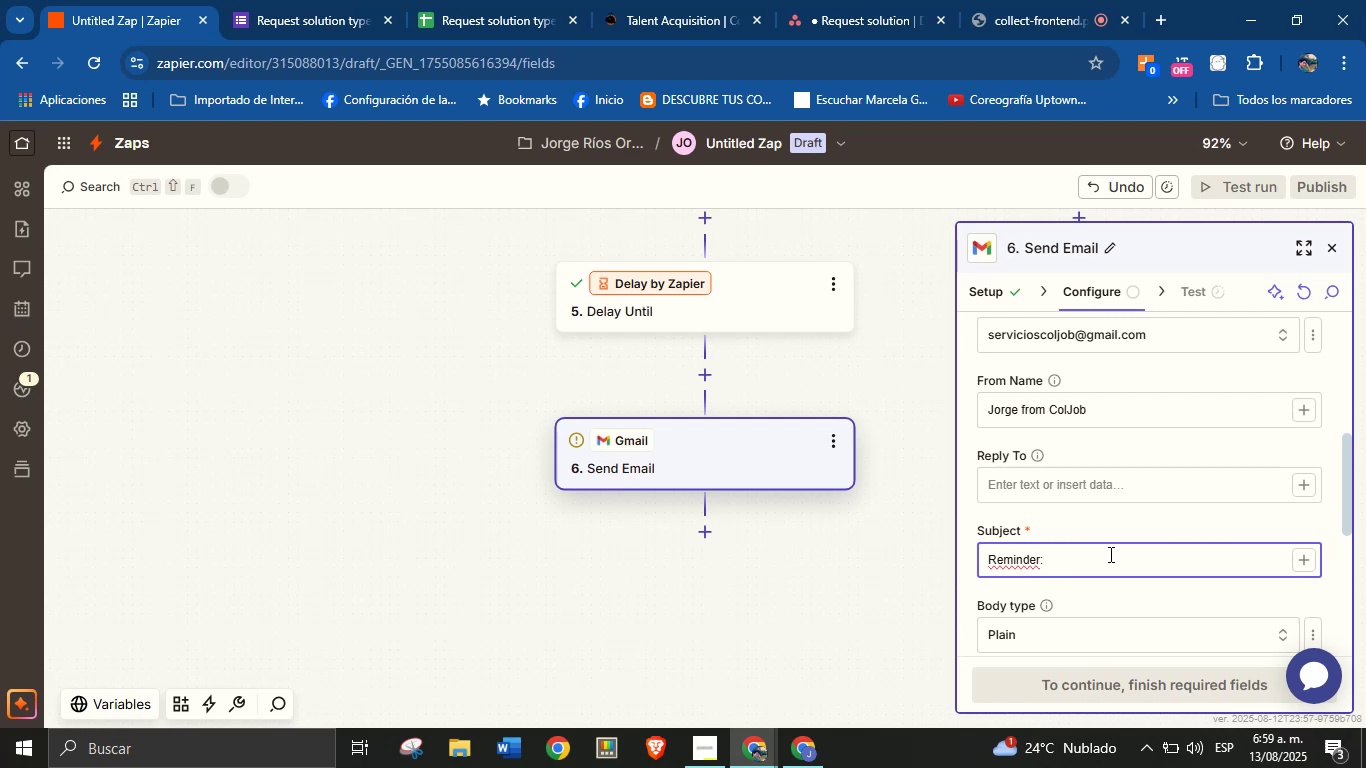 
type(Meeting in 1 hour)
 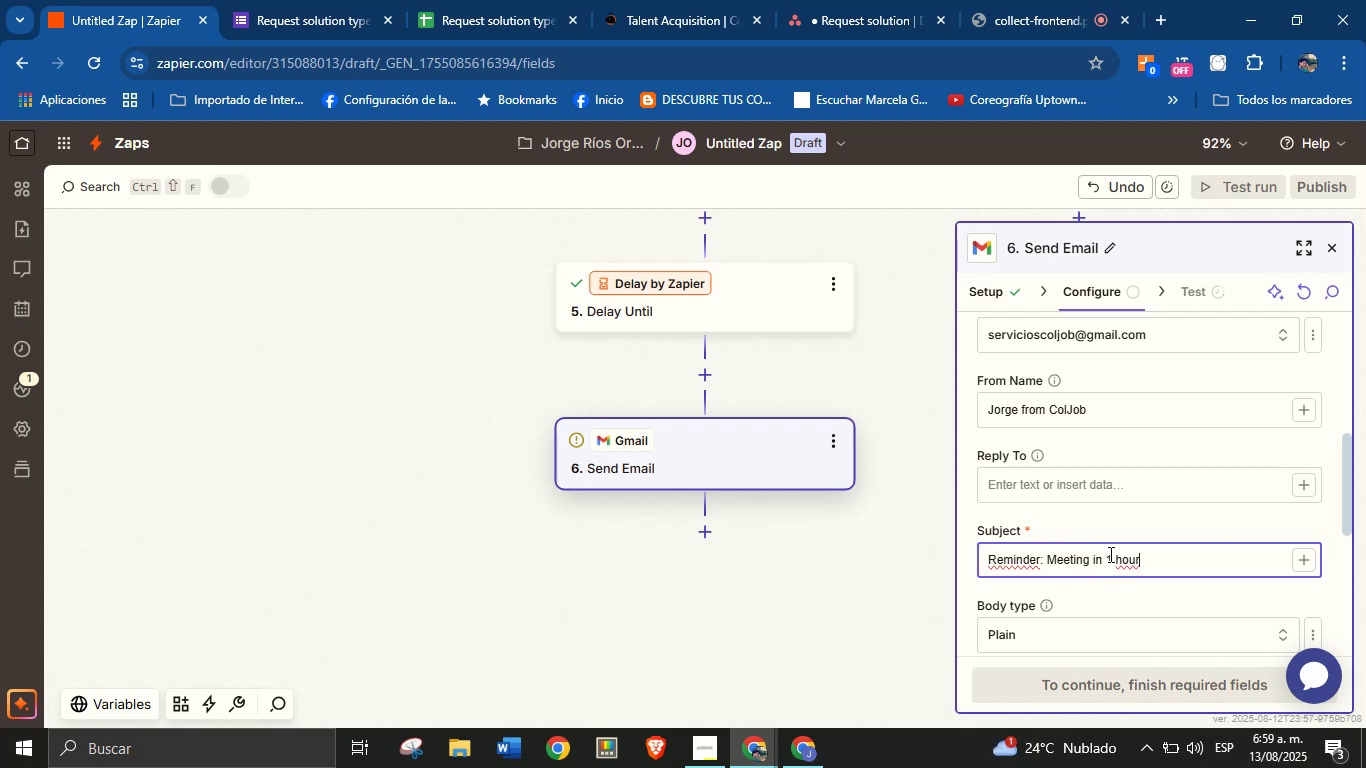 
left_click([1137, 528])
 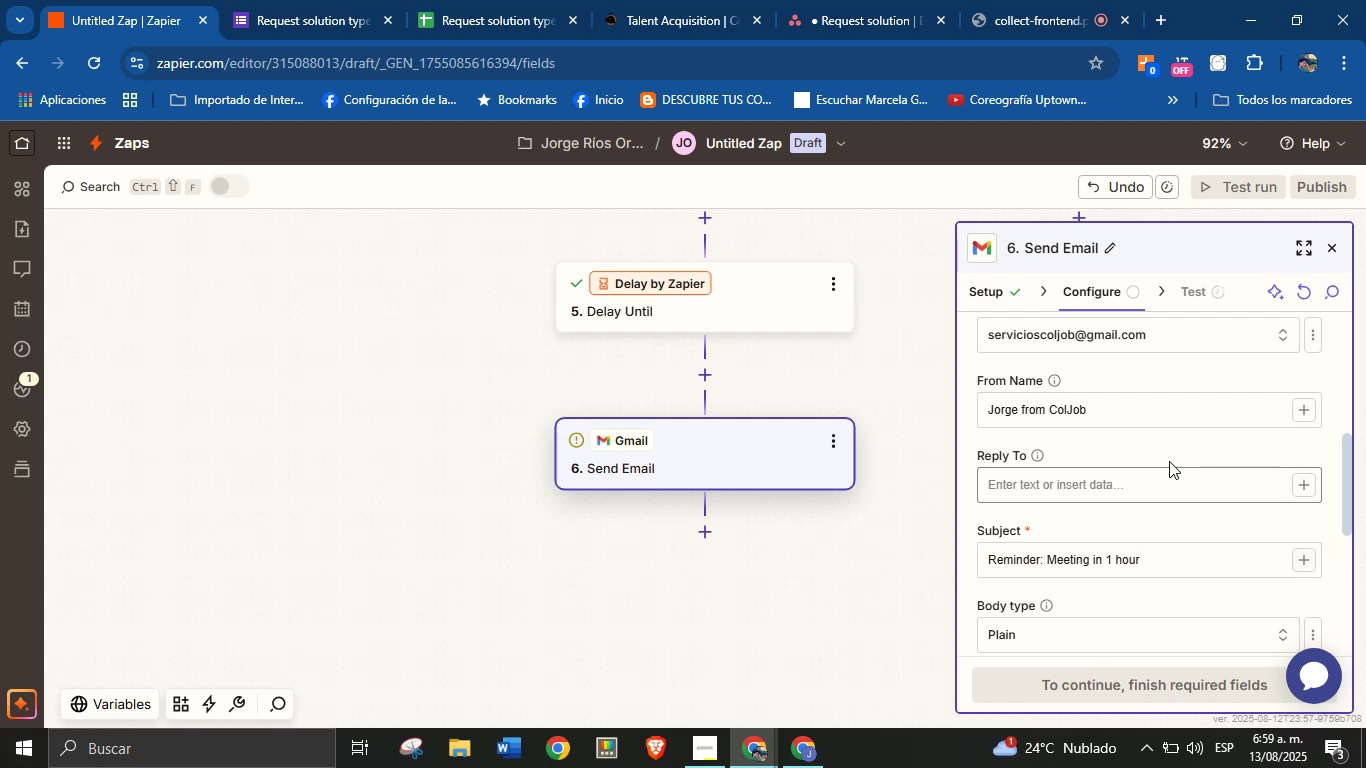 
scroll: coordinate [1165, 464], scroll_direction: up, amount: 6.0
 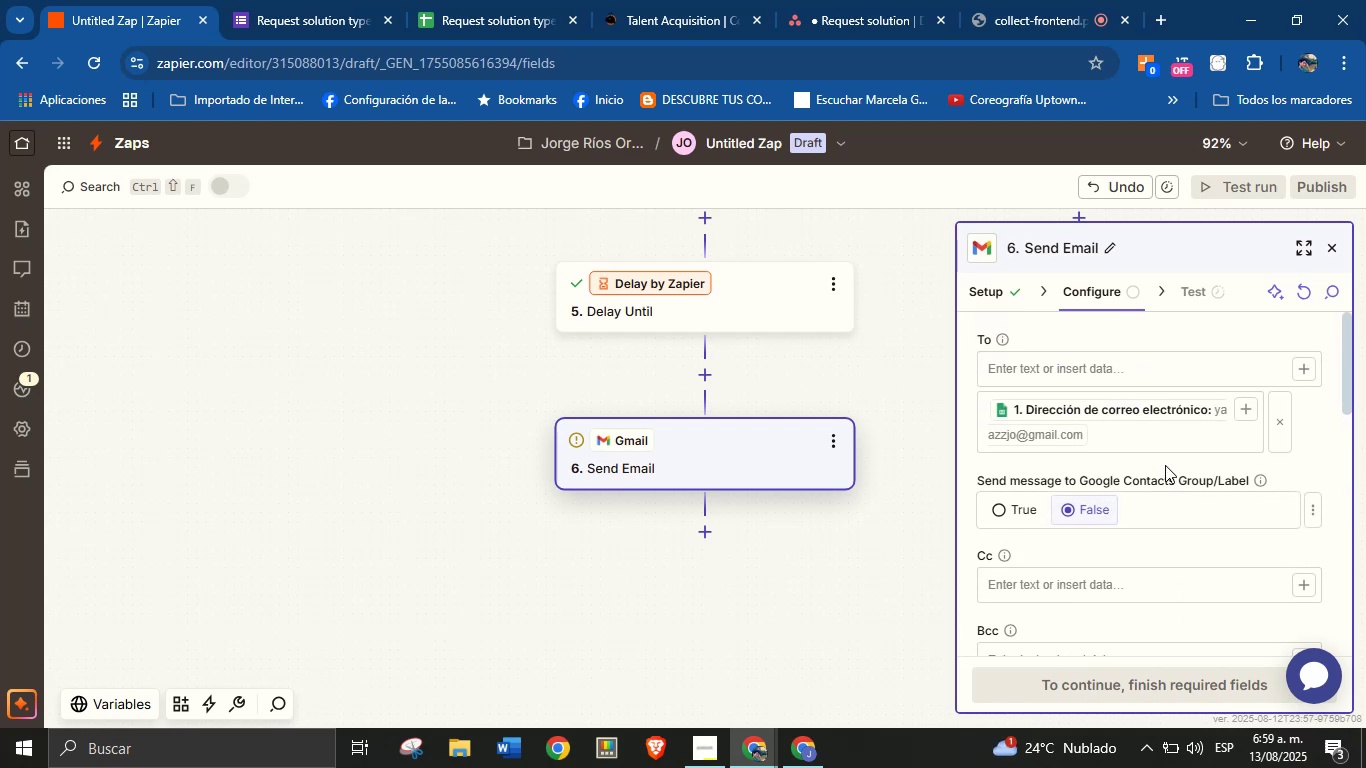 
scroll: coordinate [1135, 547], scroll_direction: down, amount: 5.0
 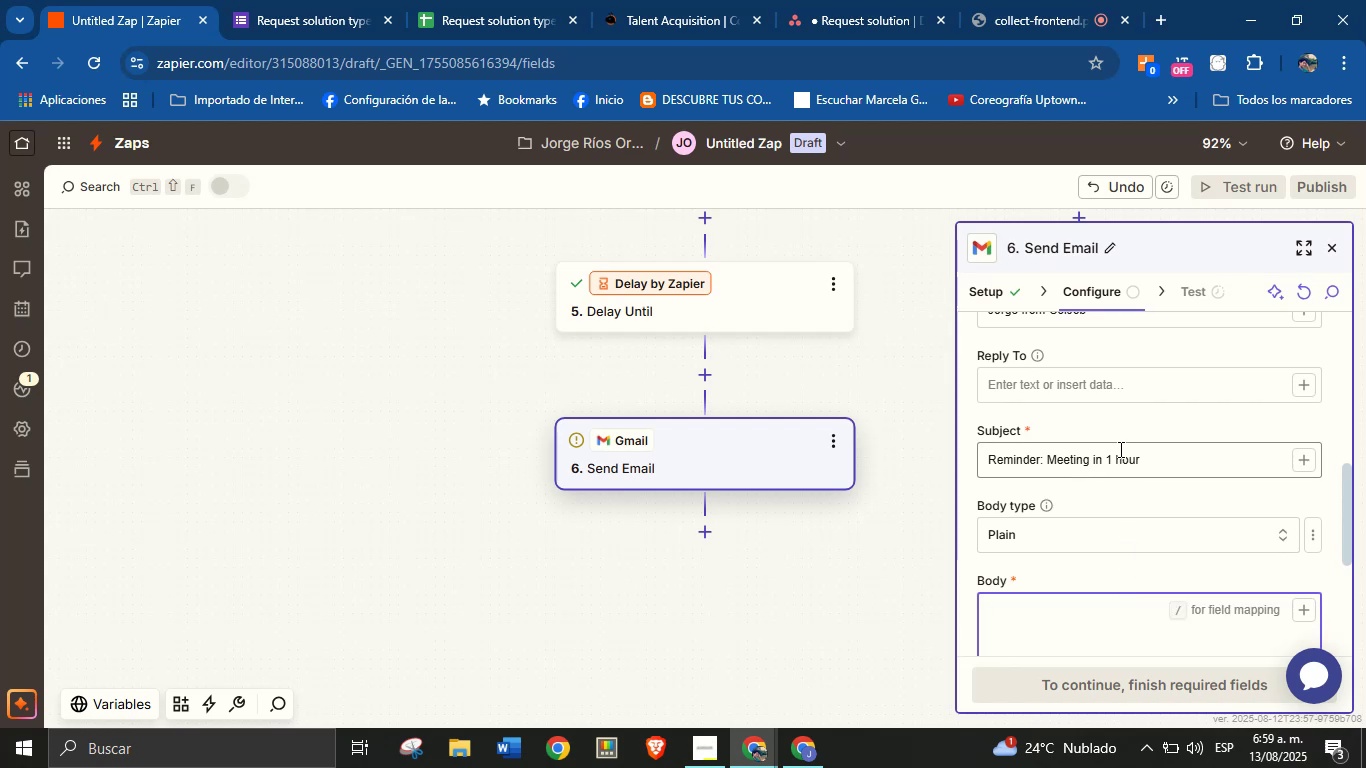 
wait(7.24)
 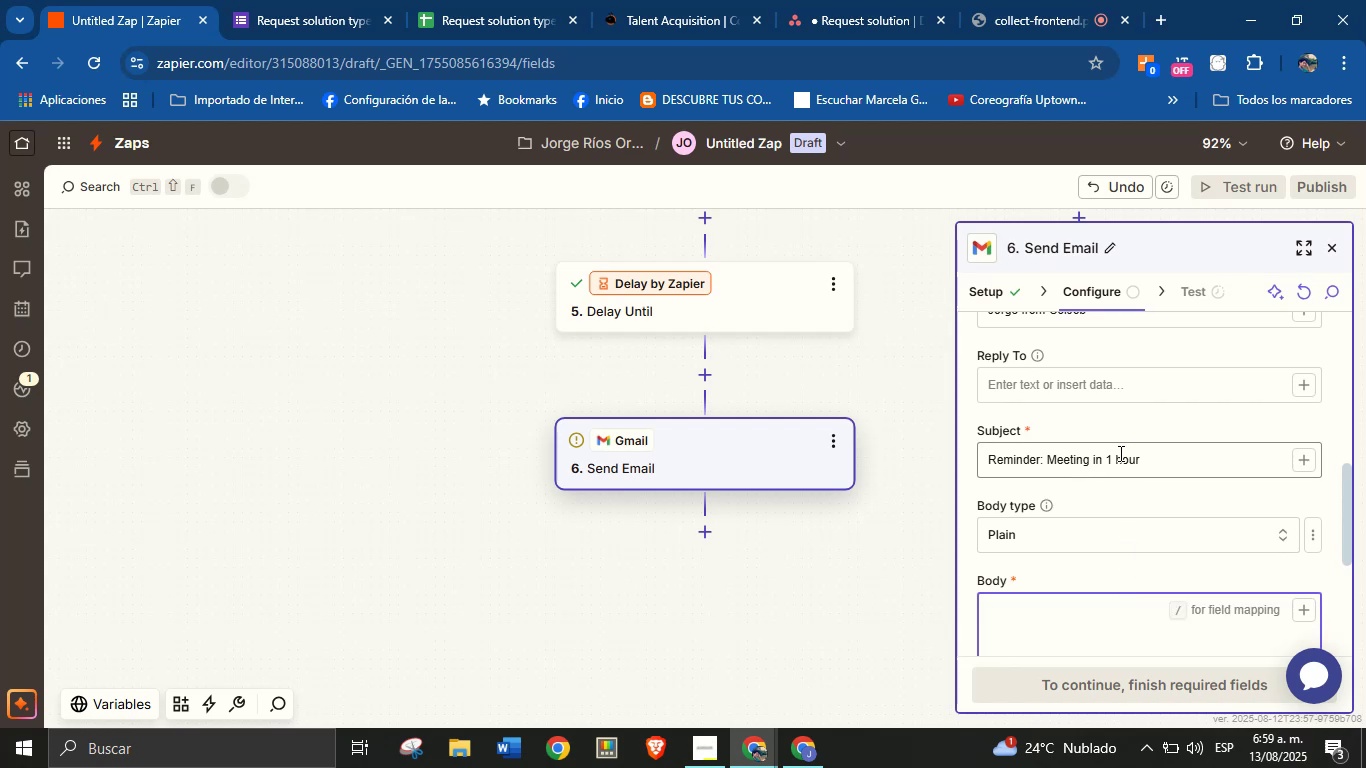 
type(Hello )
 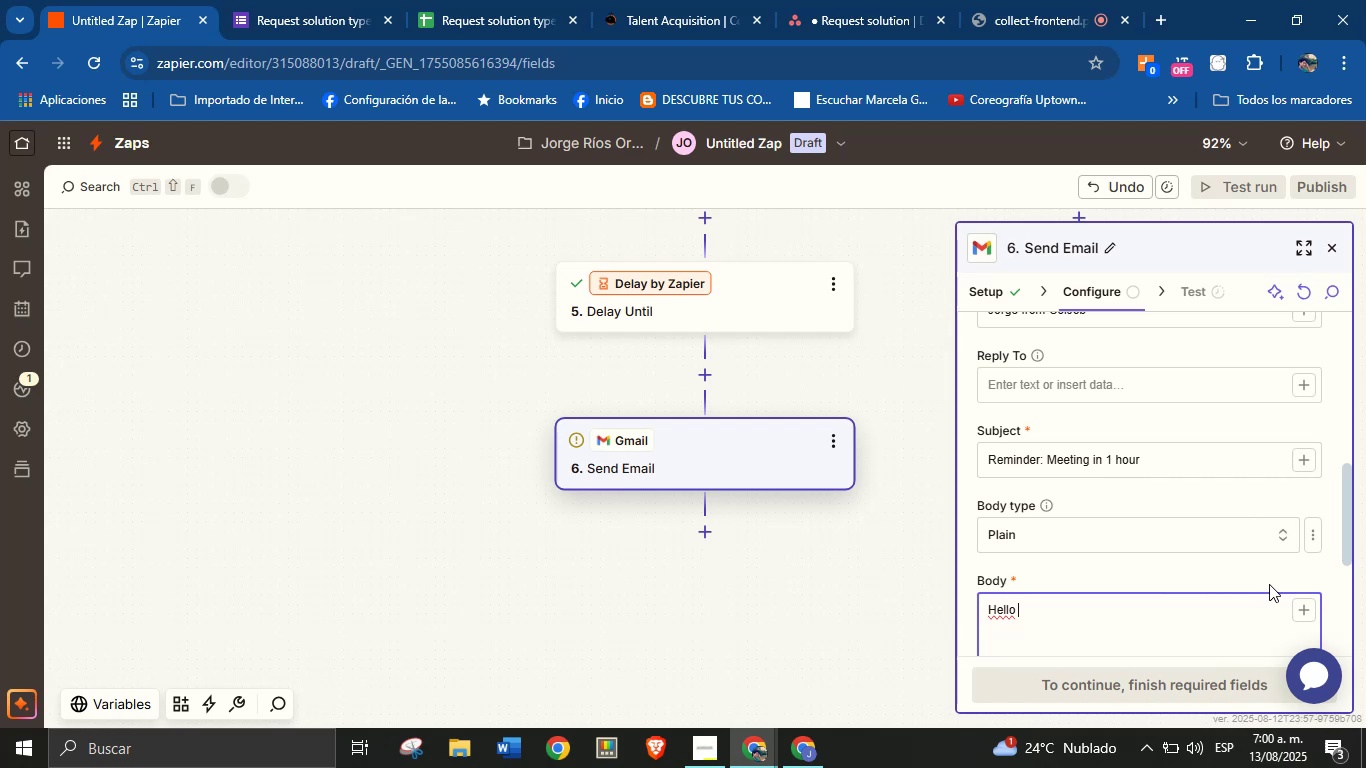 
left_click([1300, 608])
 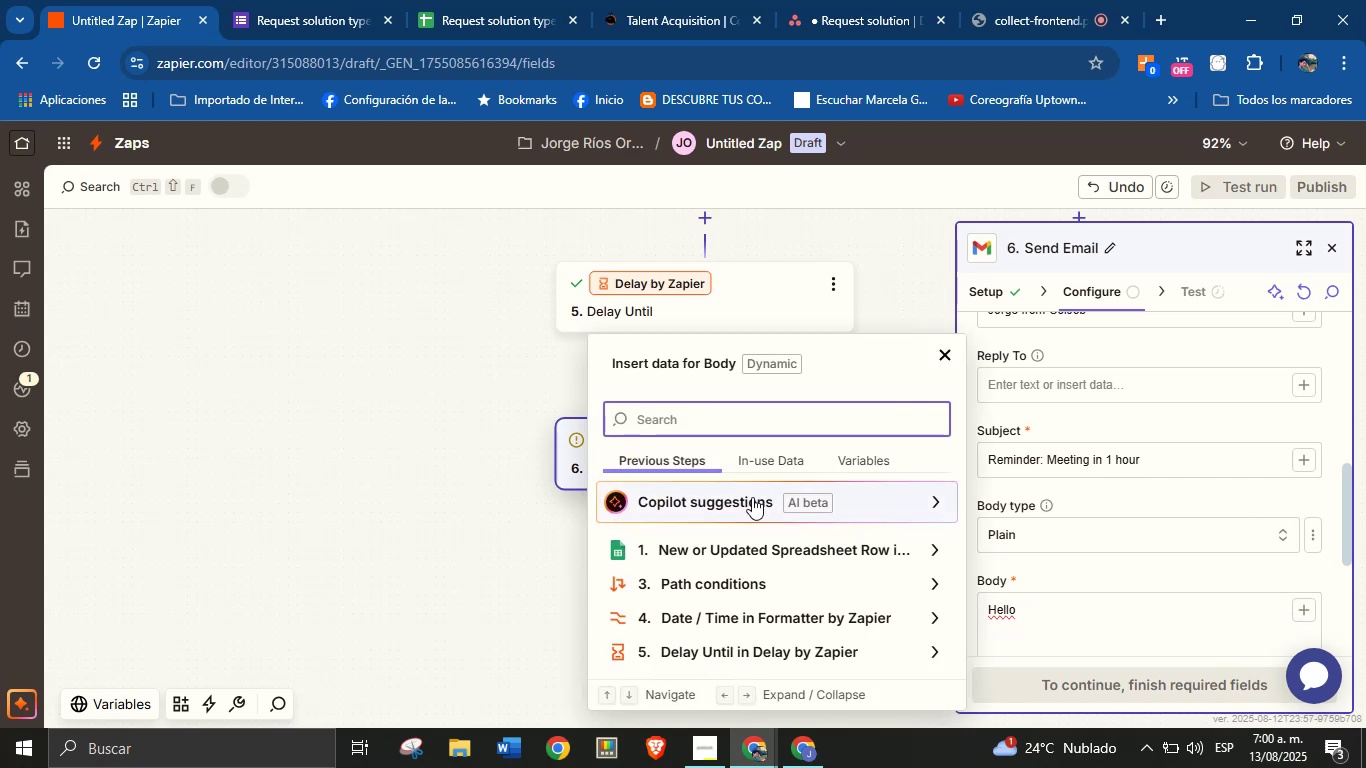 
left_click([758, 545])
 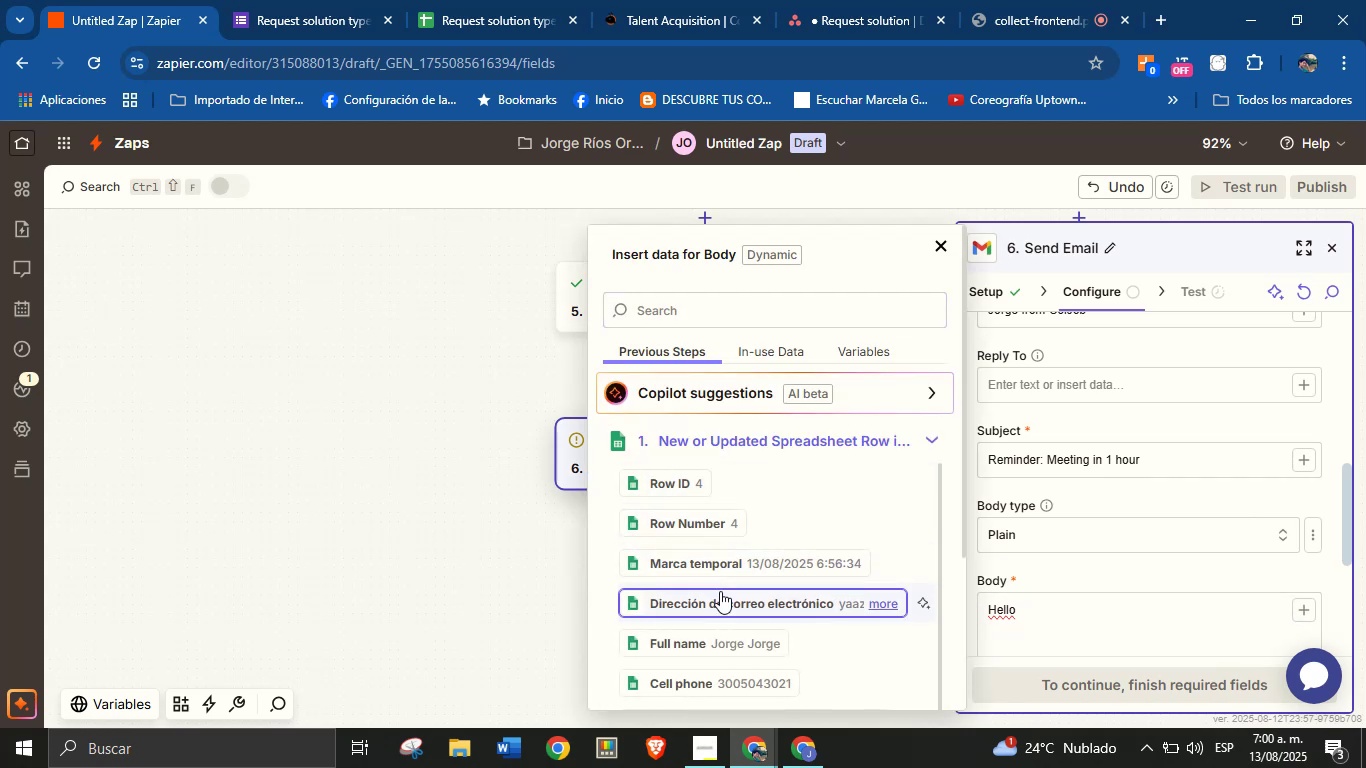 
left_click([731, 636])
 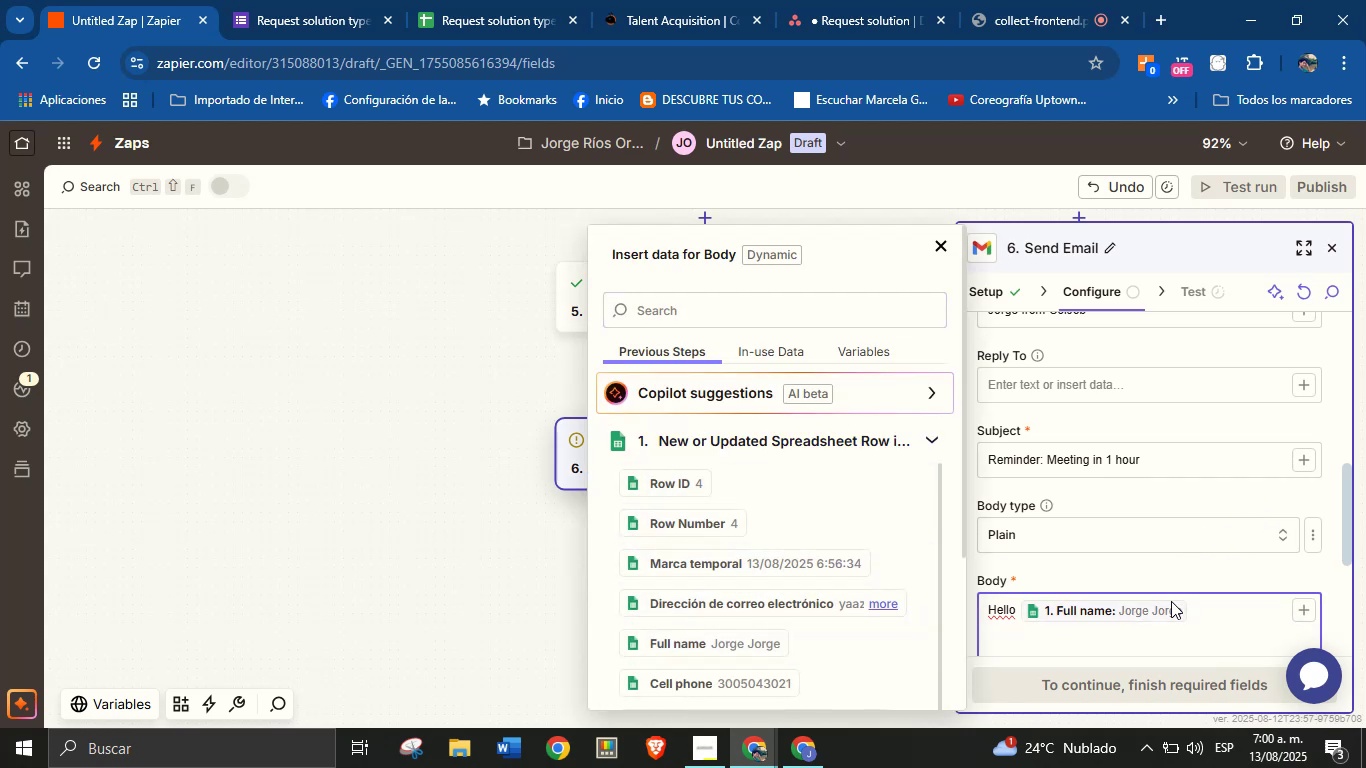 
key(Enter)
 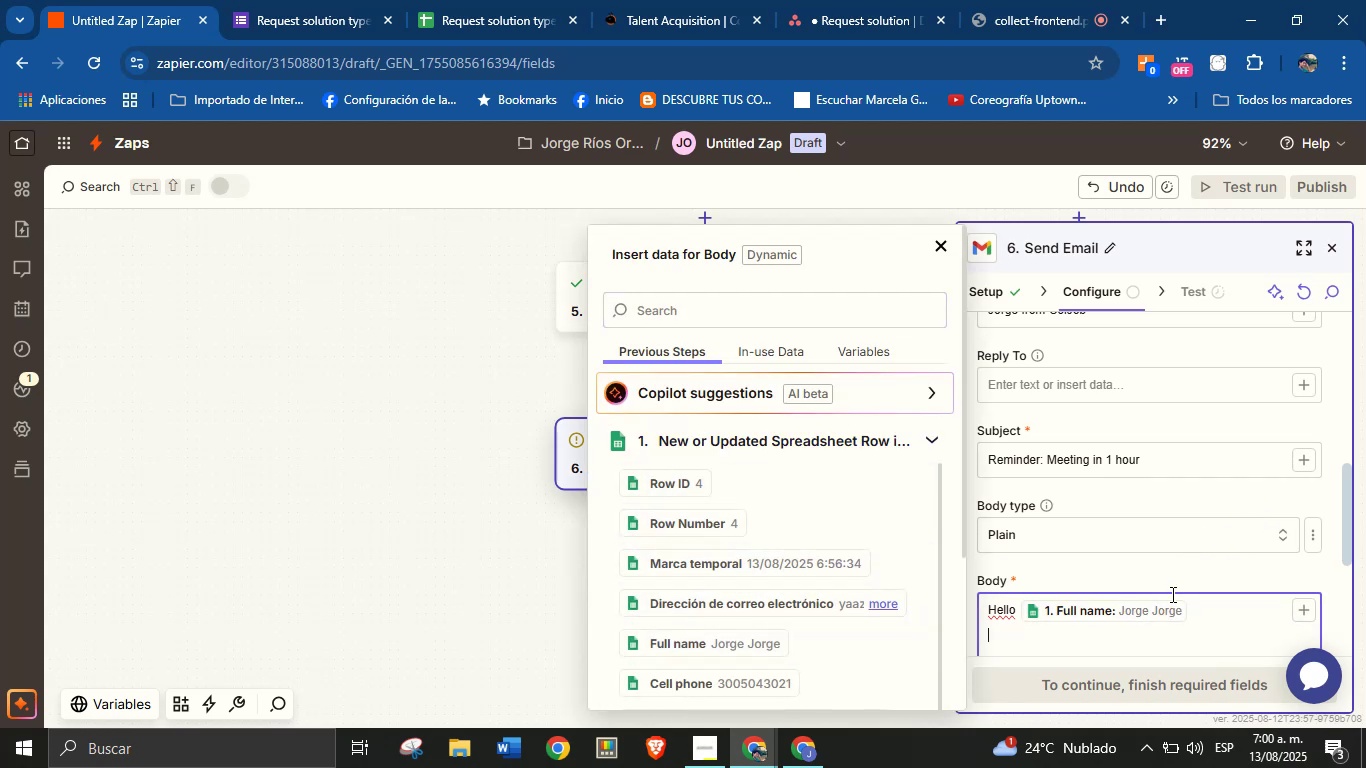 
key(Enter)
 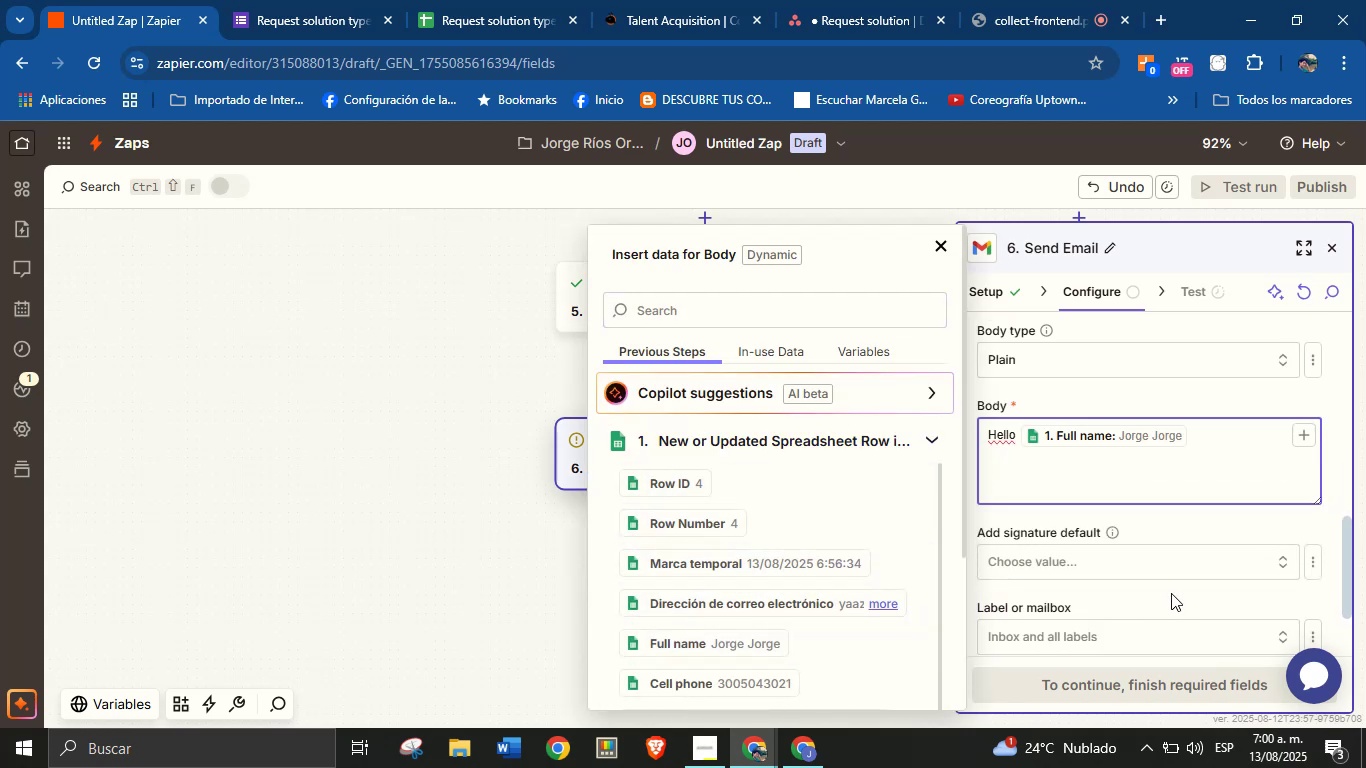 
type(This is a frine)
key(Backspace)
key(Backspace)
type(endly reminder h)
key(Backspace)
type(that our meetn)
key(Backspace)
type(ings )
key(Backspace)
key(Backspace)
type( is scheduled to begin in one hour. We are looking forward to discussing )
 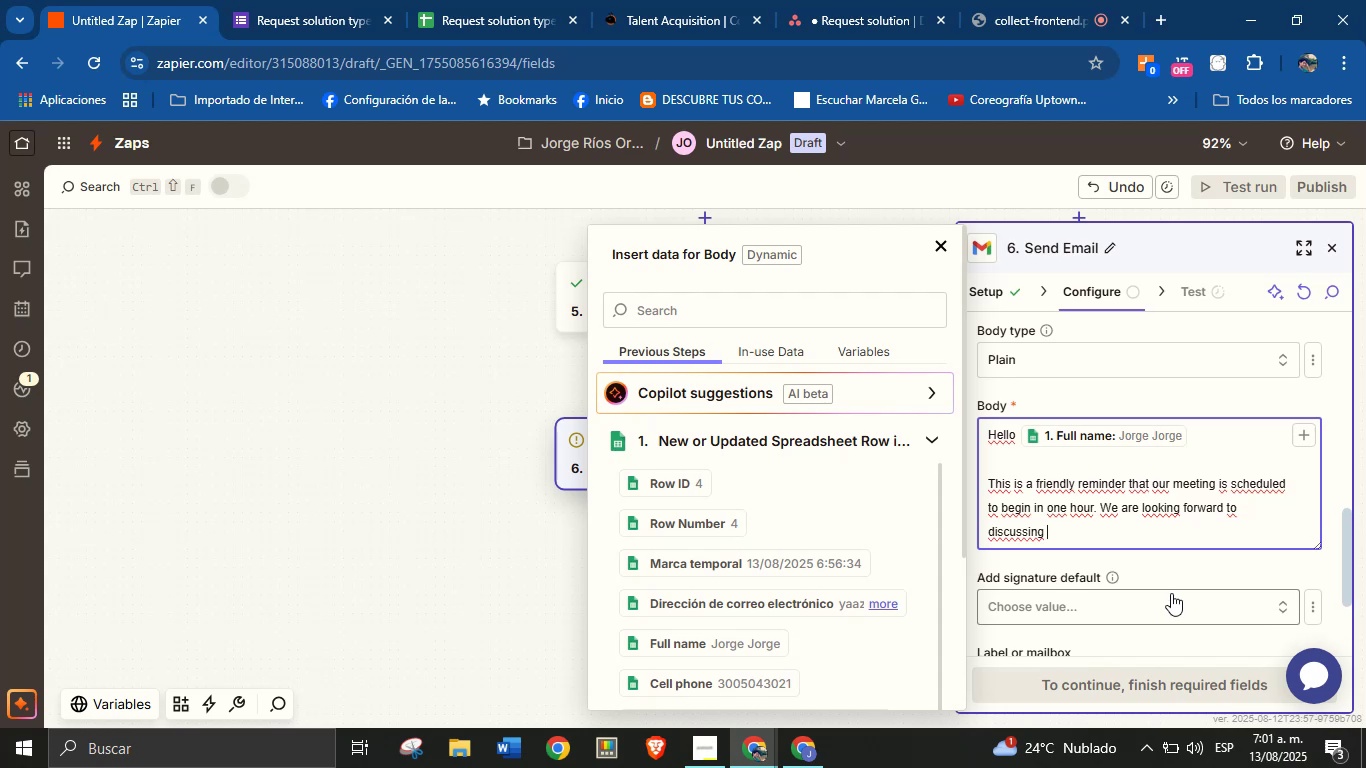 
wait(9.87)
 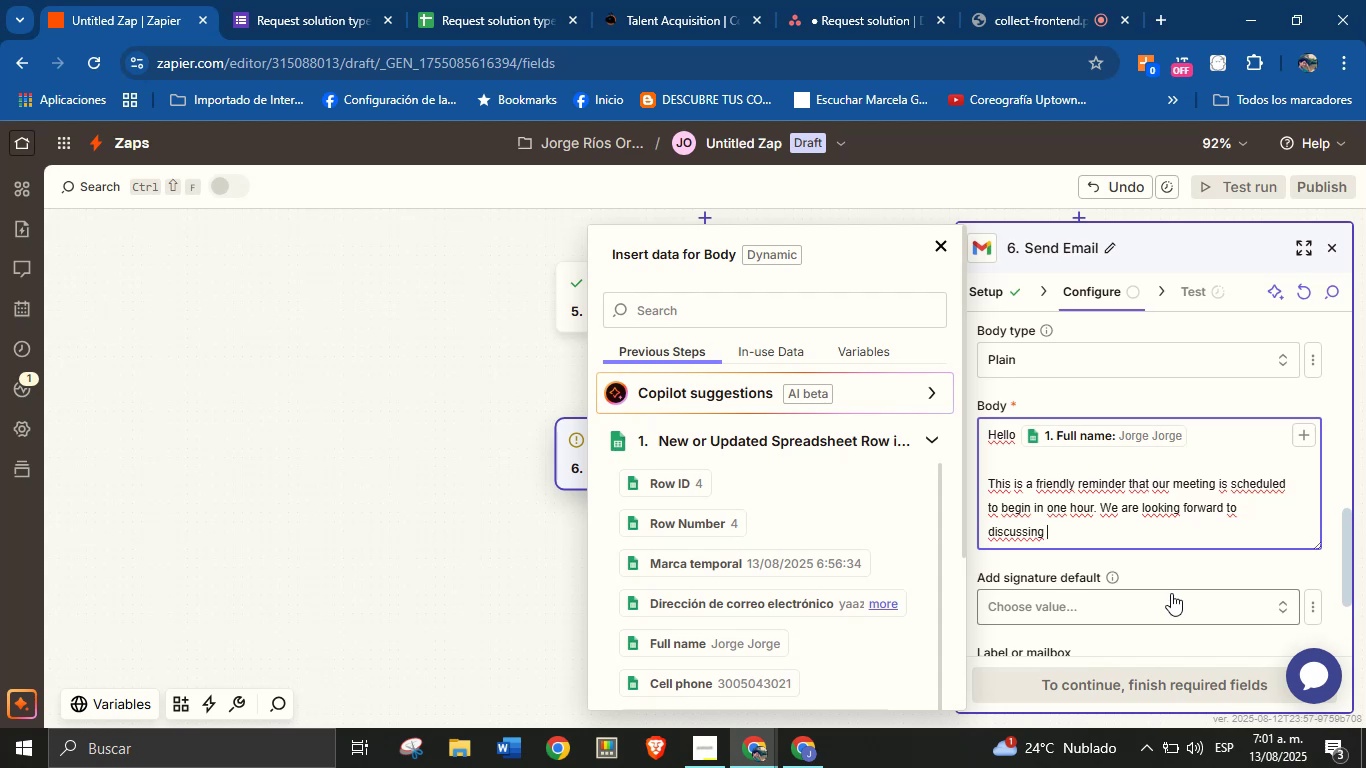 
scroll: coordinate [791, 547], scroll_direction: down, amount: 5.0
 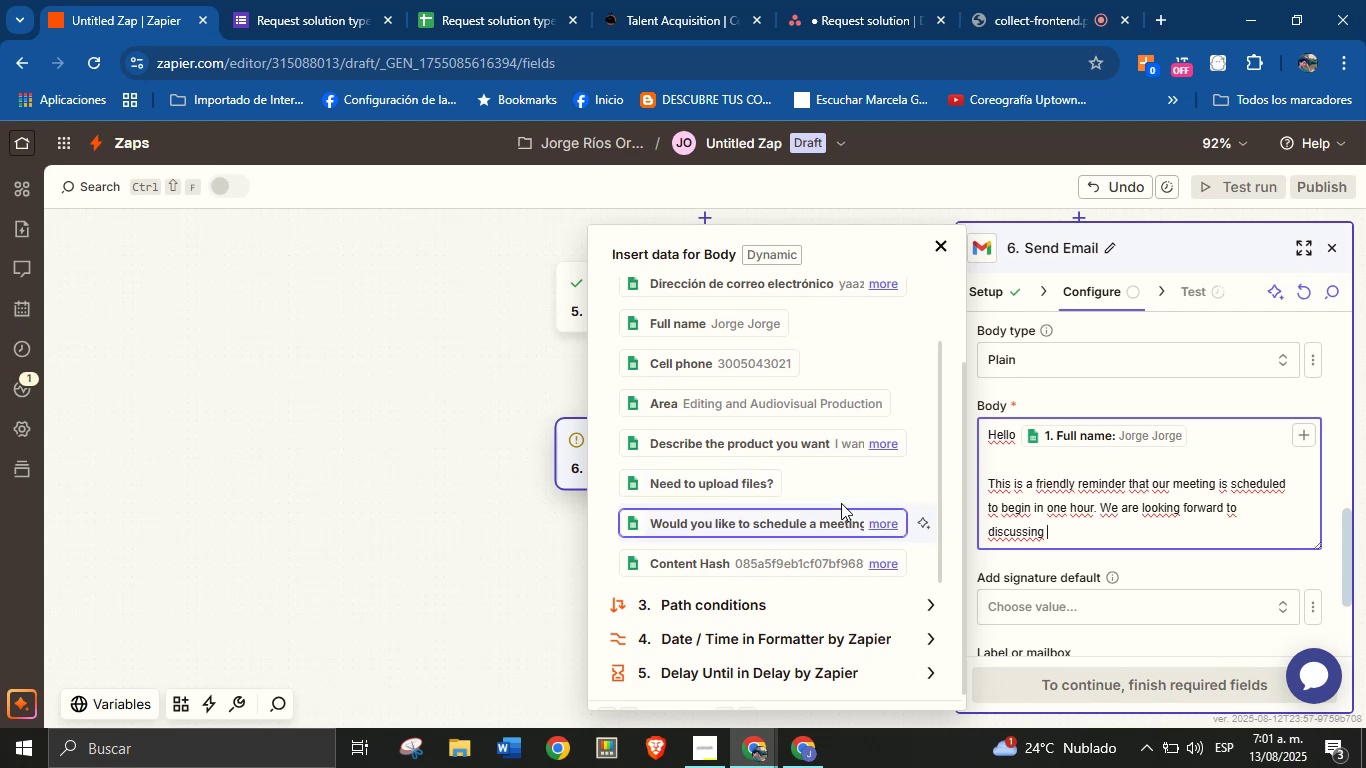 
wait(5.29)
 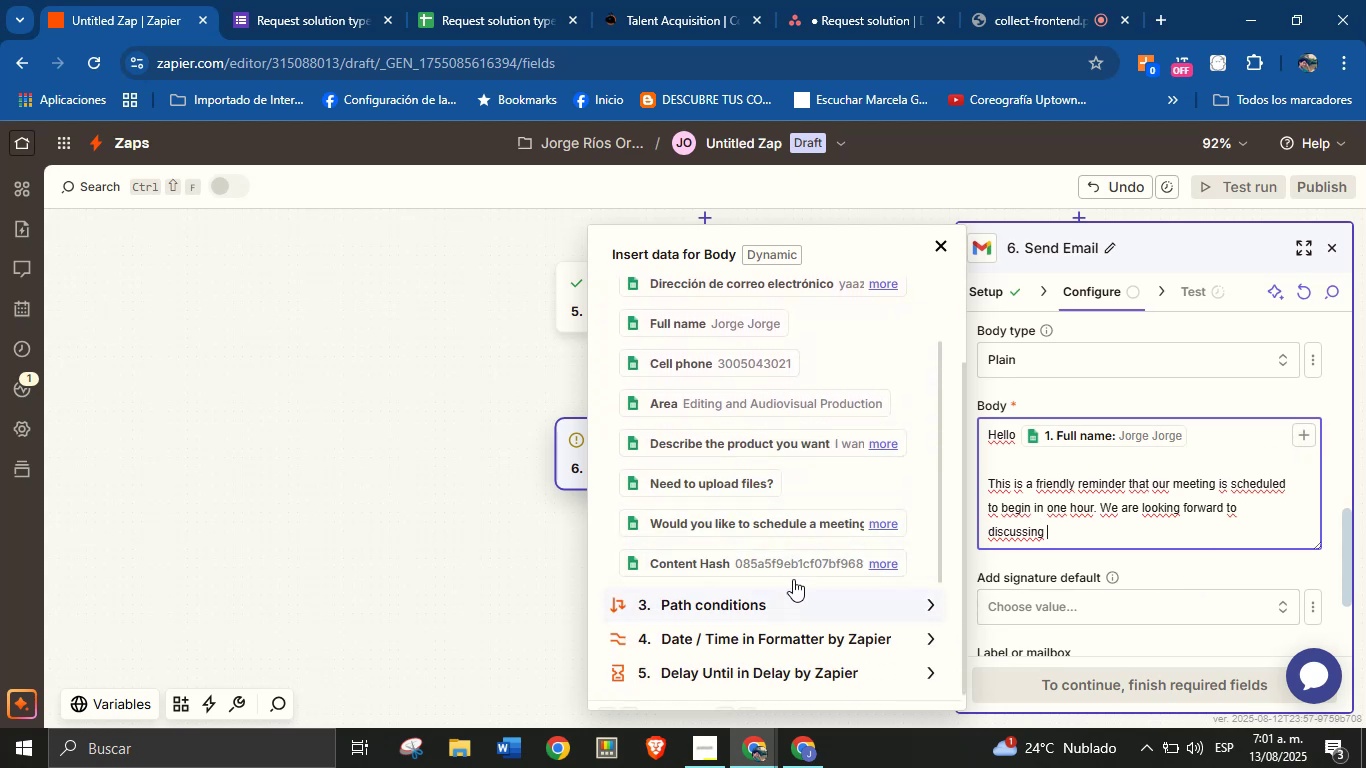 
type(abaout )
key(Backspace)
key(Backspace)
key(Backspace)
key(Backspace)
key(Backspace)
type(out t)
key(Backspace)
type(ypur )
key(Backspace)
key(Backspace)
key(Backspace)
key(Backspace)
type(our produc)
key(Backspace)
key(Backspace)
key(Backspace)
key(Backspace)
key(Backspace)
key(Backspace)
type(digital product.)
key(Backspace)
type(.)
 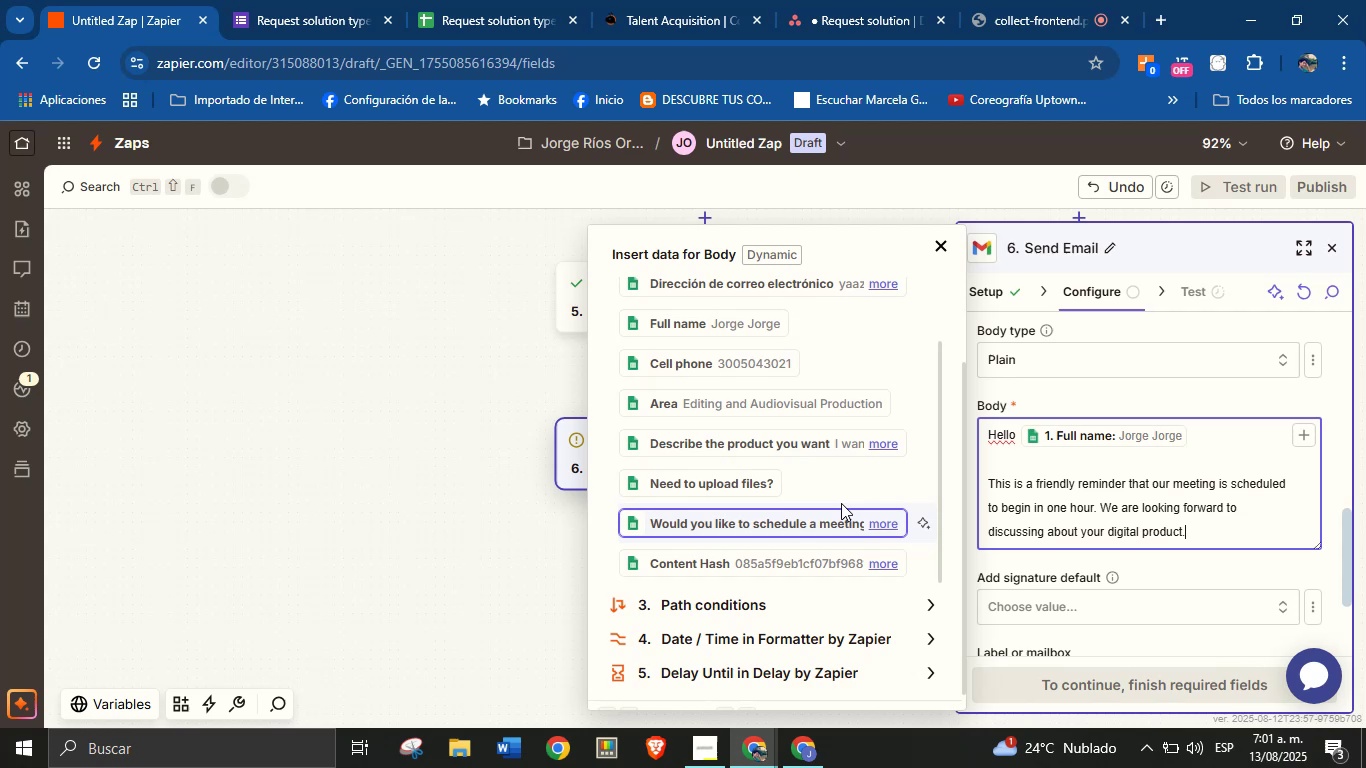 
key(Enter)
 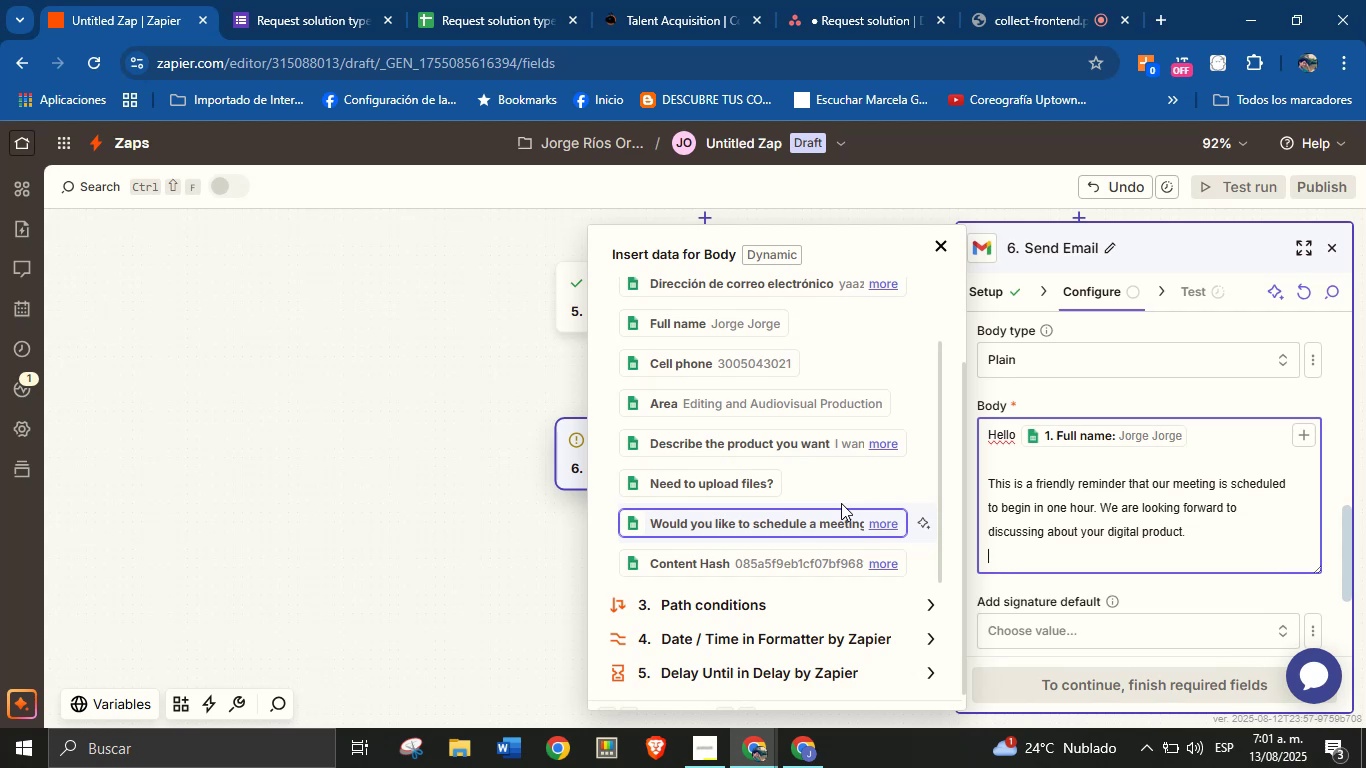 
key(Enter)
 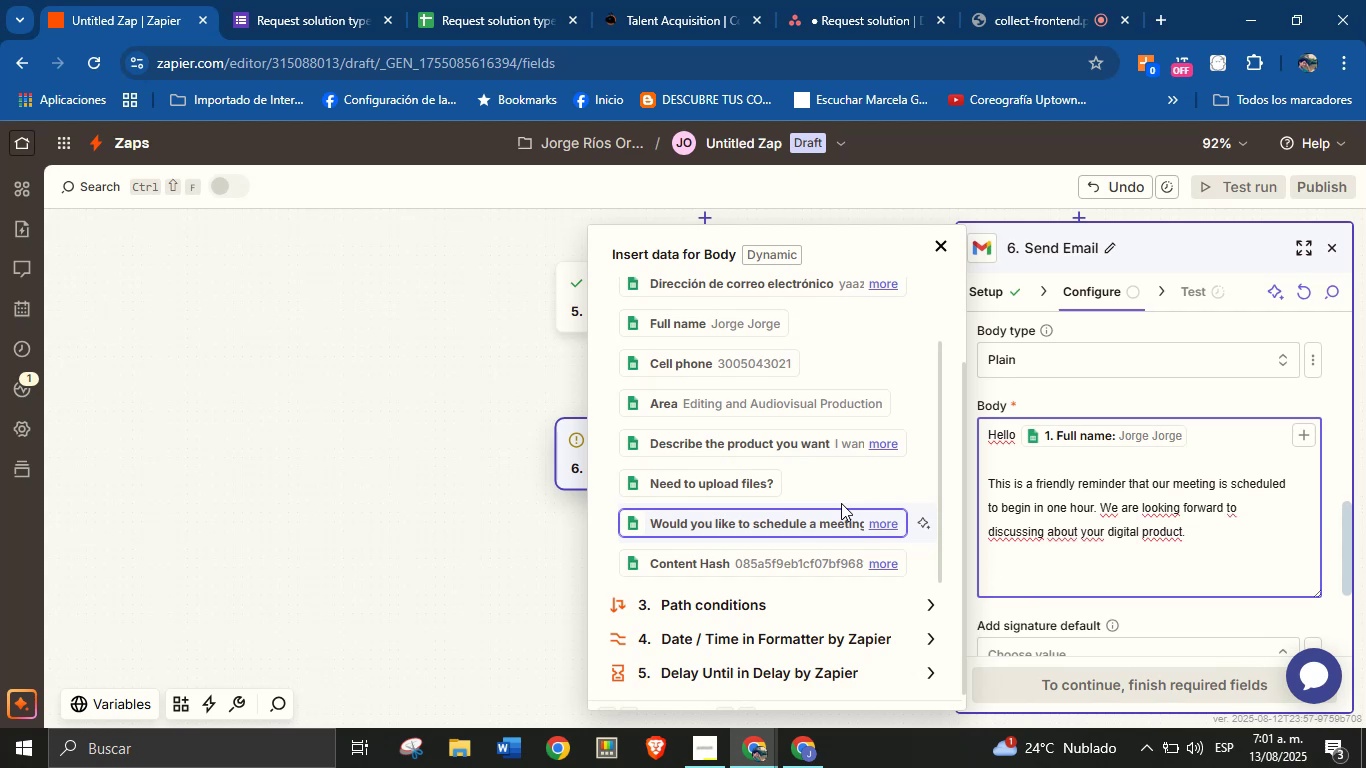 
type(Here are the meeting details again> )
 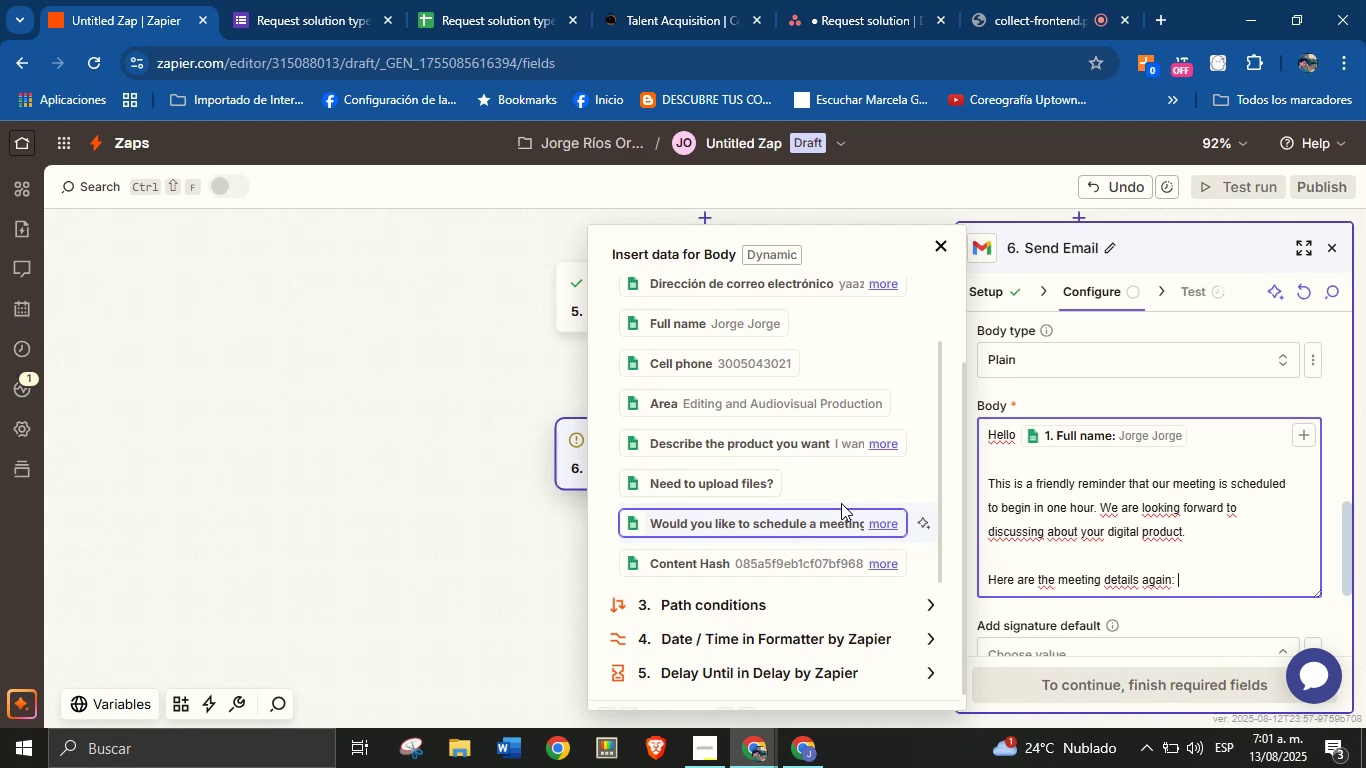 
key(Enter)
 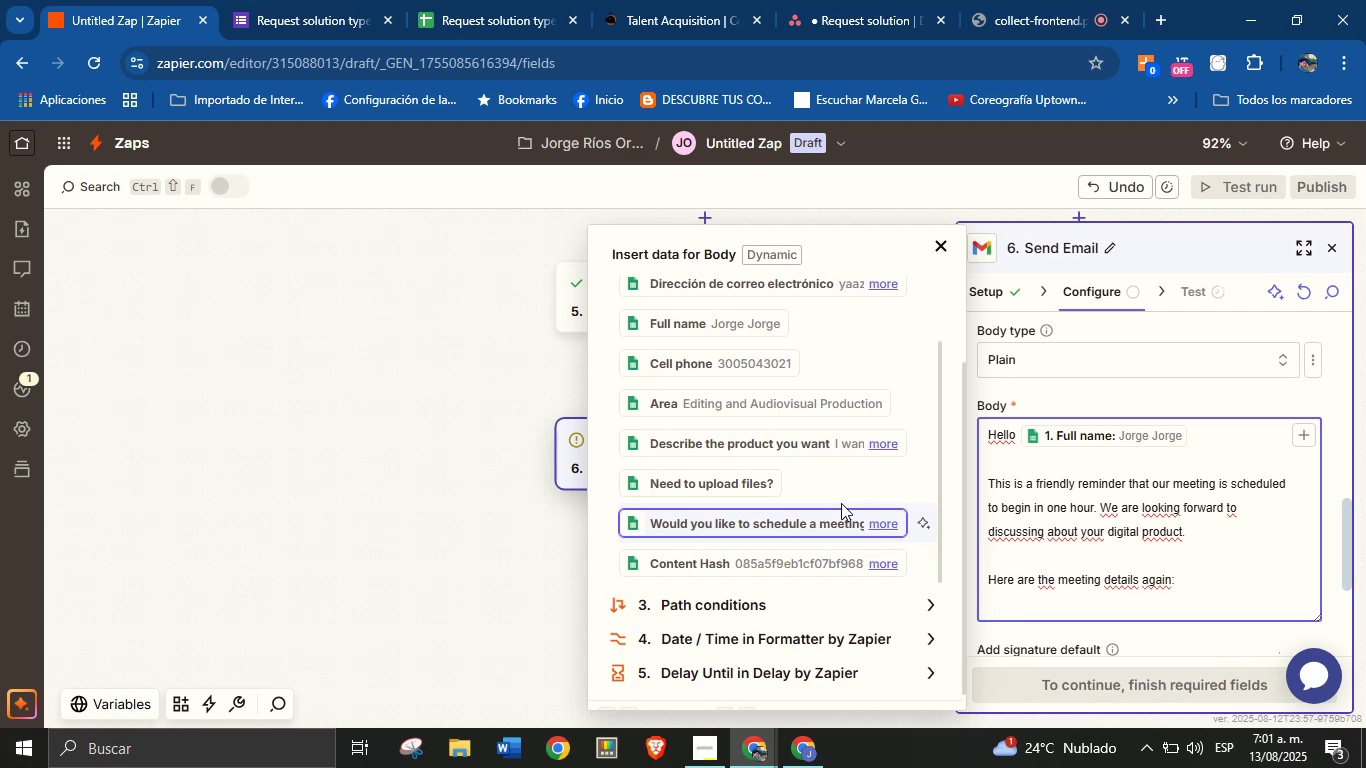 
type(Link> )
 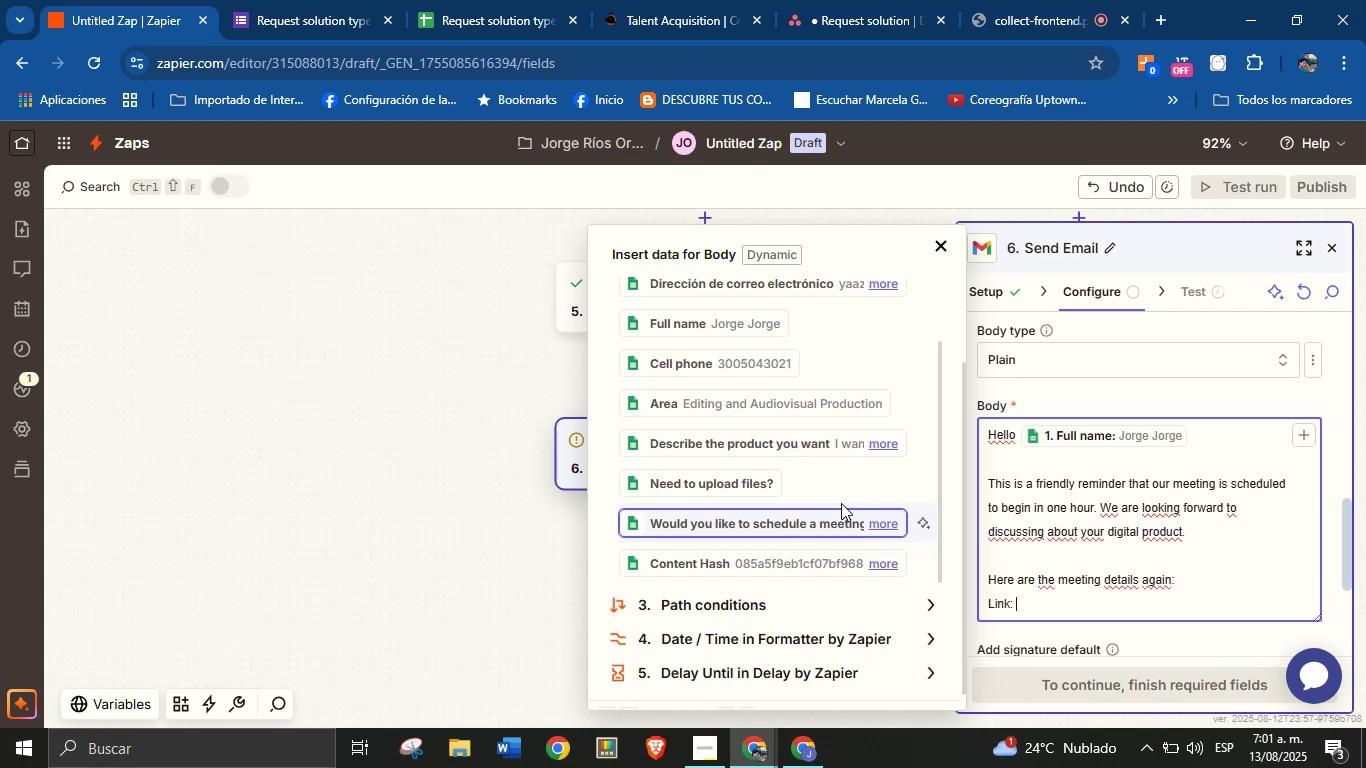 
scroll: coordinate [842, 577], scroll_direction: none, amount: 0.0
 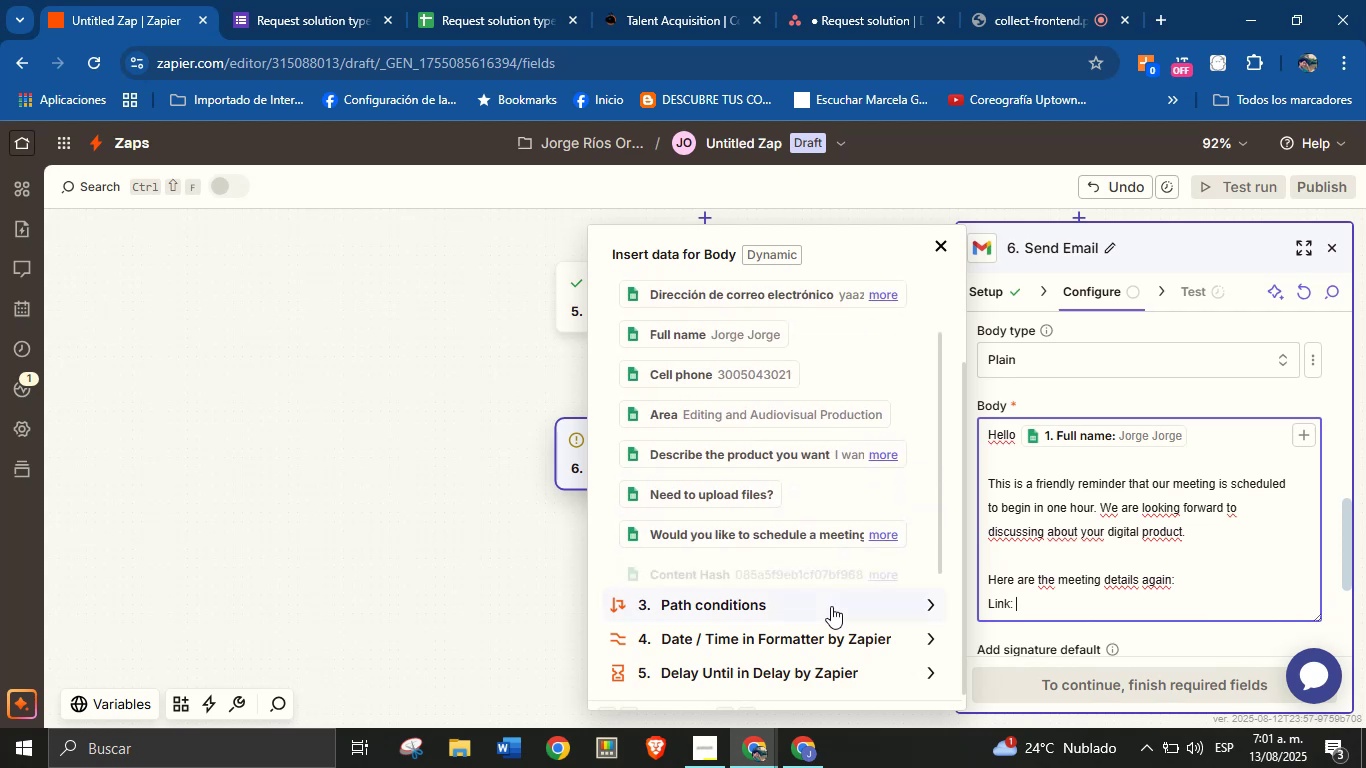 
scroll: coordinate [824, 603], scroll_direction: down, amount: 2.0
 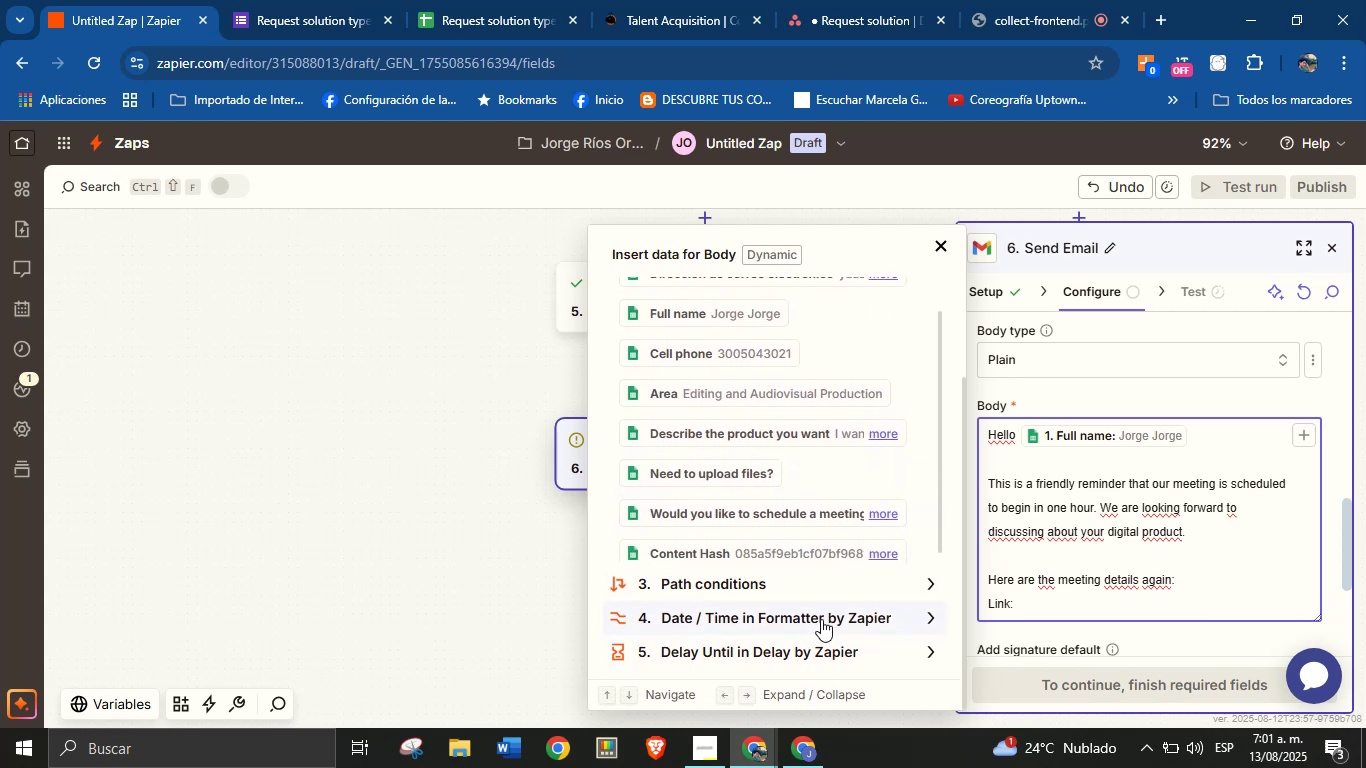 
scroll: coordinate [835, 434], scroll_direction: up, amount: 3.0
 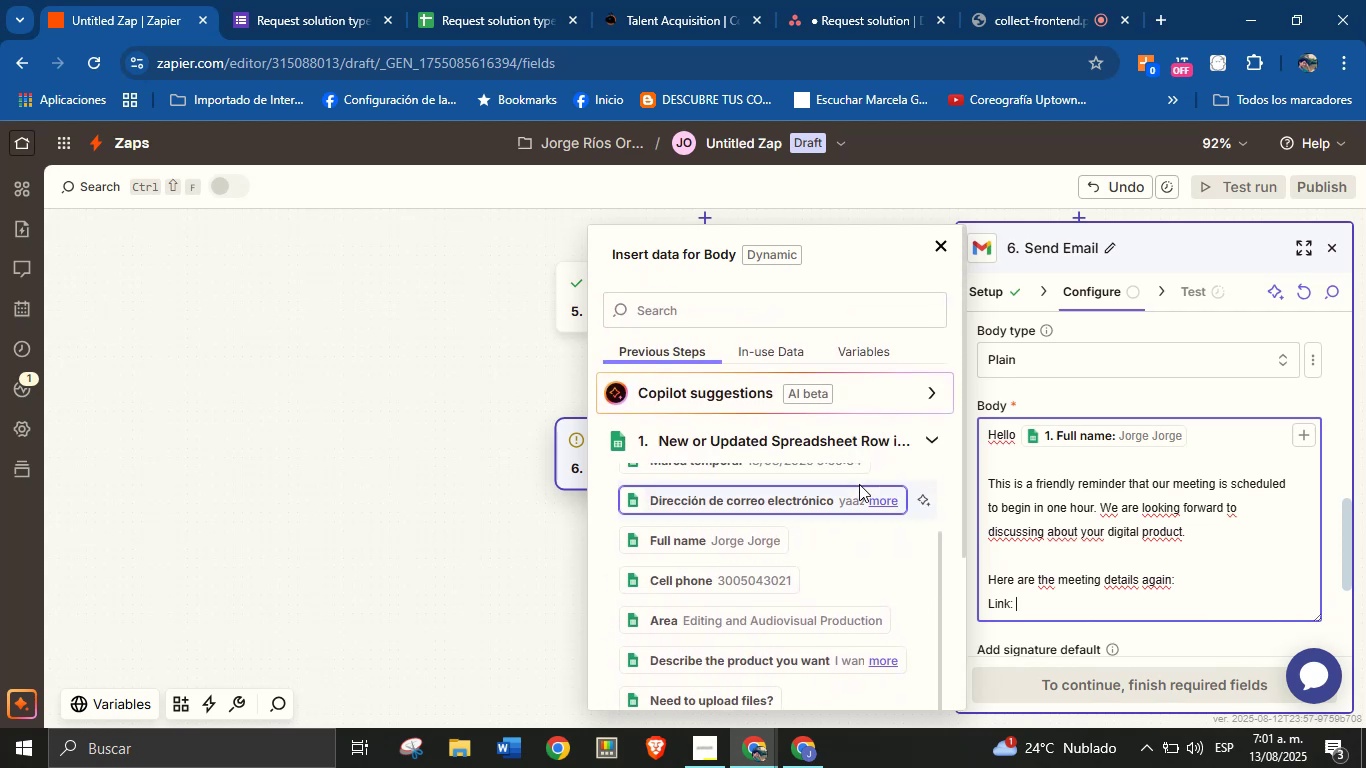 
scroll: coordinate [829, 610], scroll_direction: down, amount: 3.0
 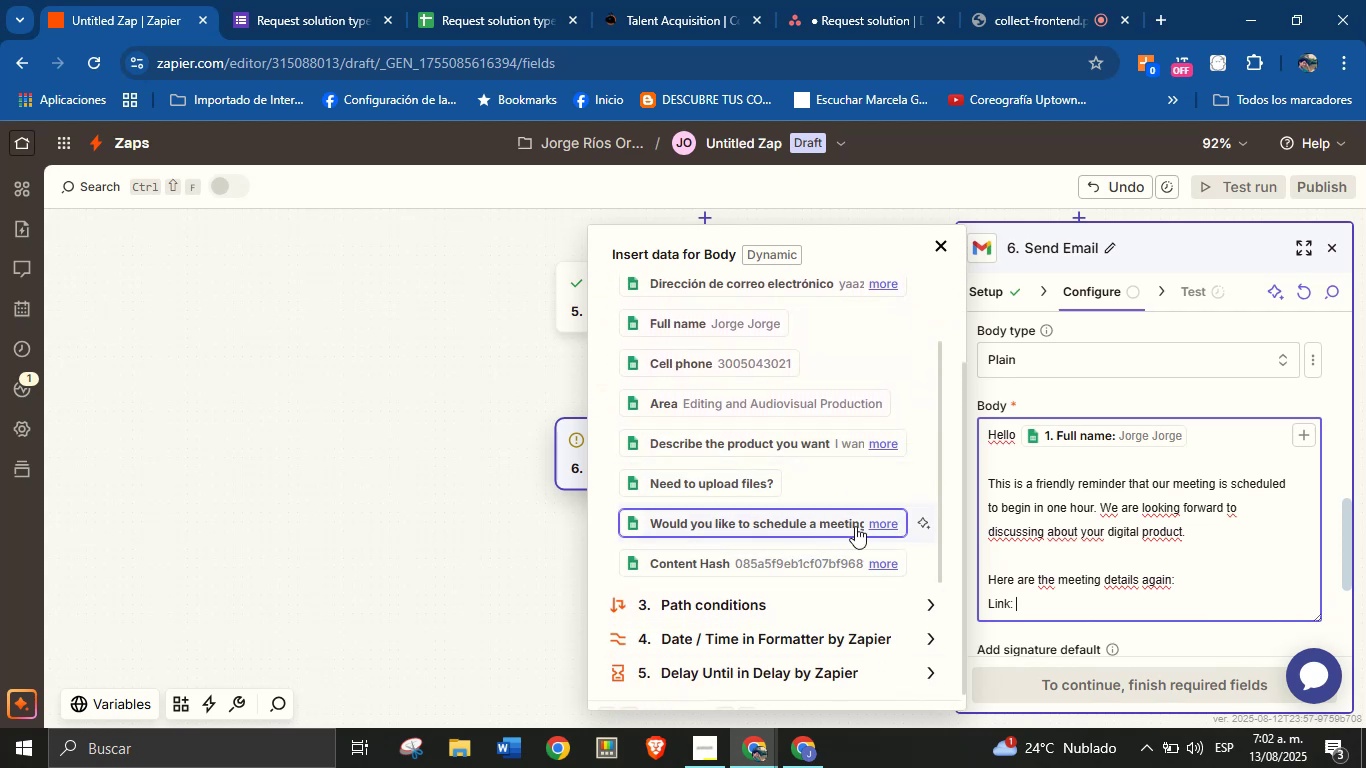 
wait(5.23)
 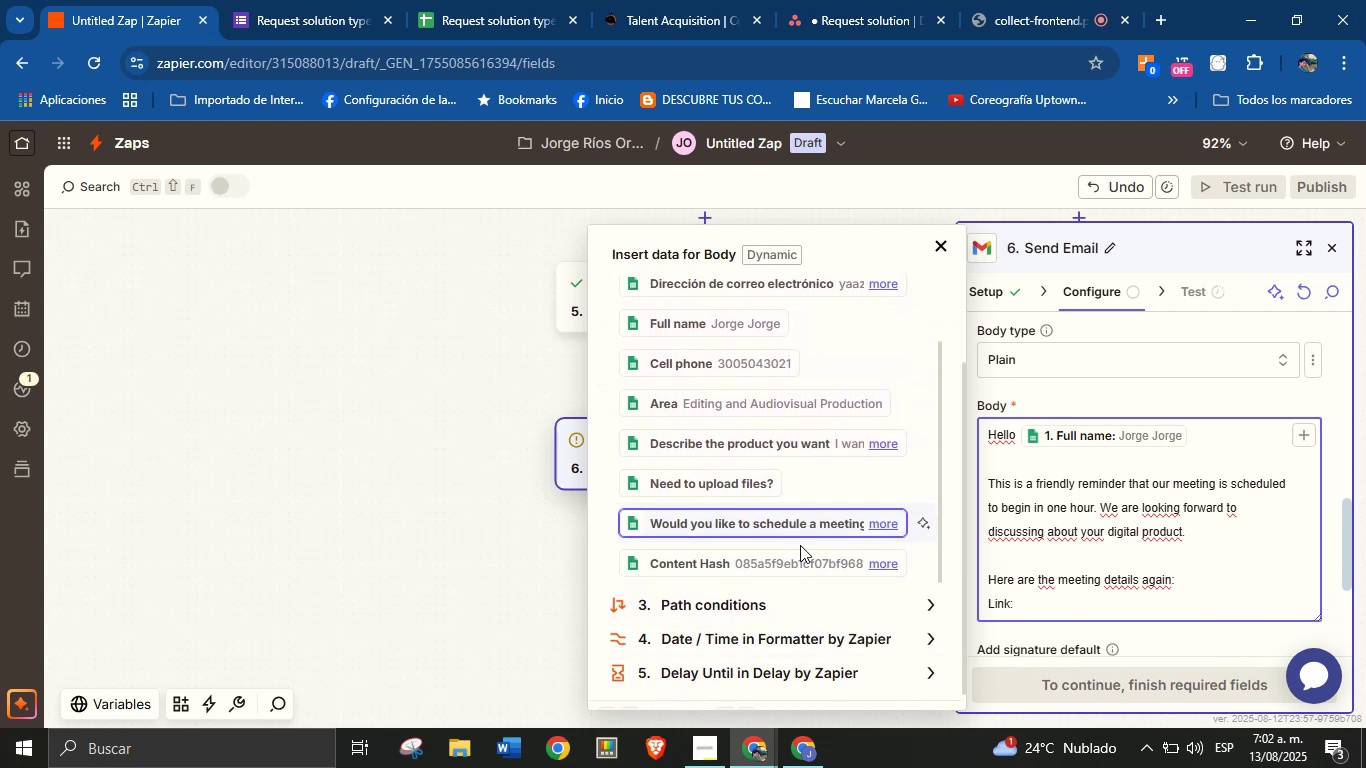 
left_click([945, 251])
 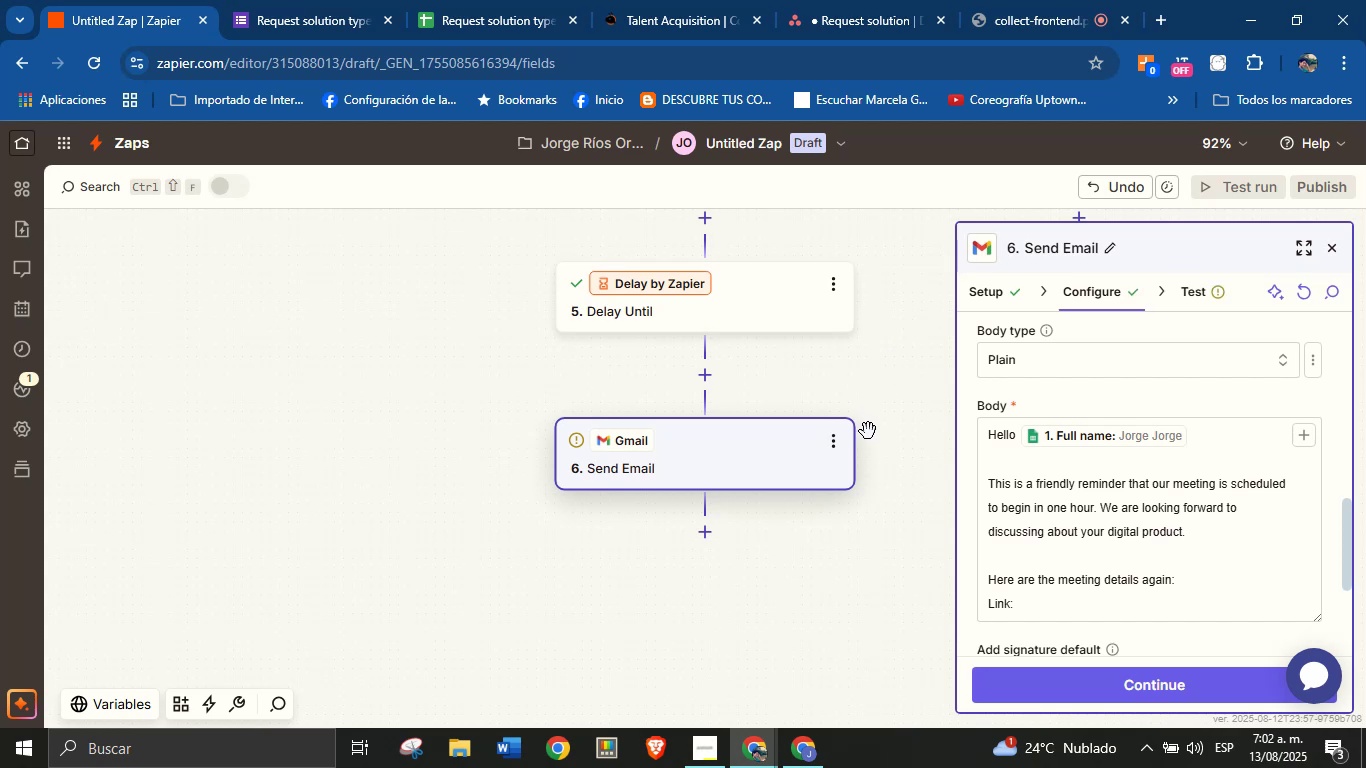 
scroll: coordinate [833, 417], scroll_direction: up, amount: 9.0
 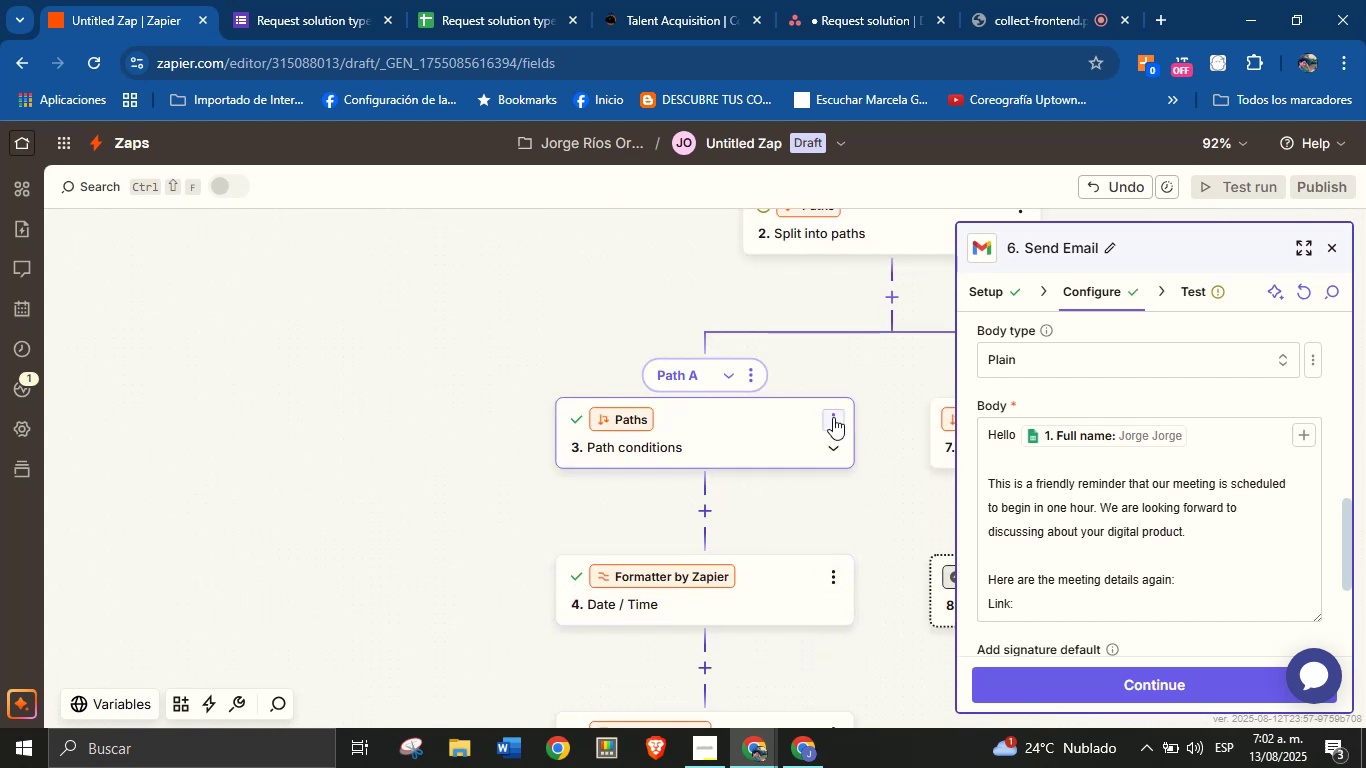 
scroll: coordinate [830, 434], scroll_direction: down, amount: 7.0
 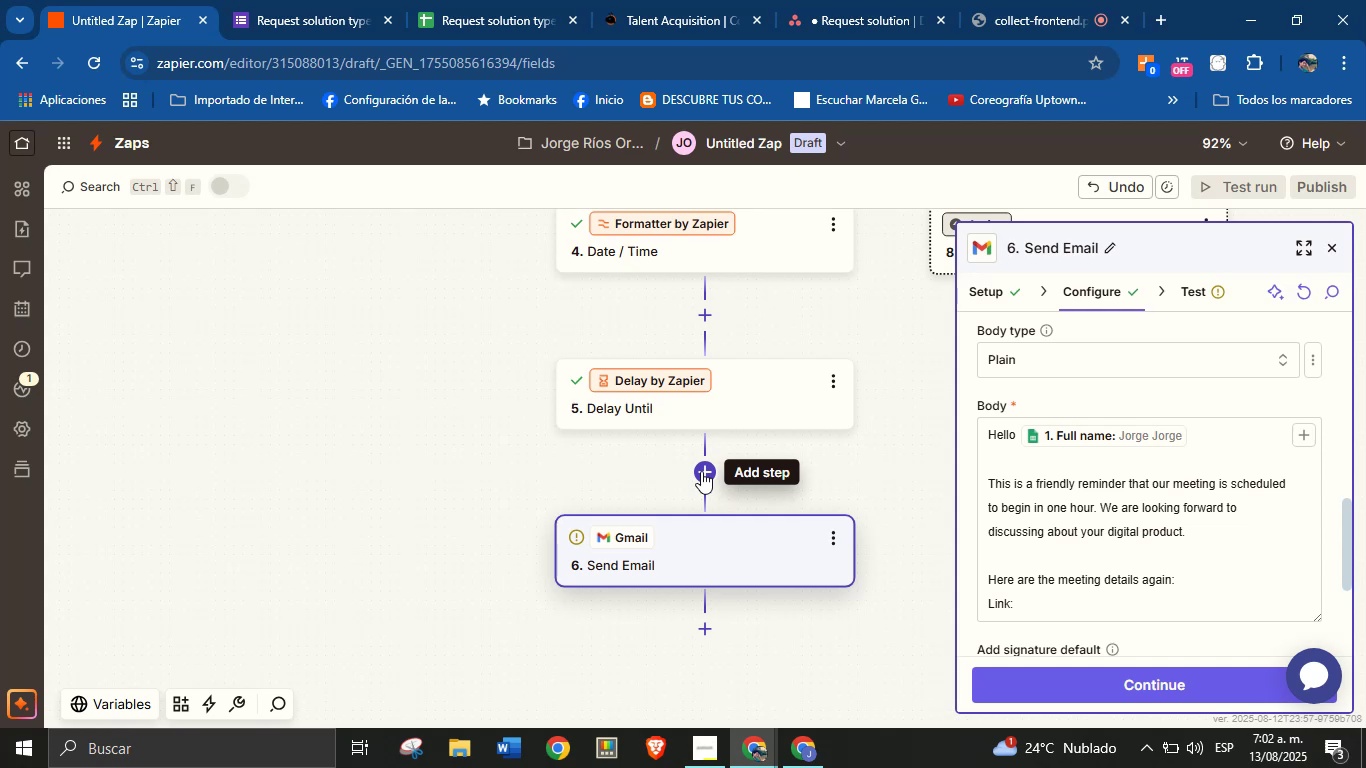 
left_click([701, 471])
 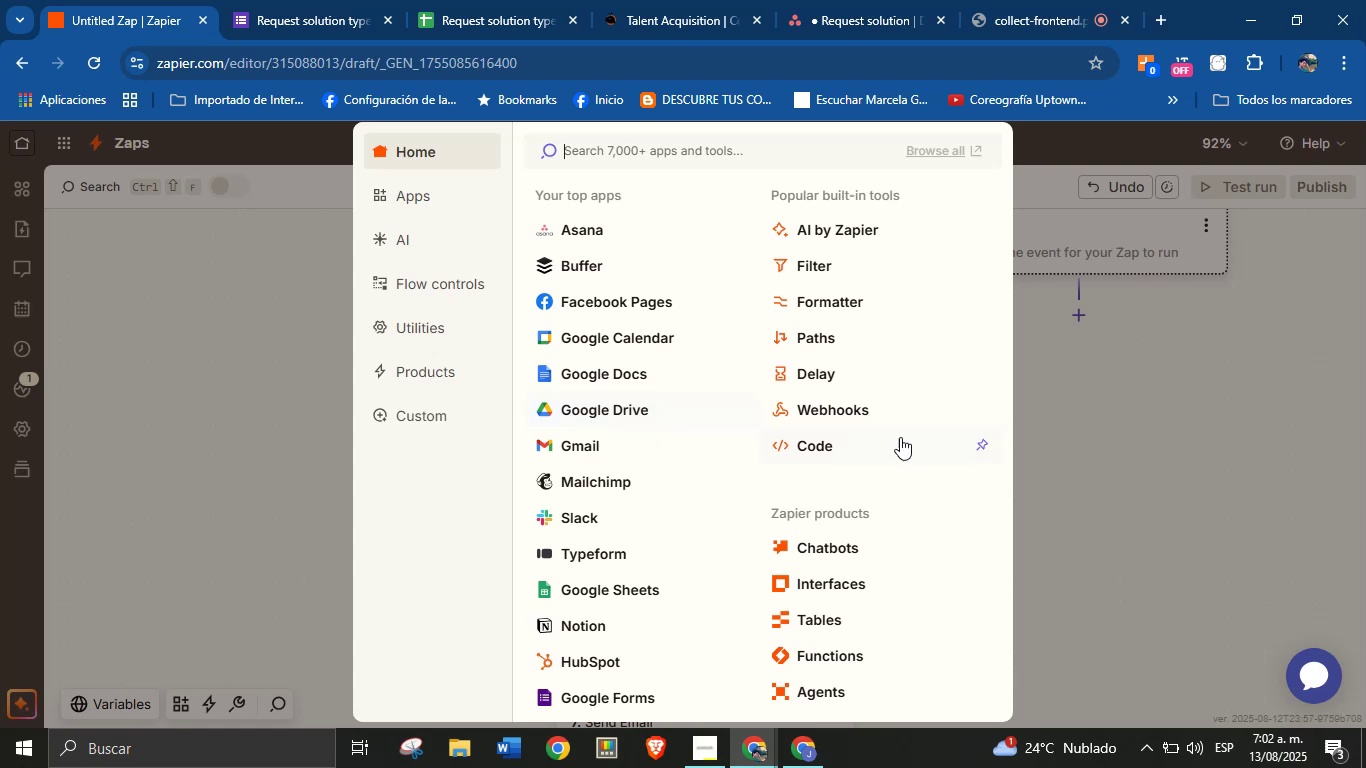 
wait(15.67)
 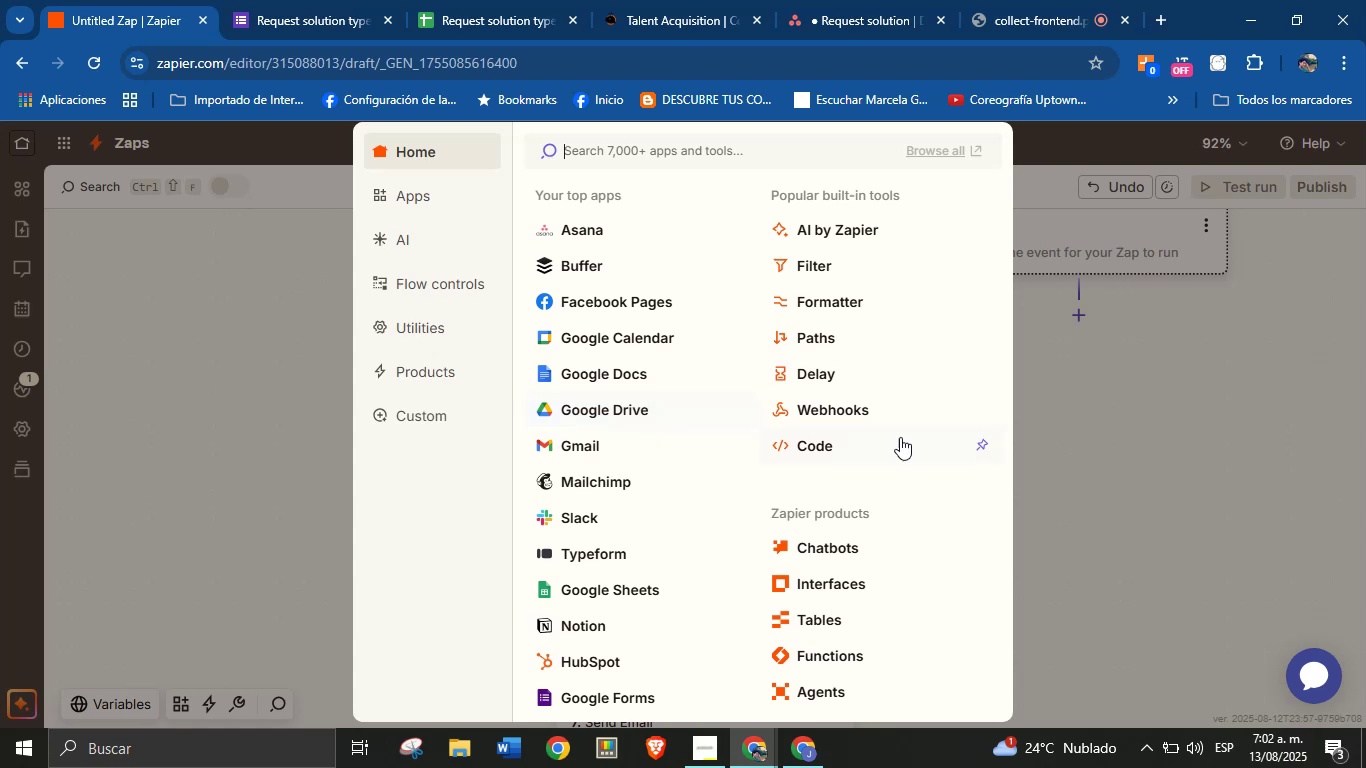 
left_click([659, 346])
 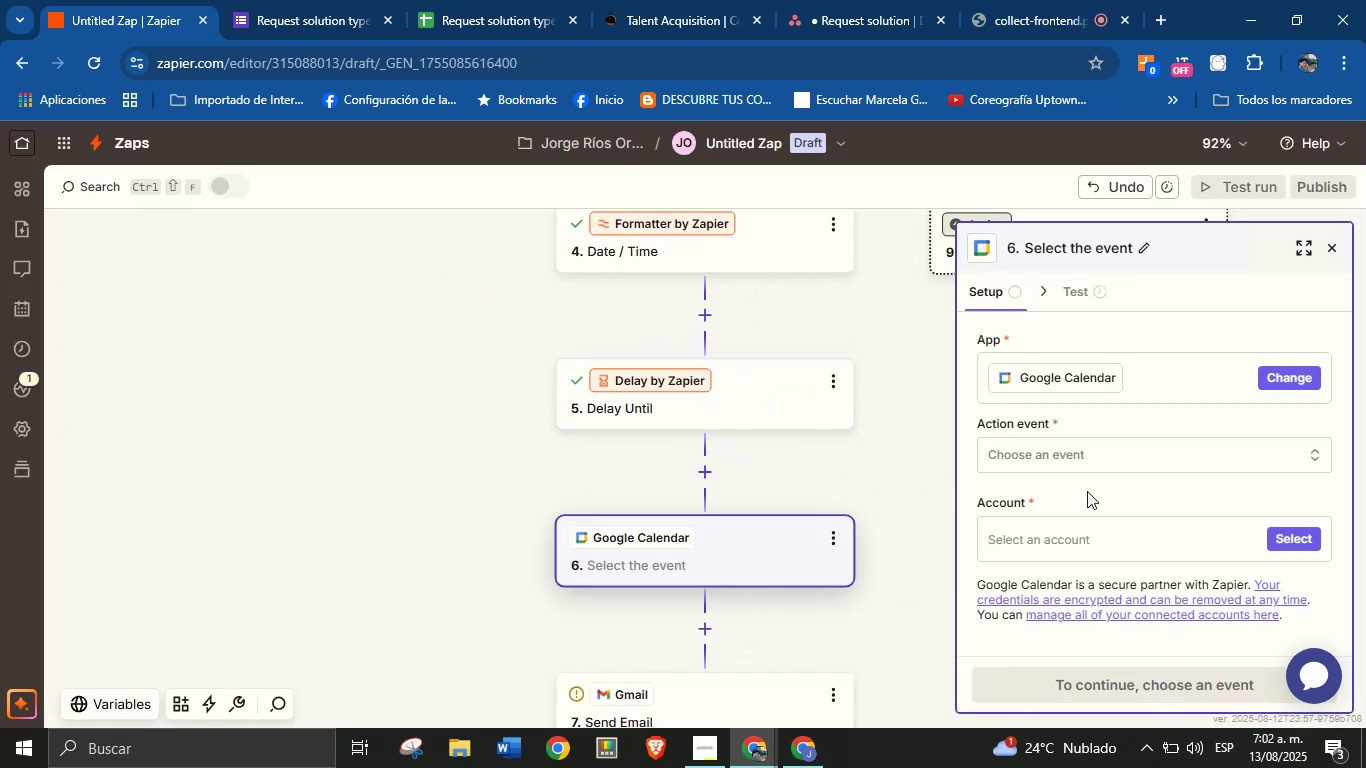 
left_click([1101, 452])
 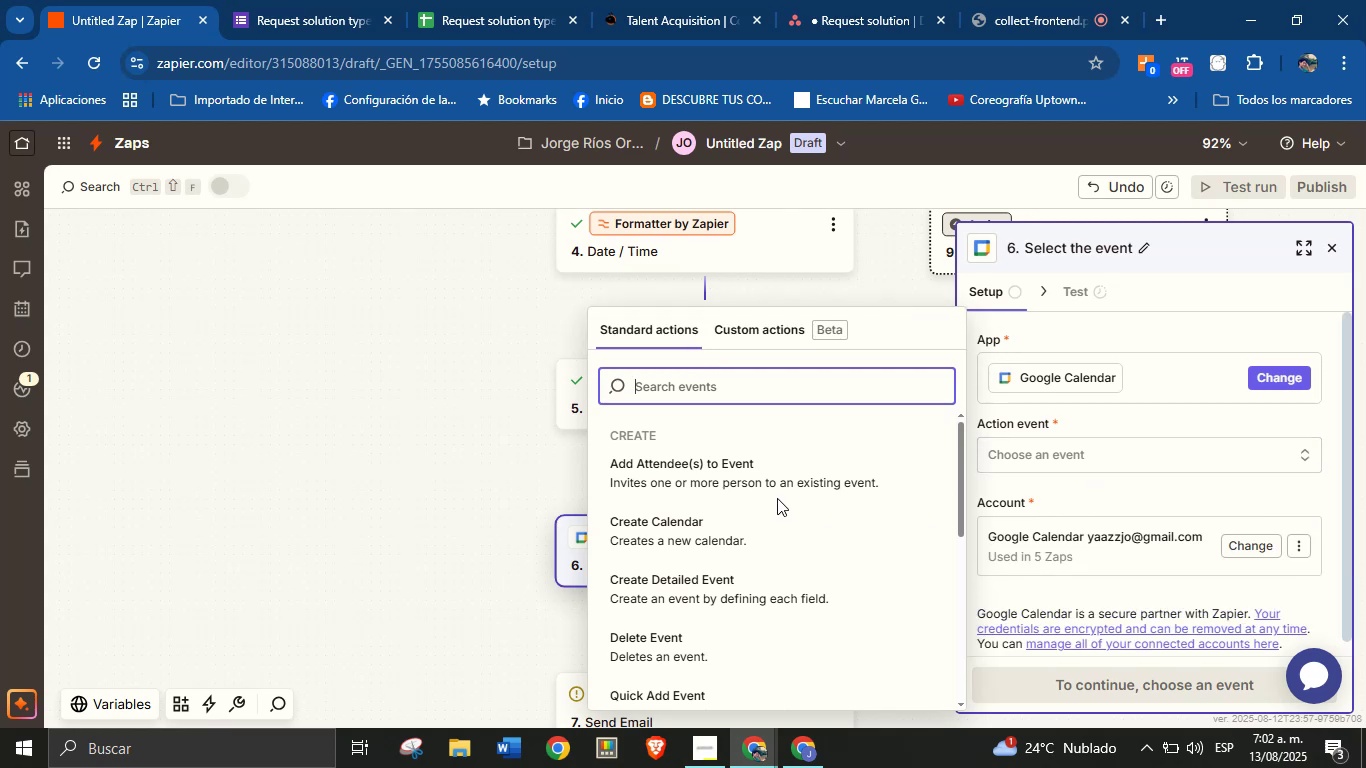 
scroll: coordinate [777, 501], scroll_direction: down, amount: 3.0
 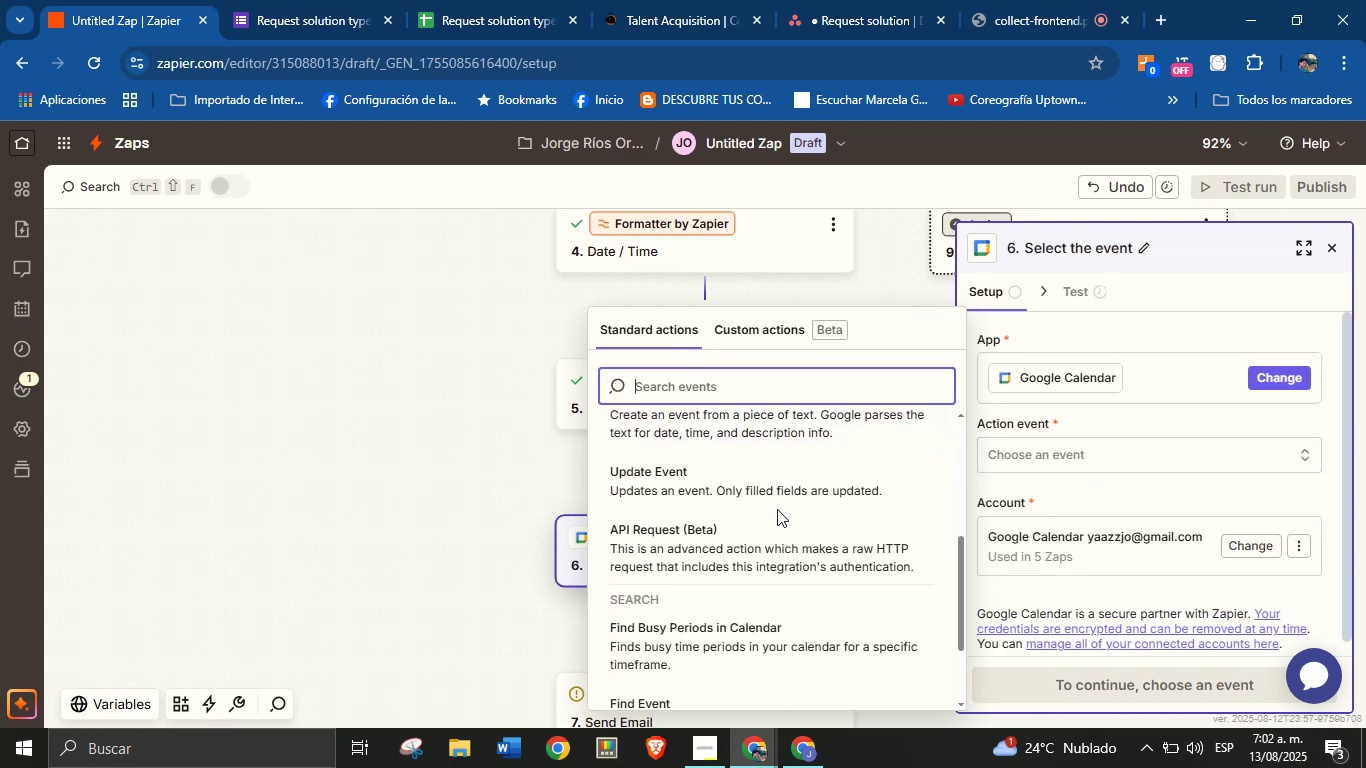 
scroll: coordinate [785, 539], scroll_direction: up, amount: 2.0
 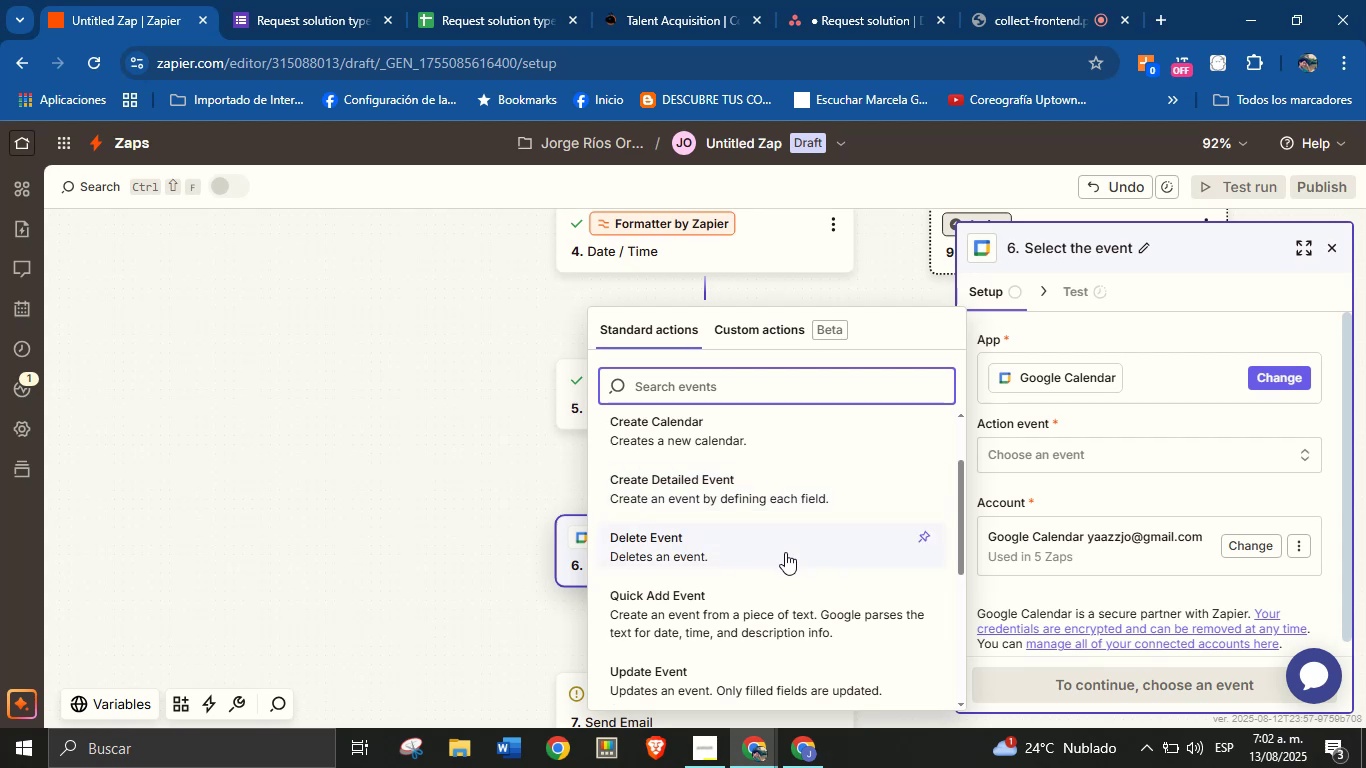 
scroll: coordinate [681, 547], scroll_direction: down, amount: 3.0
 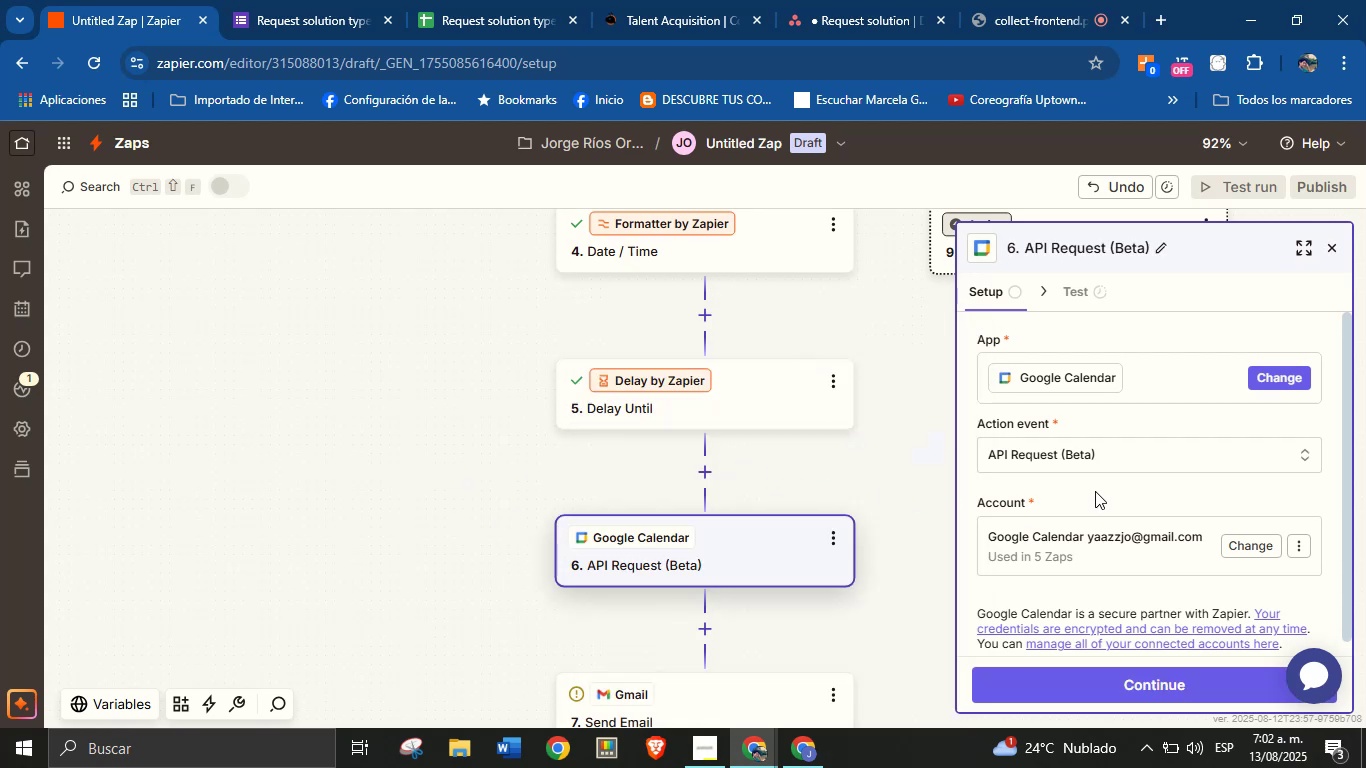 
left_click([1101, 677])
 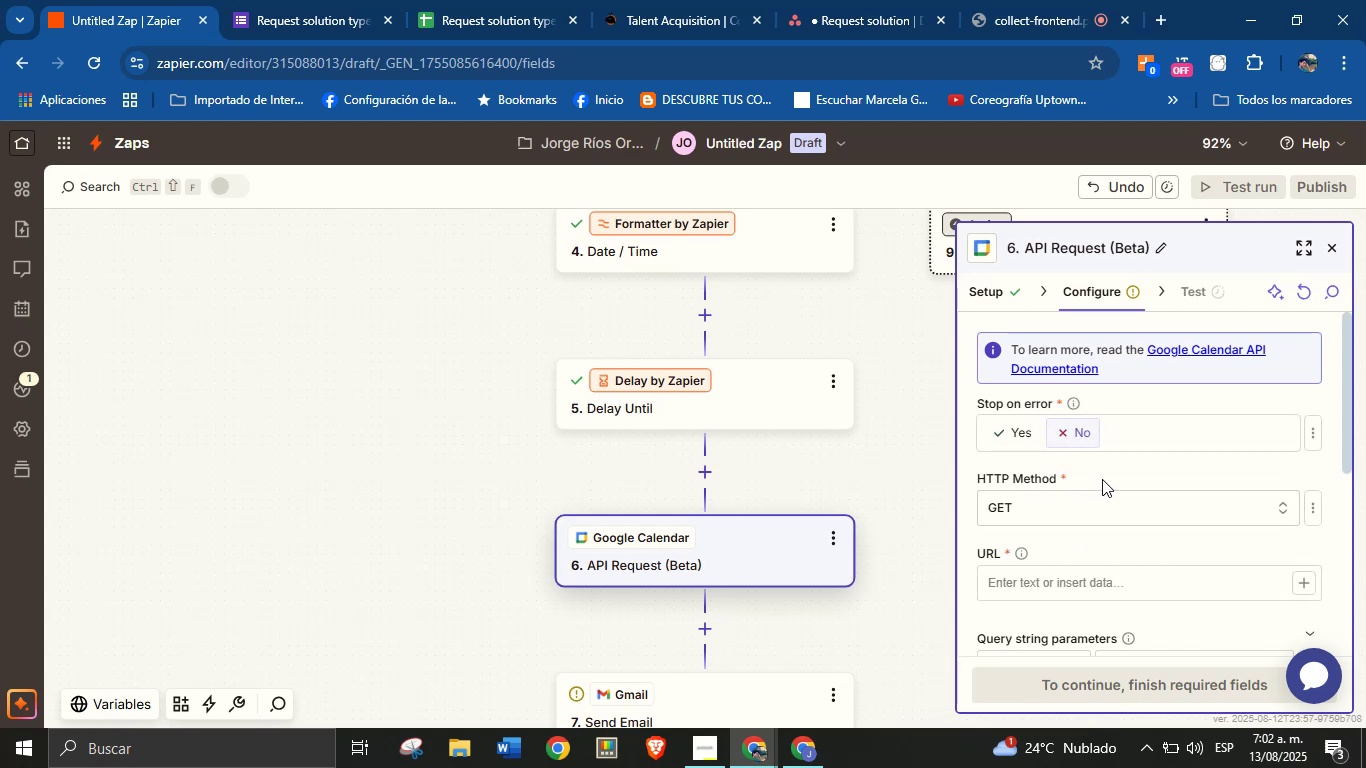 
scroll: coordinate [1154, 504], scroll_direction: down, amount: 2.0
 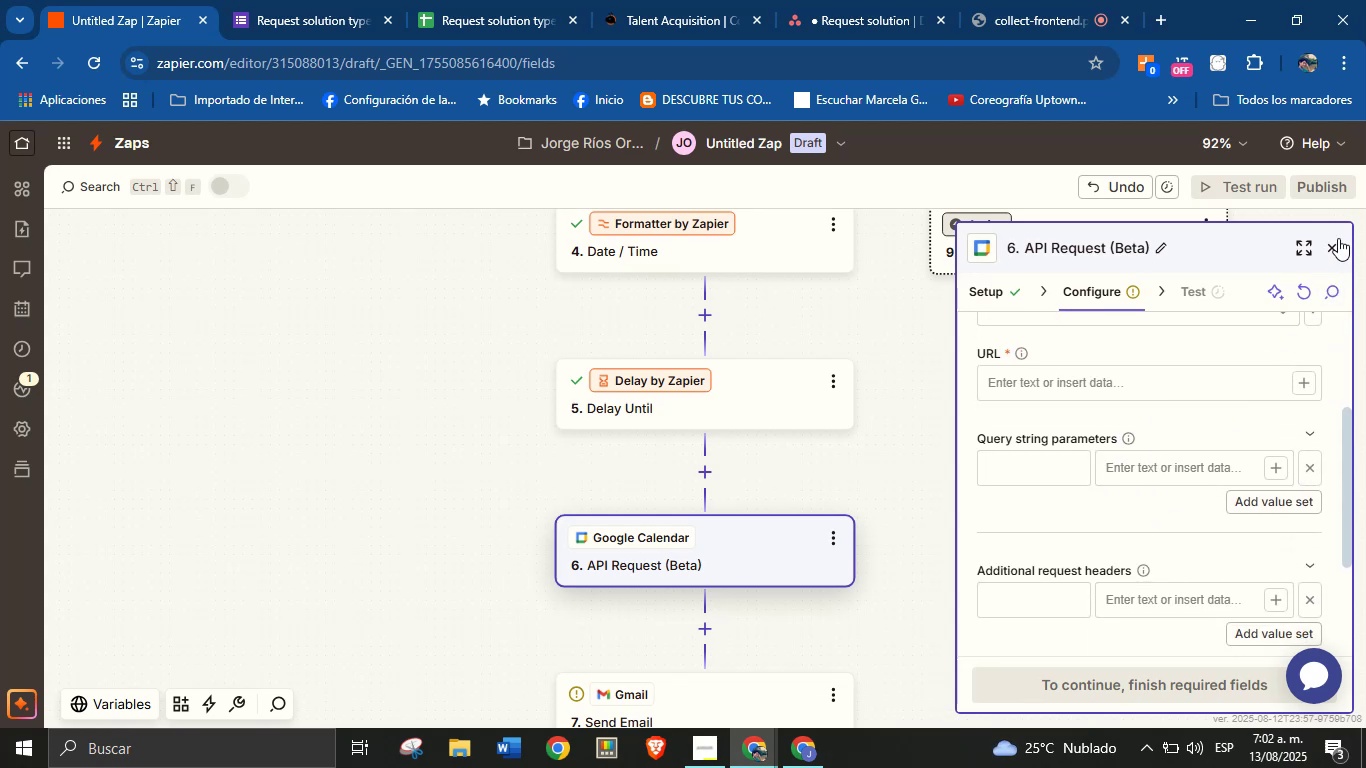 
left_click([1334, 243])
 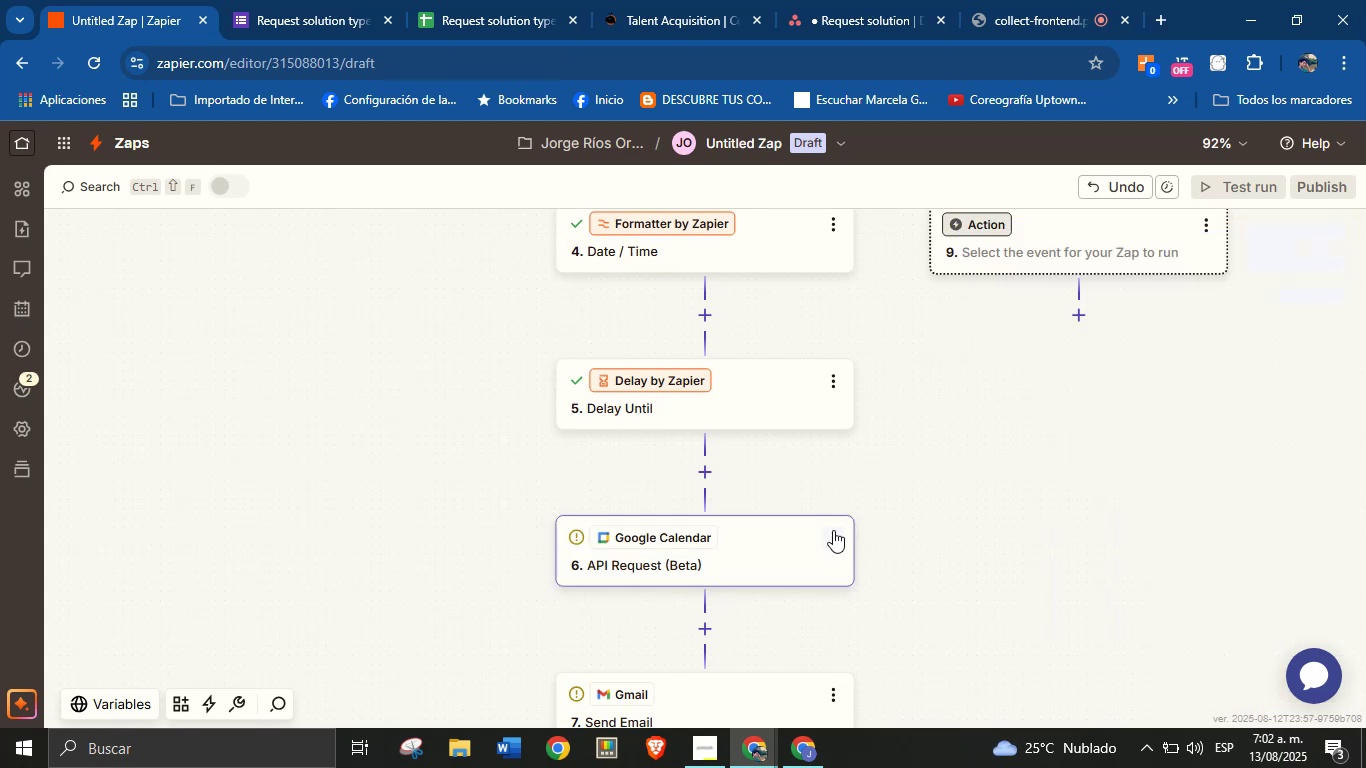 
left_click([844, 537])
 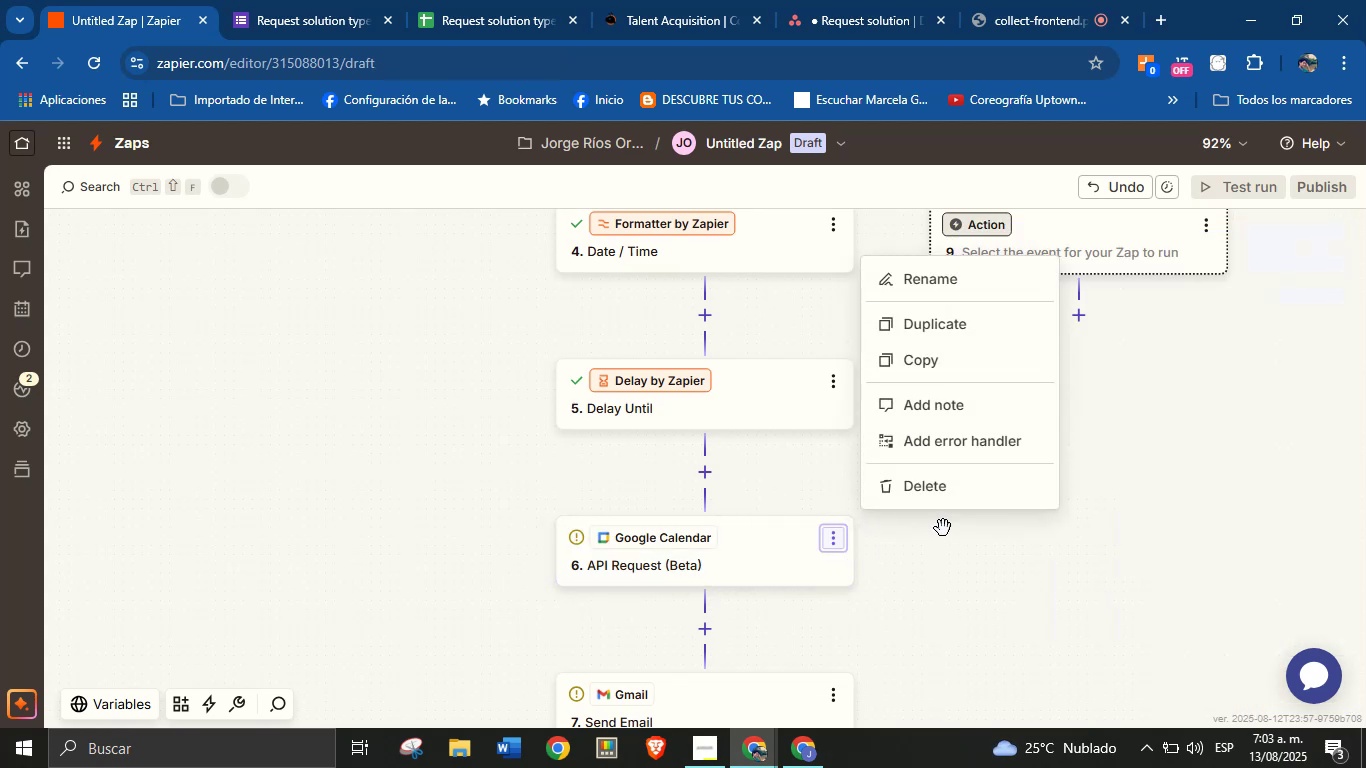 
left_click([946, 493])
 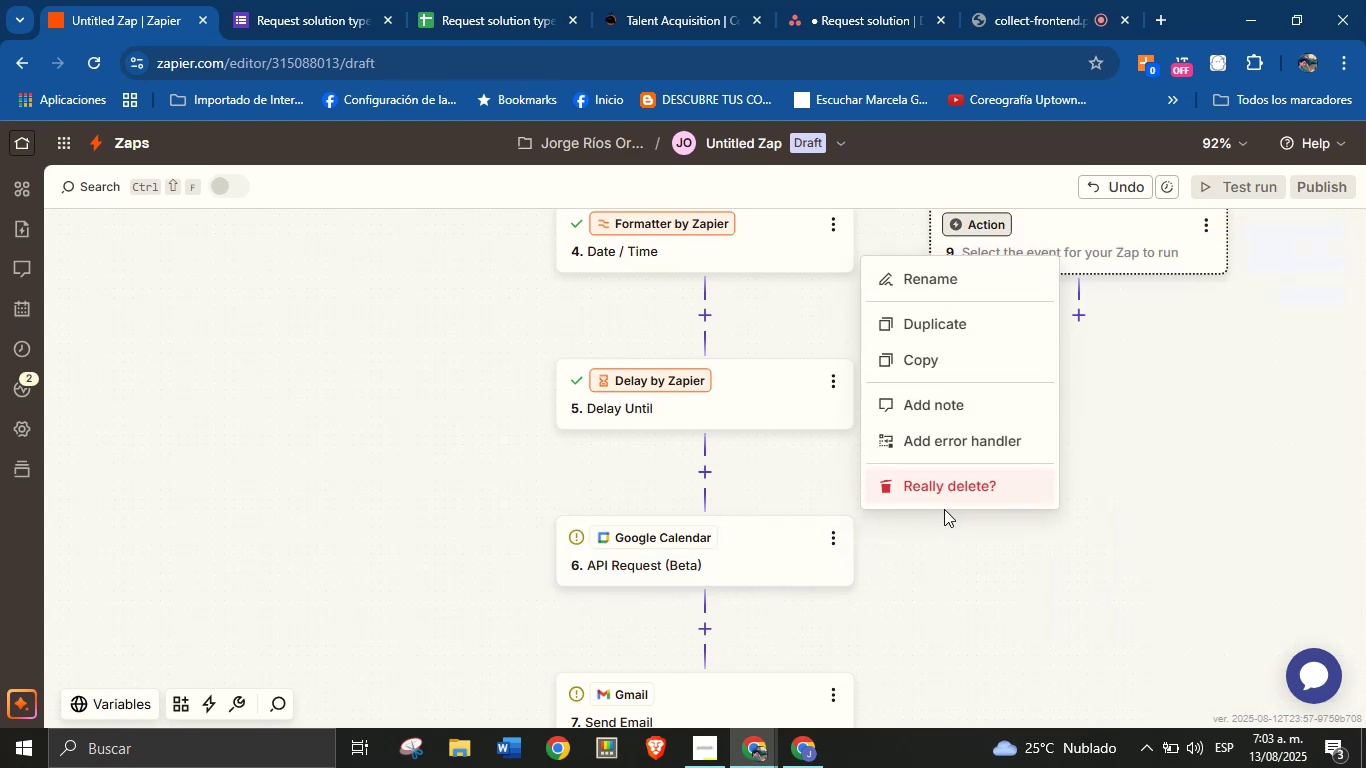 
left_click([951, 491])
 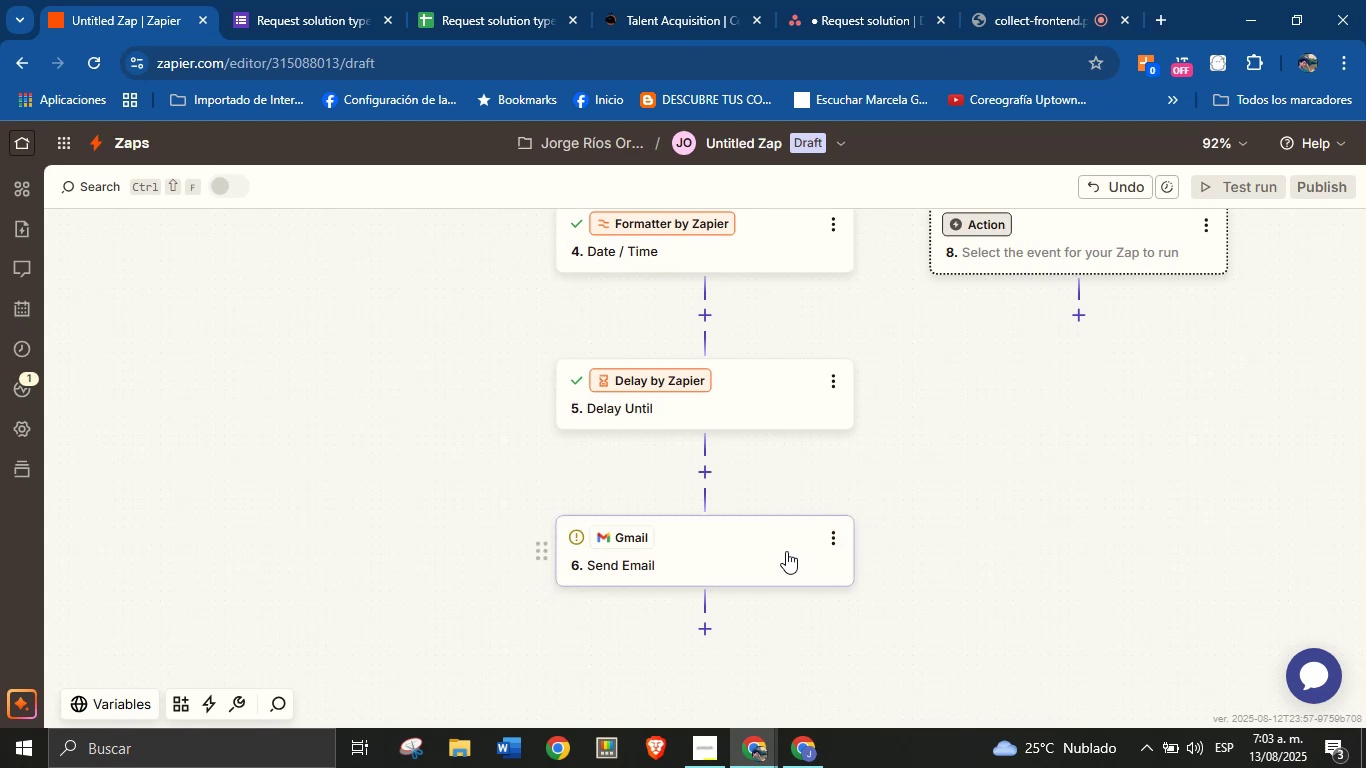 
scroll: coordinate [892, 498], scroll_direction: up, amount: 9.0
 